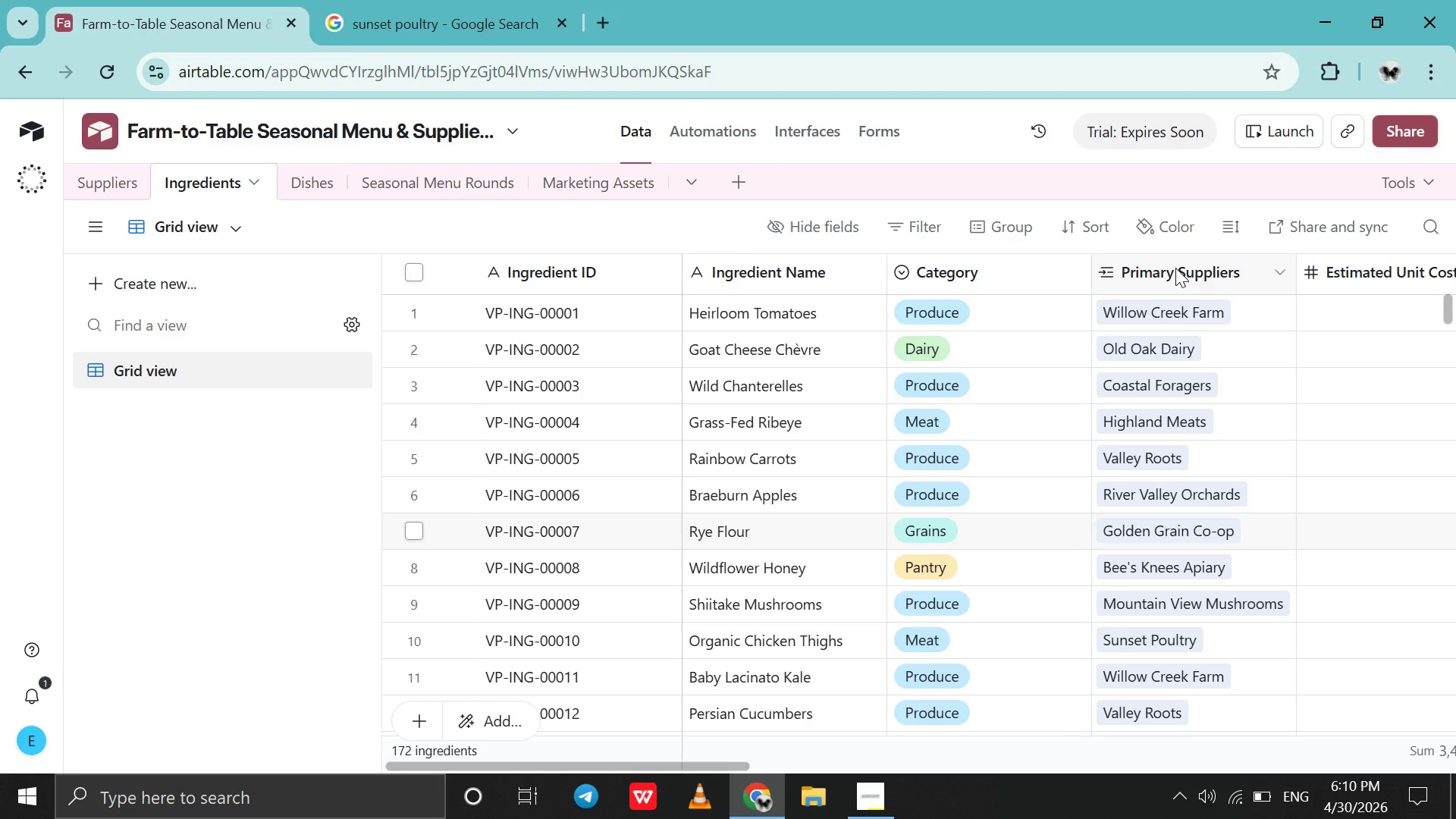 
scroll: coordinate [1175, 268], scroll_direction: down, amount: 4.0
 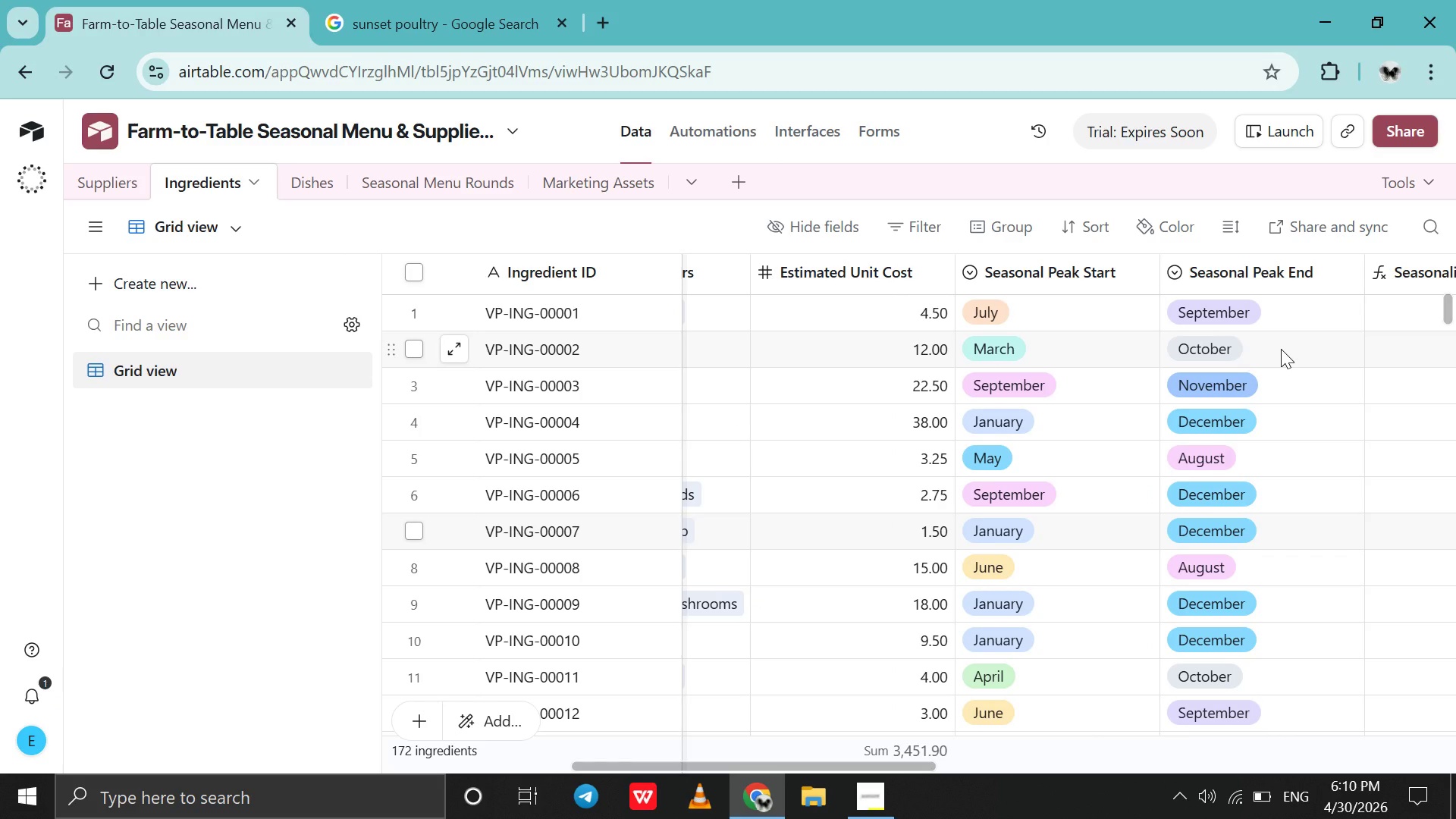 
scroll: coordinate [1281, 349], scroll_direction: up, amount: 2.0
 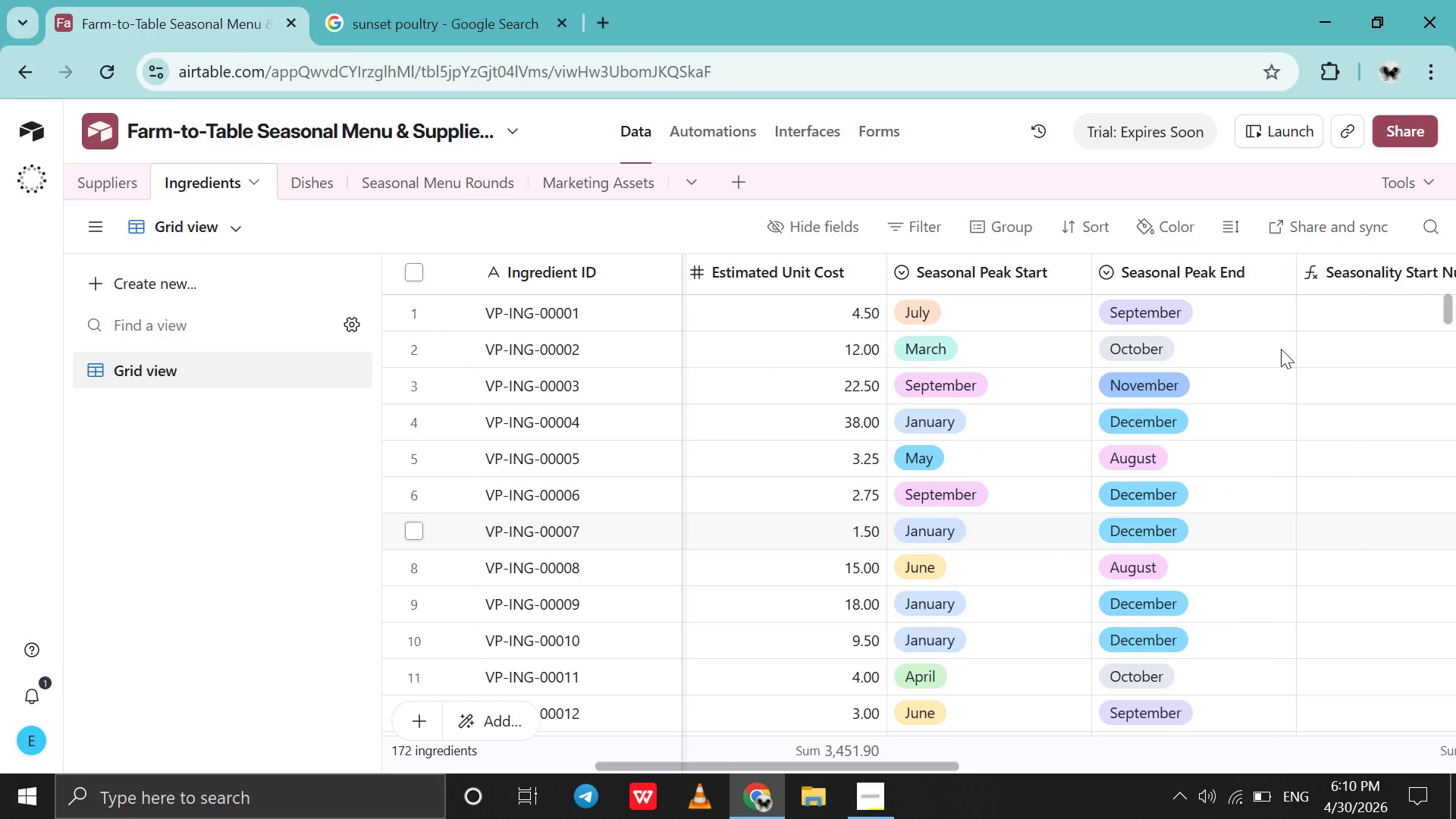 
scroll: coordinate [1281, 349], scroll_direction: down, amount: 2.0
 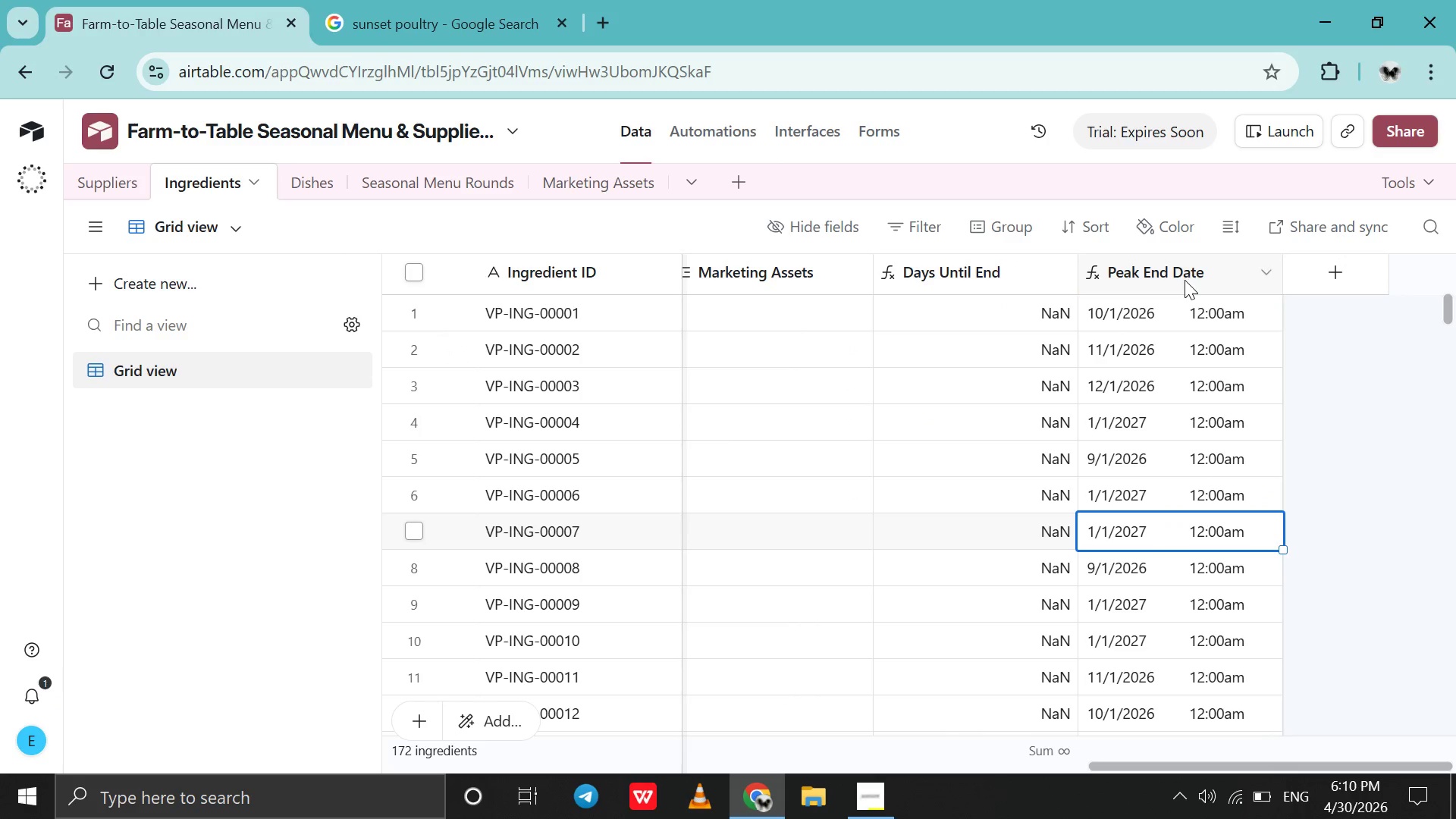 
double_click([1169, 267])
 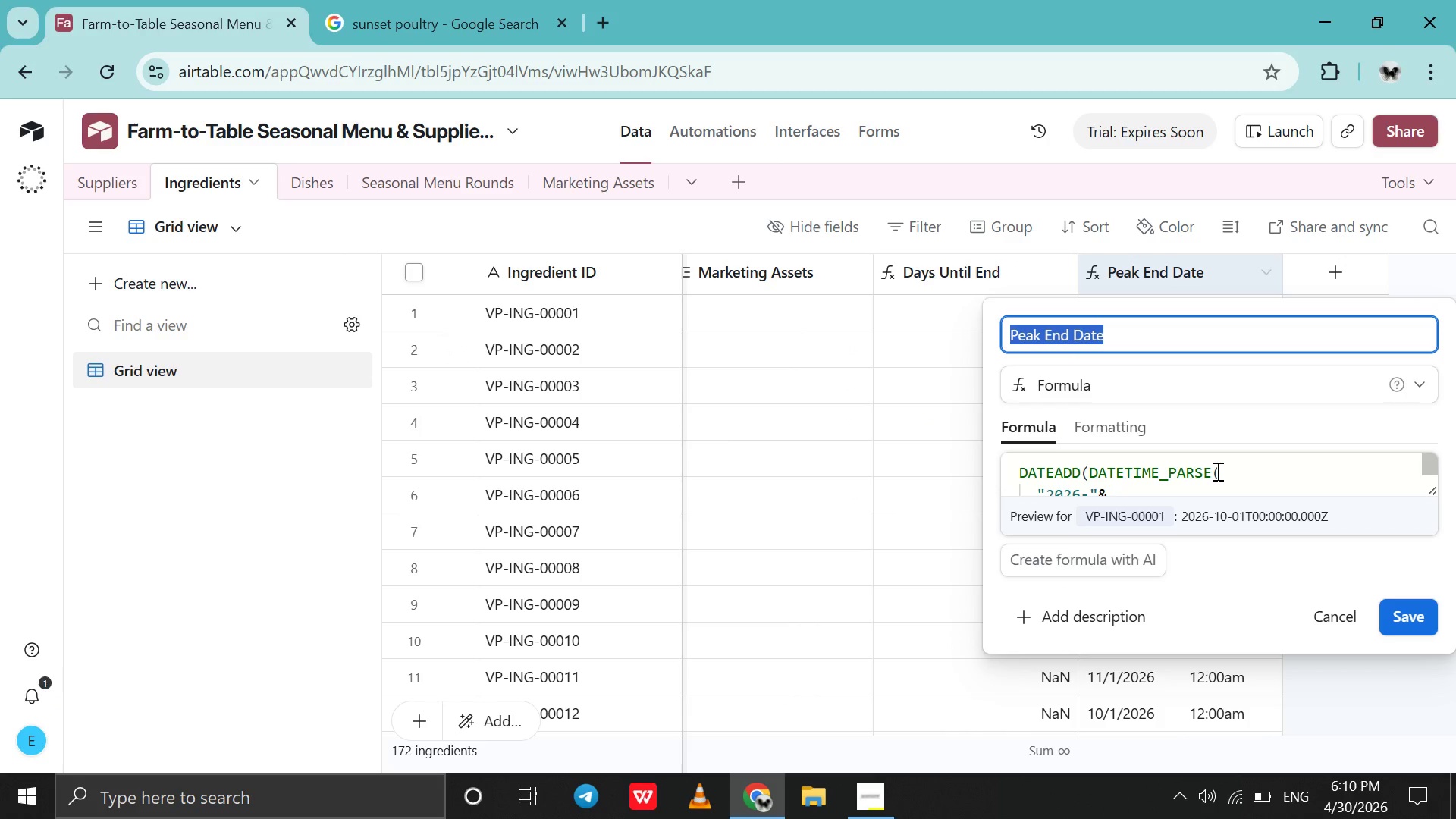 
left_click([1216, 471])
 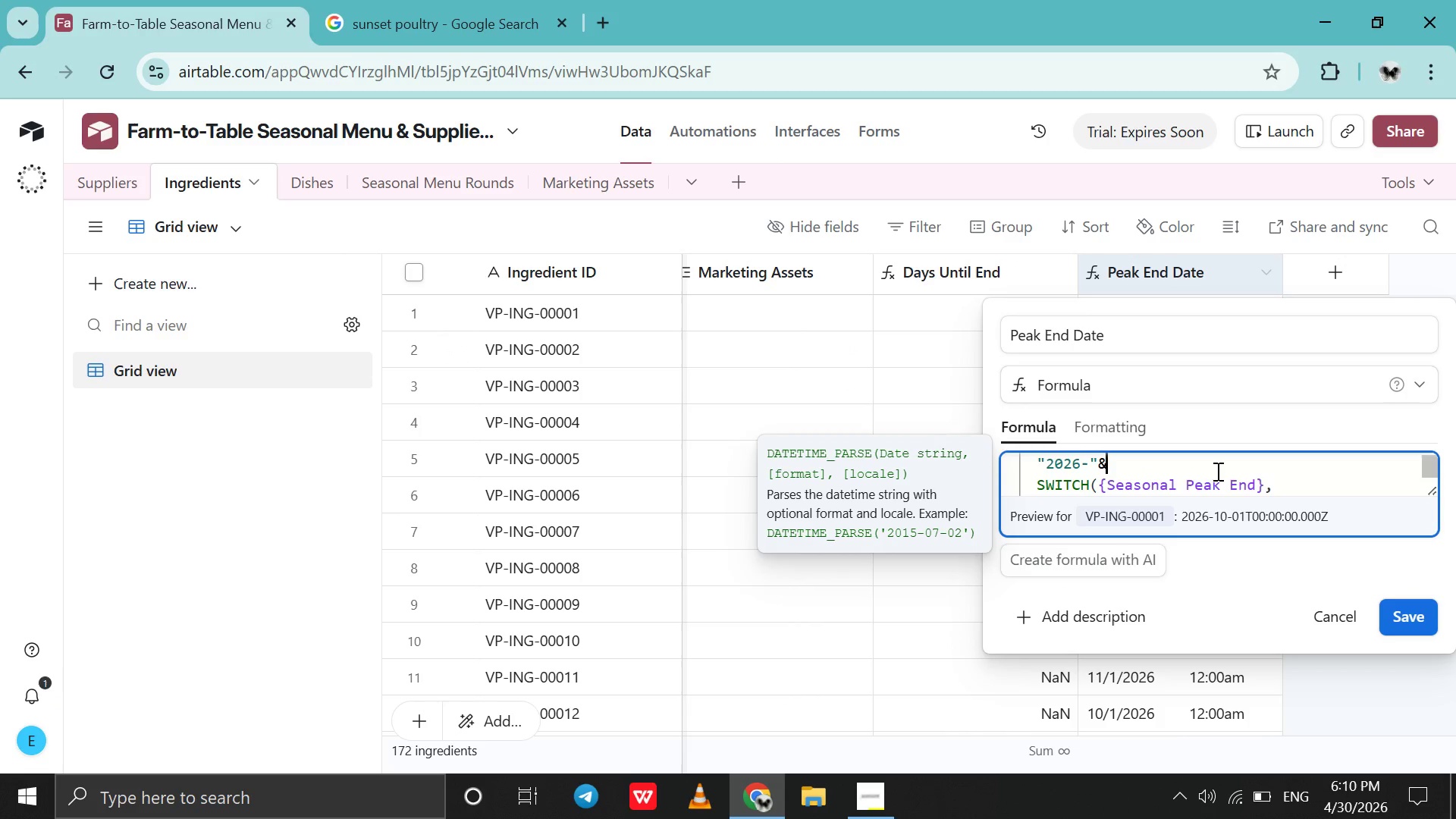 
key(ArrowDown)
 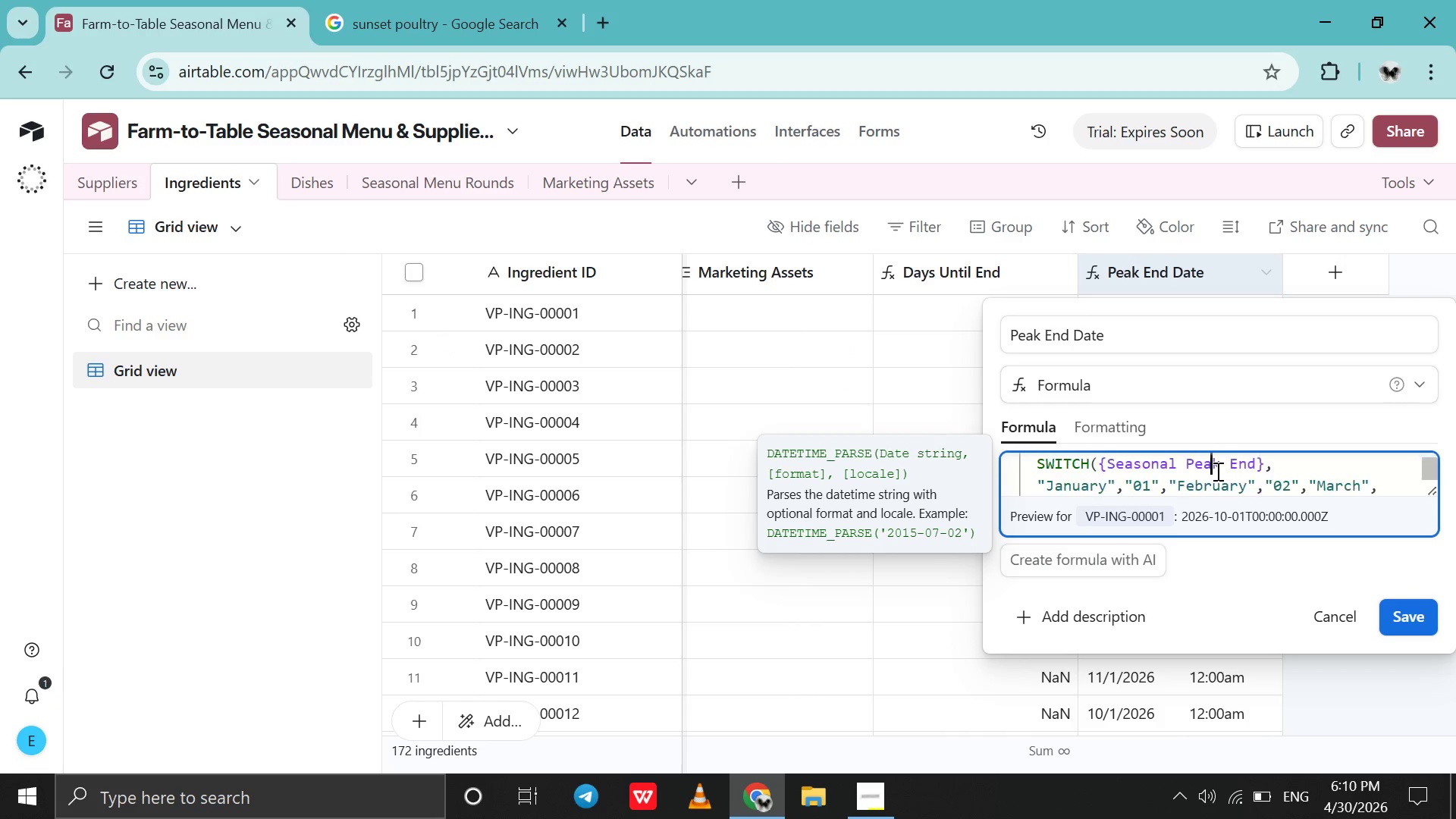 
key(ArrowDown)
 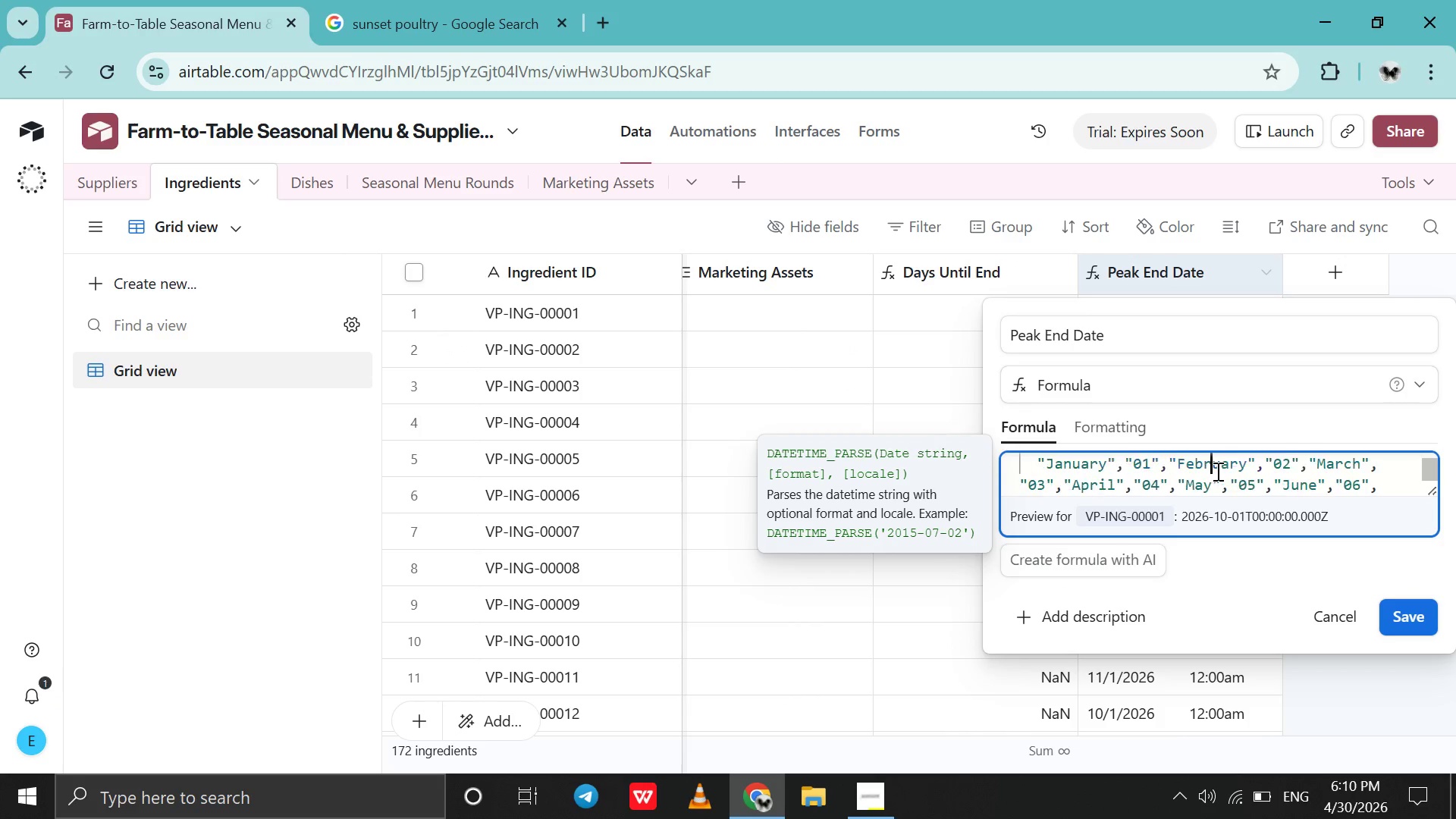 
key(ArrowDown)
 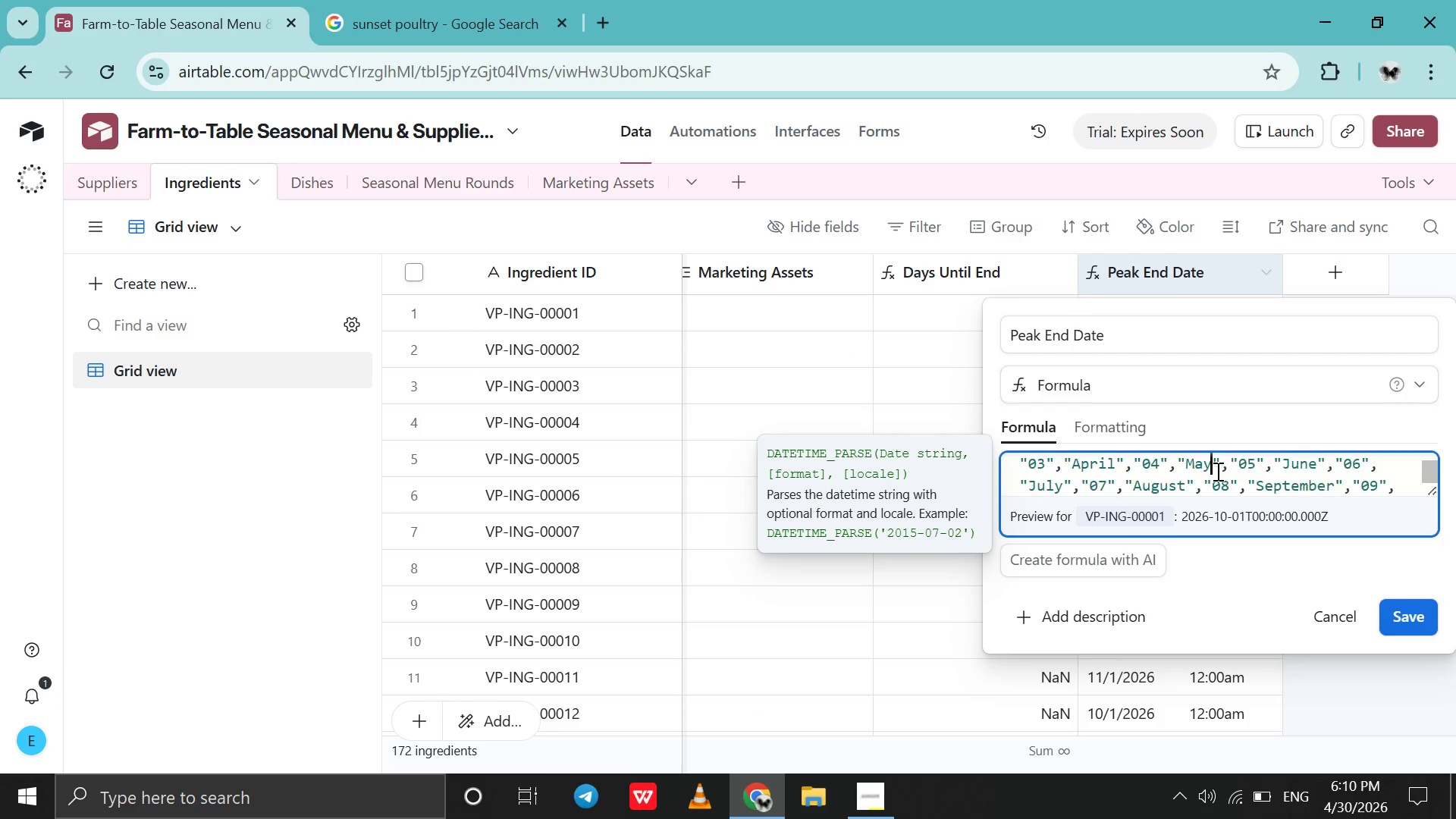 
key(ArrowDown)
 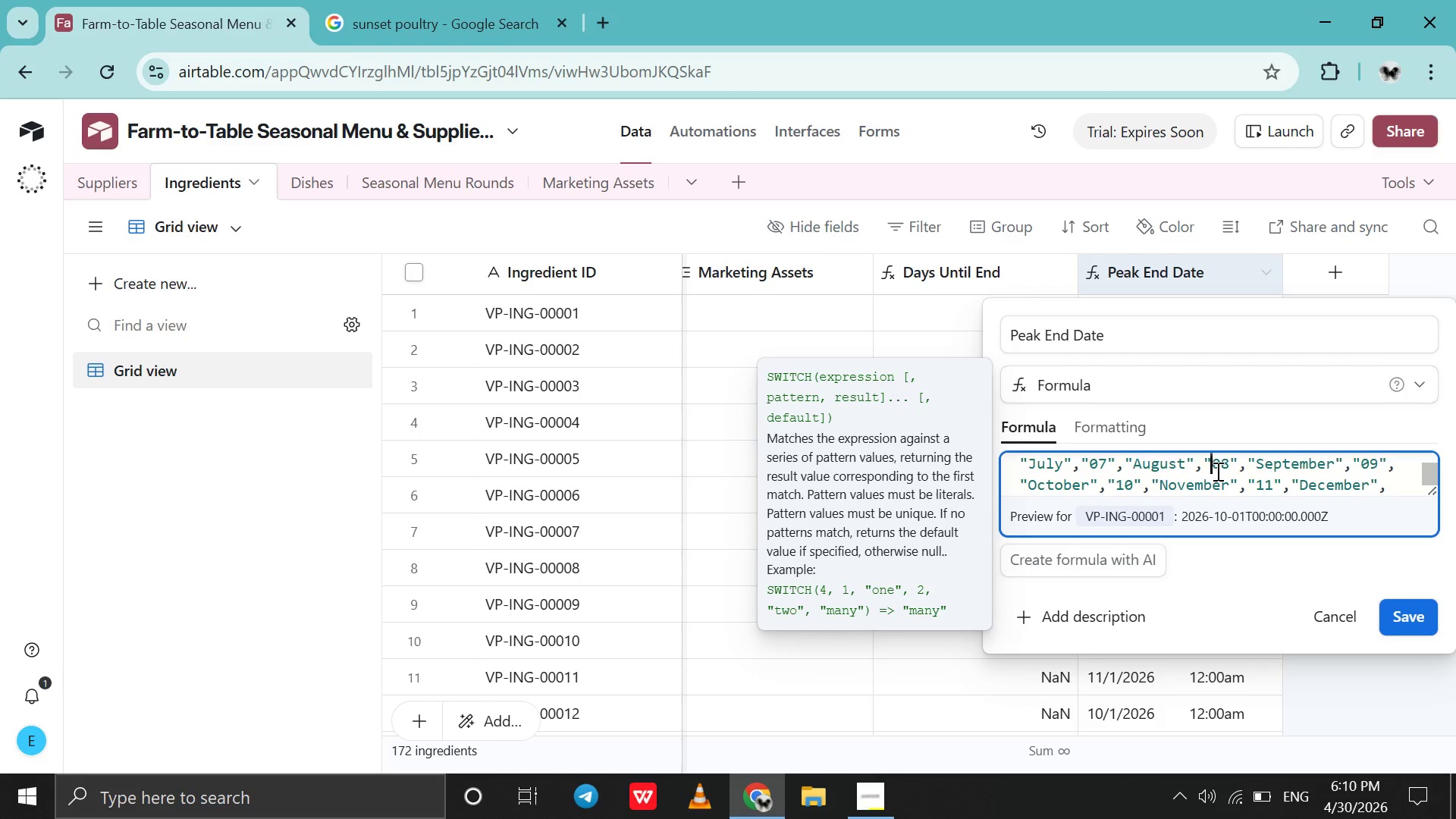 
key(ArrowDown)
 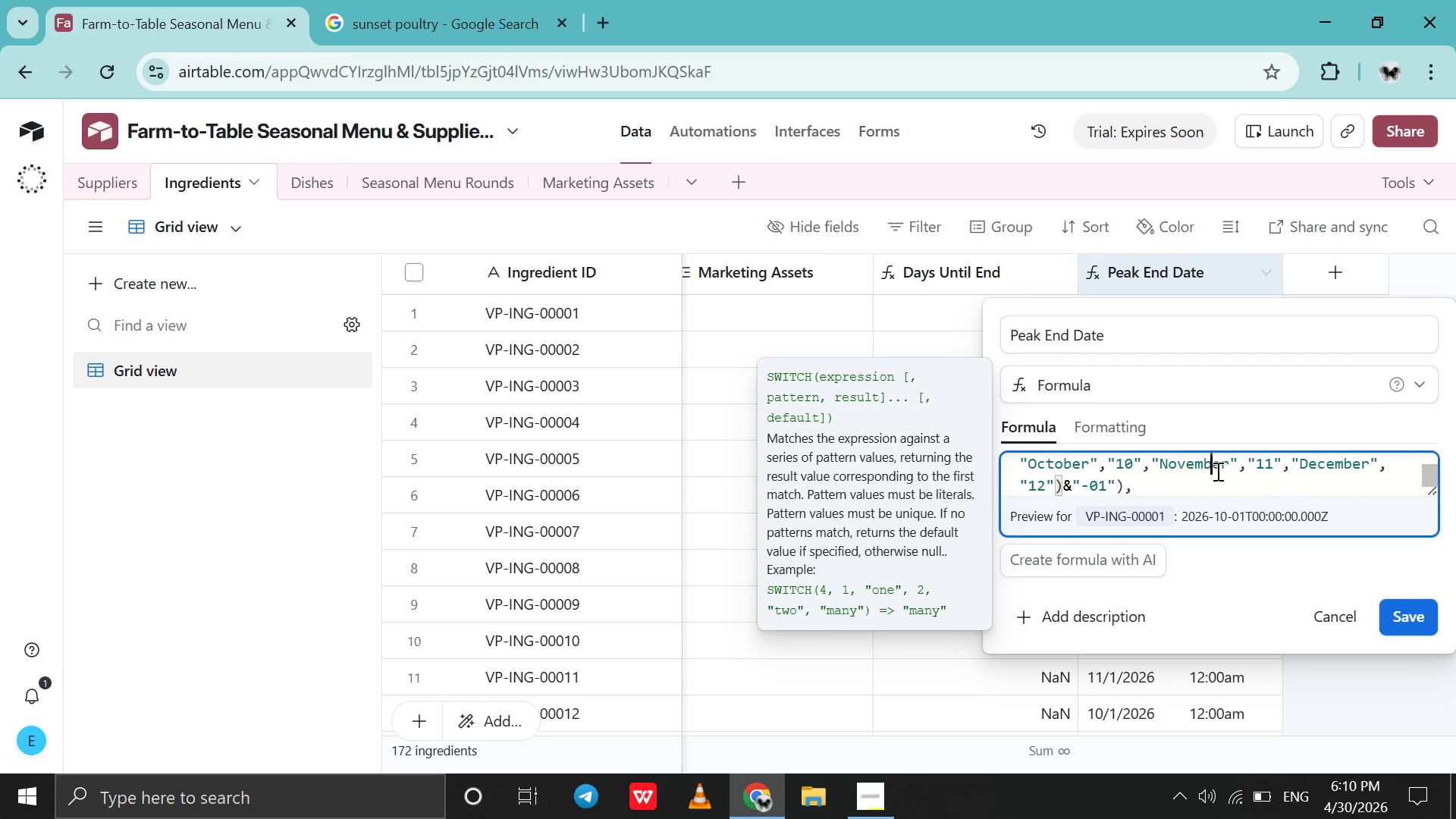 
key(ArrowDown)
 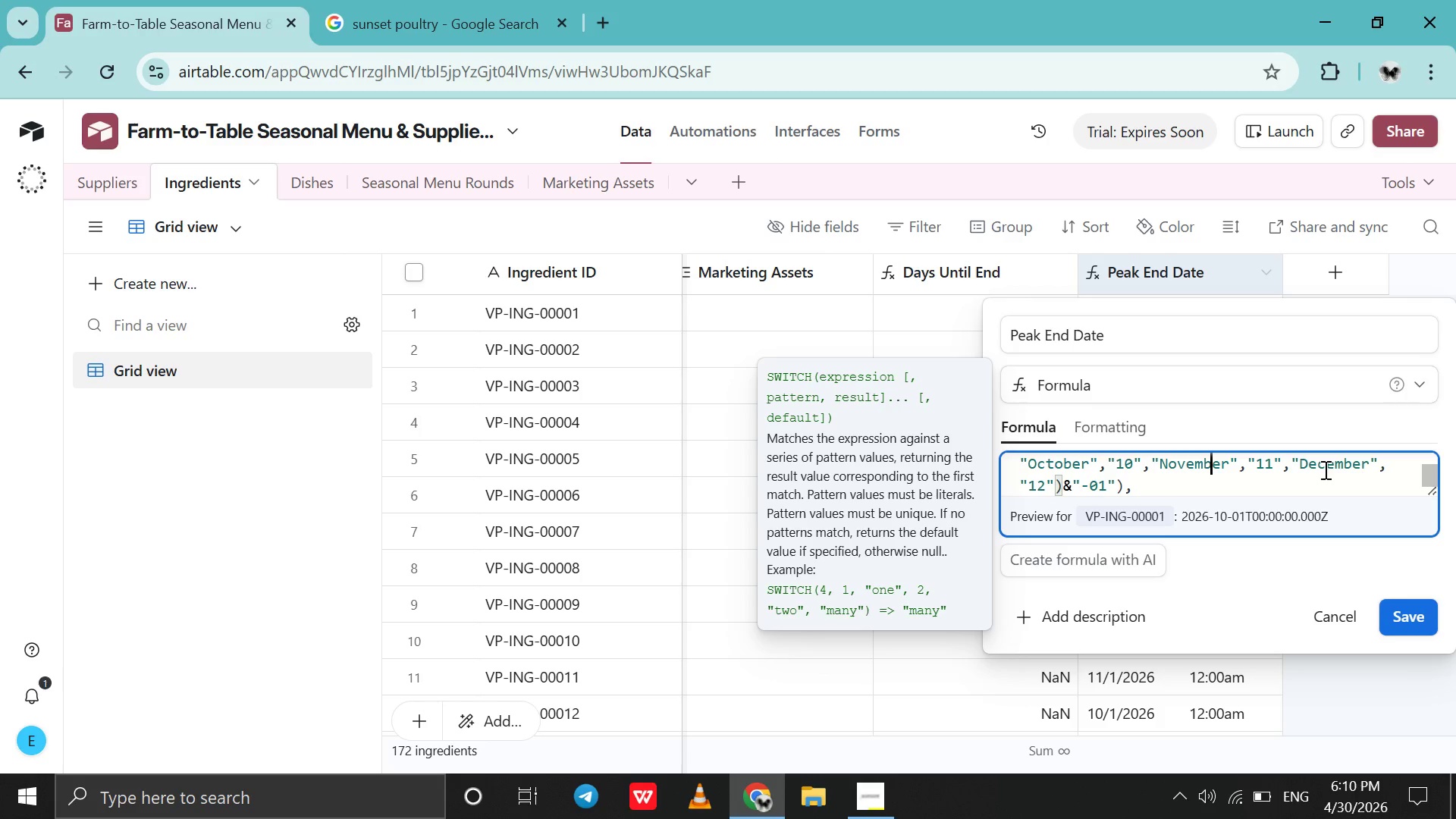 
wait(21.0)
 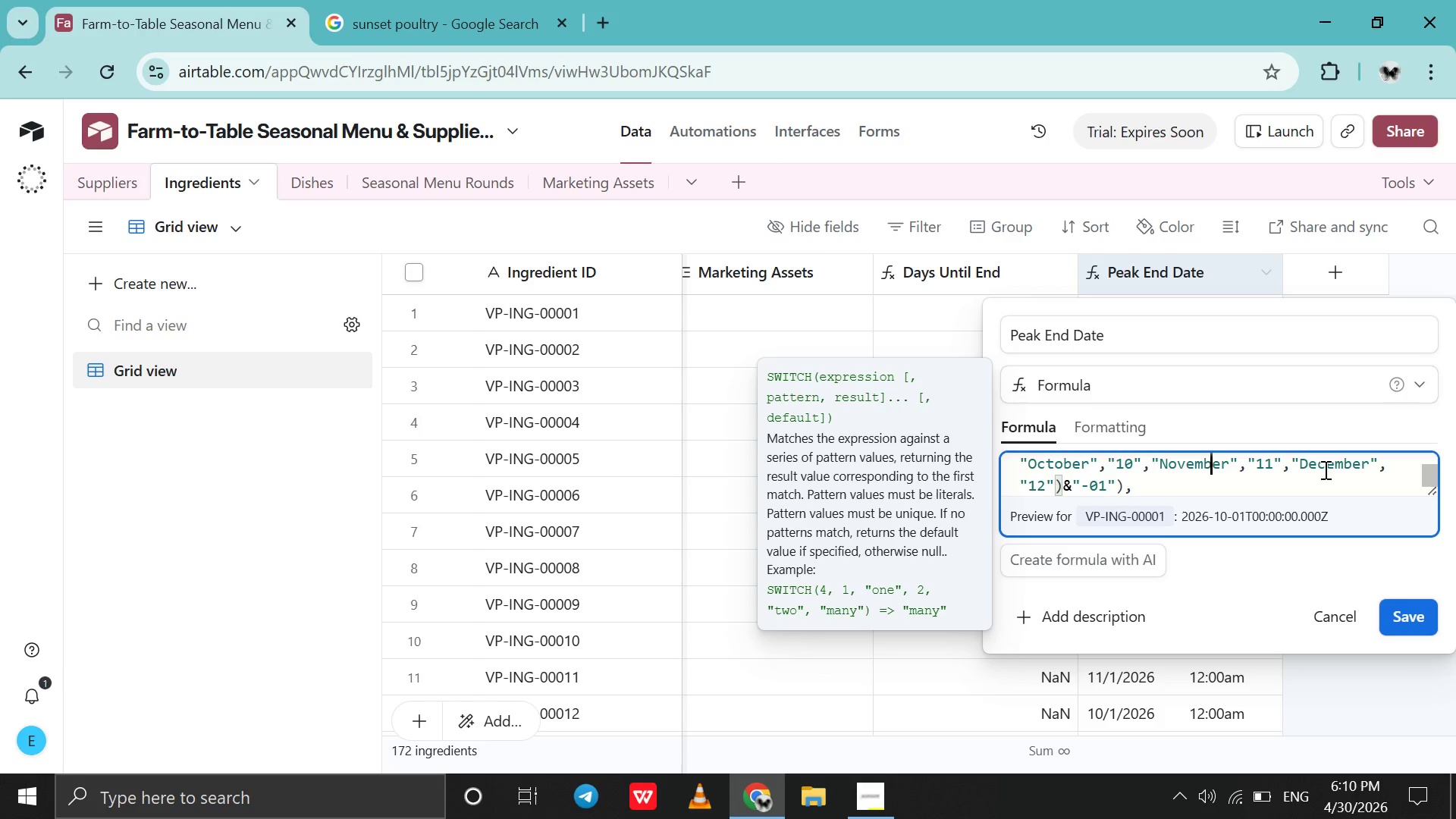 
left_click([1340, 463])
 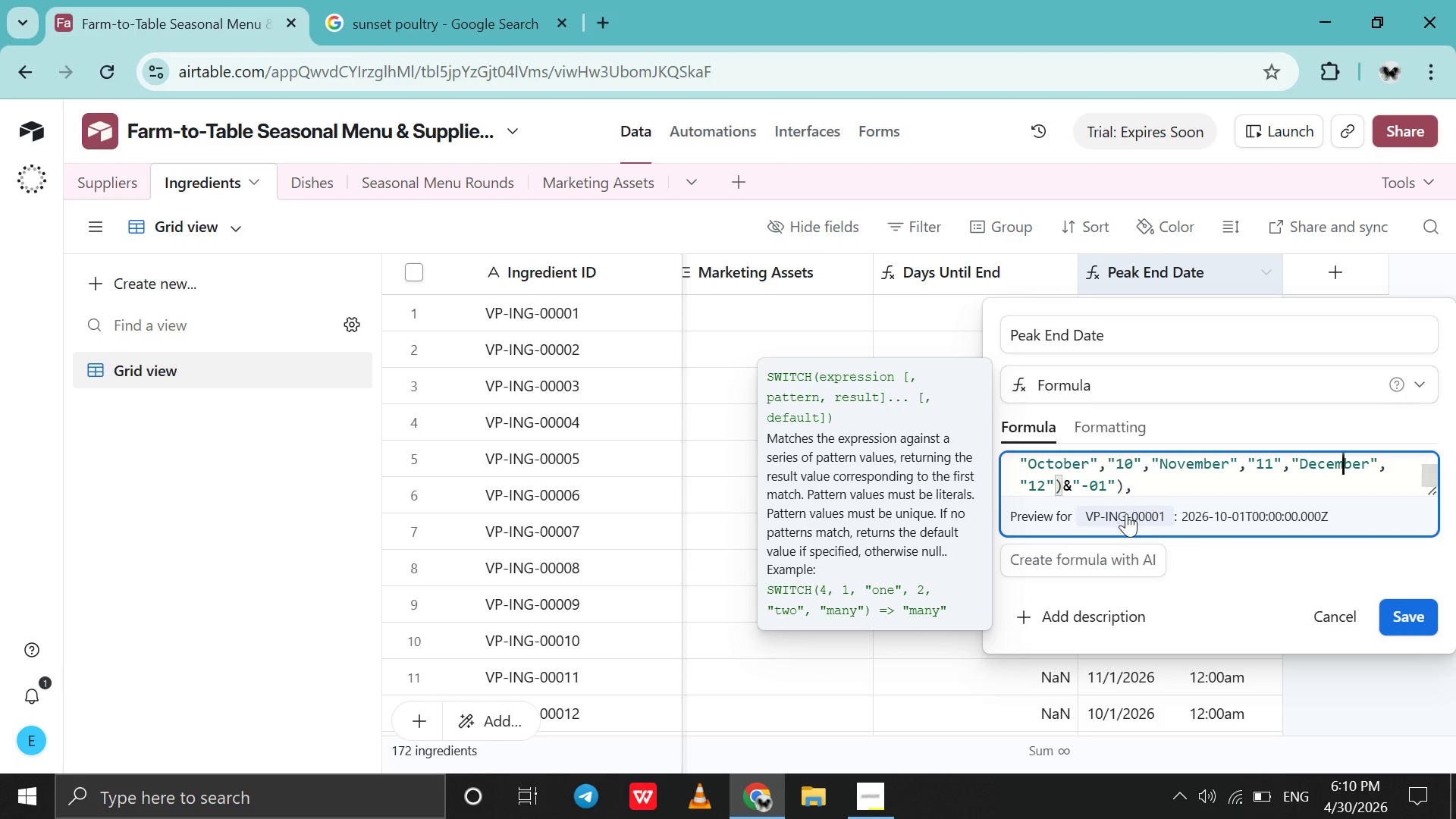 
left_click([1126, 514])
 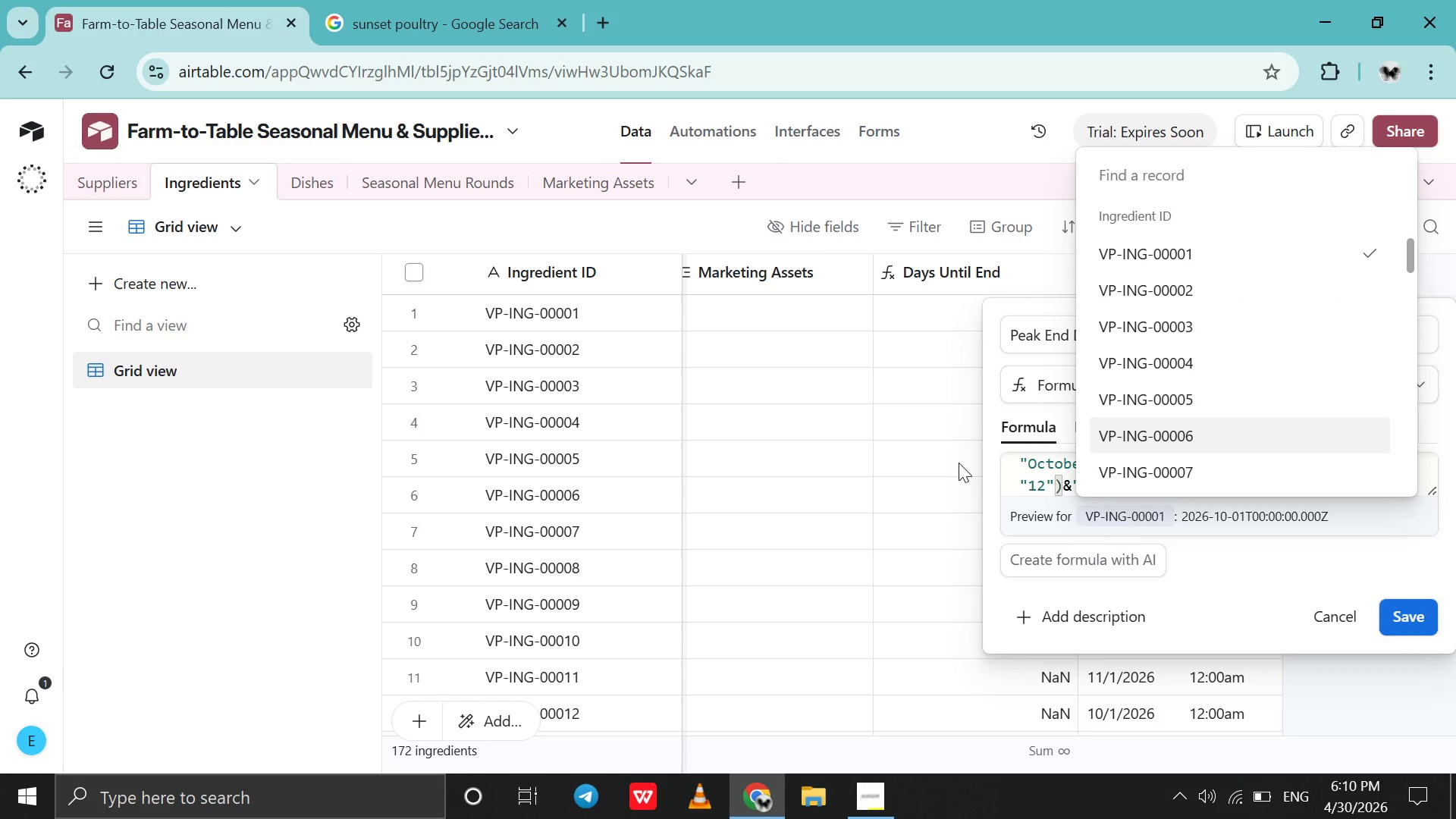 
left_click([885, 460])
 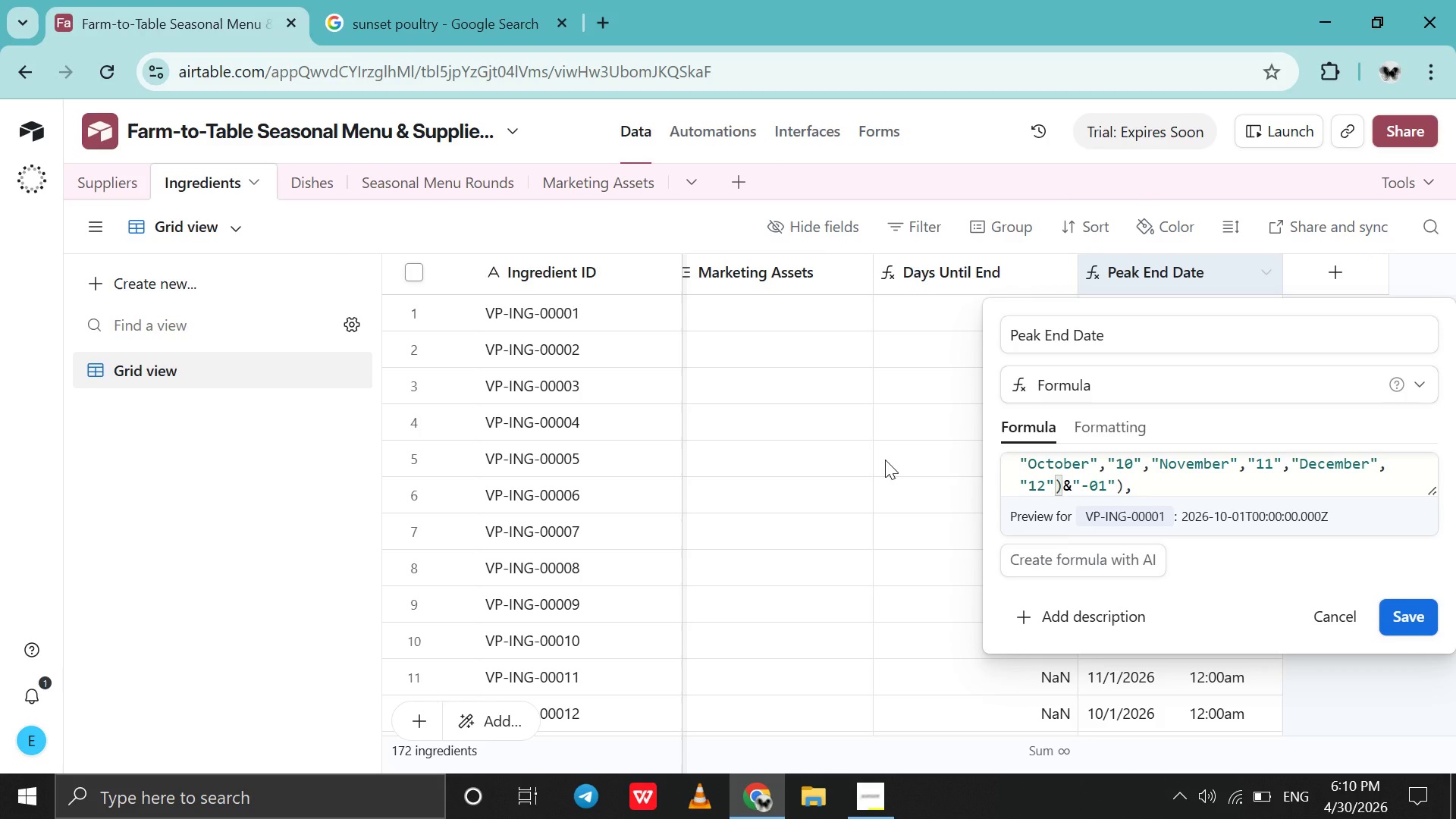 
left_click([885, 460])
 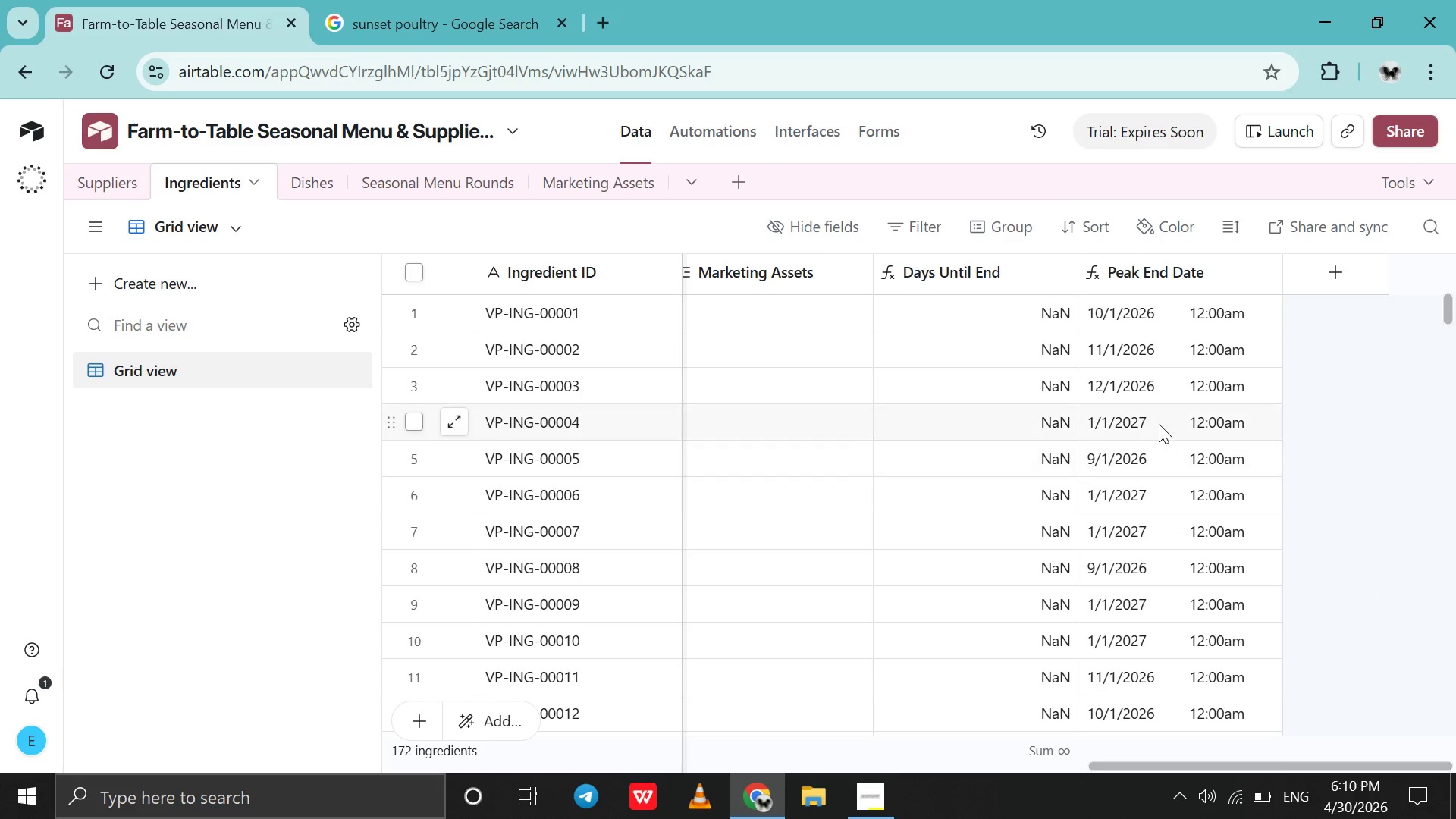 
scroll: coordinate [885, 460], scroll_direction: down, amount: 3.0
 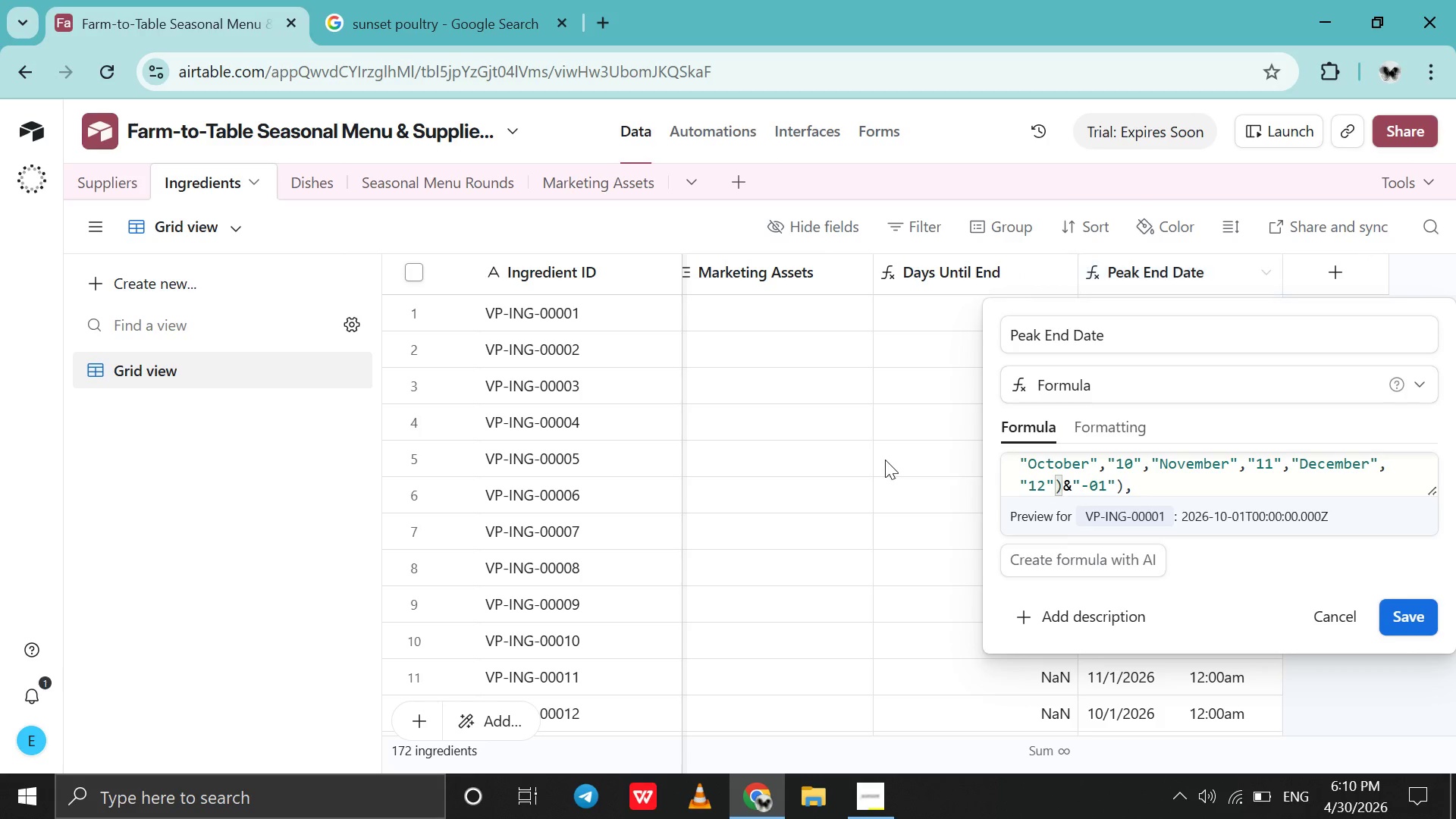 
left_click([1159, 424])
 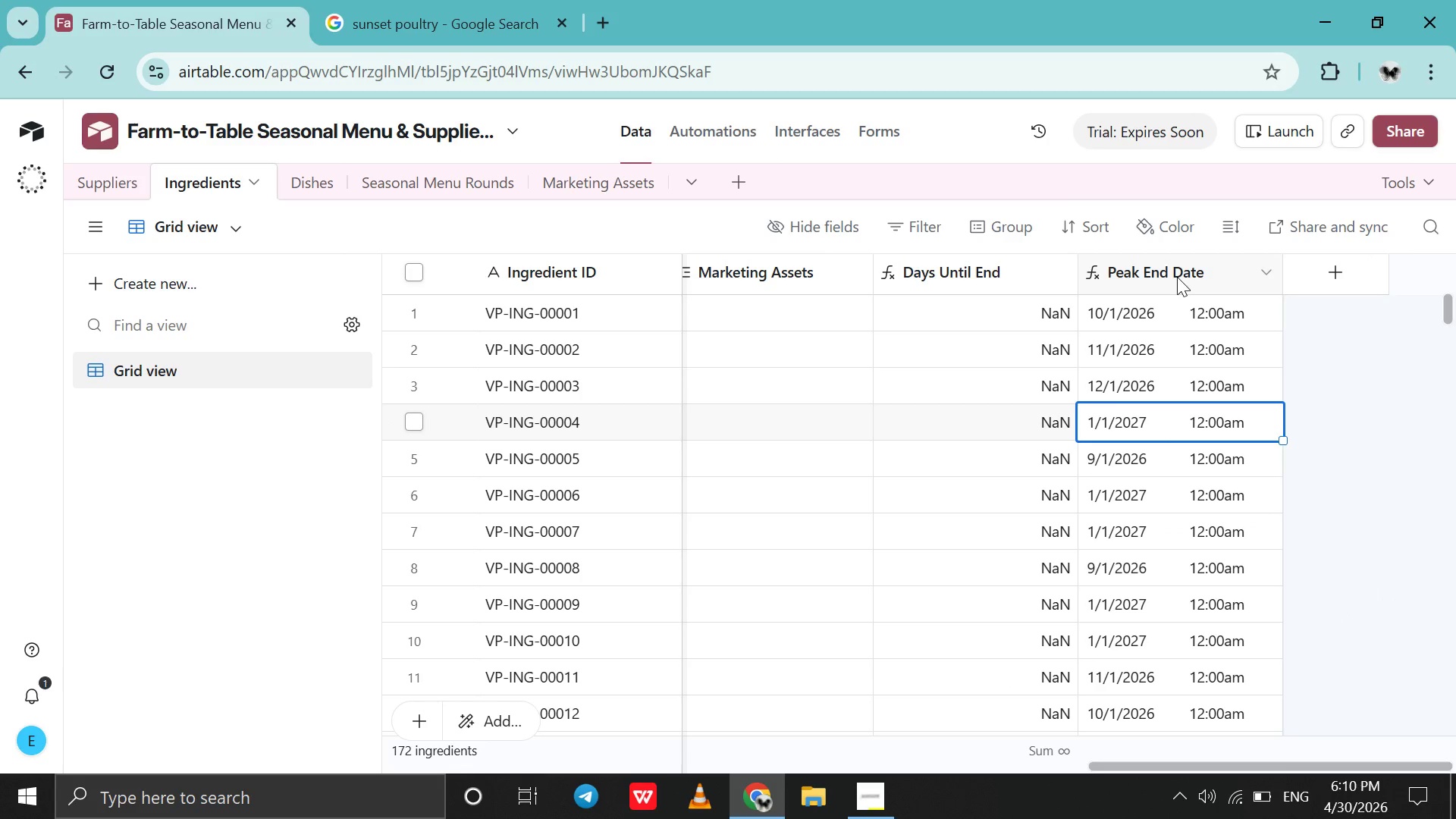 
left_click([1177, 277])
 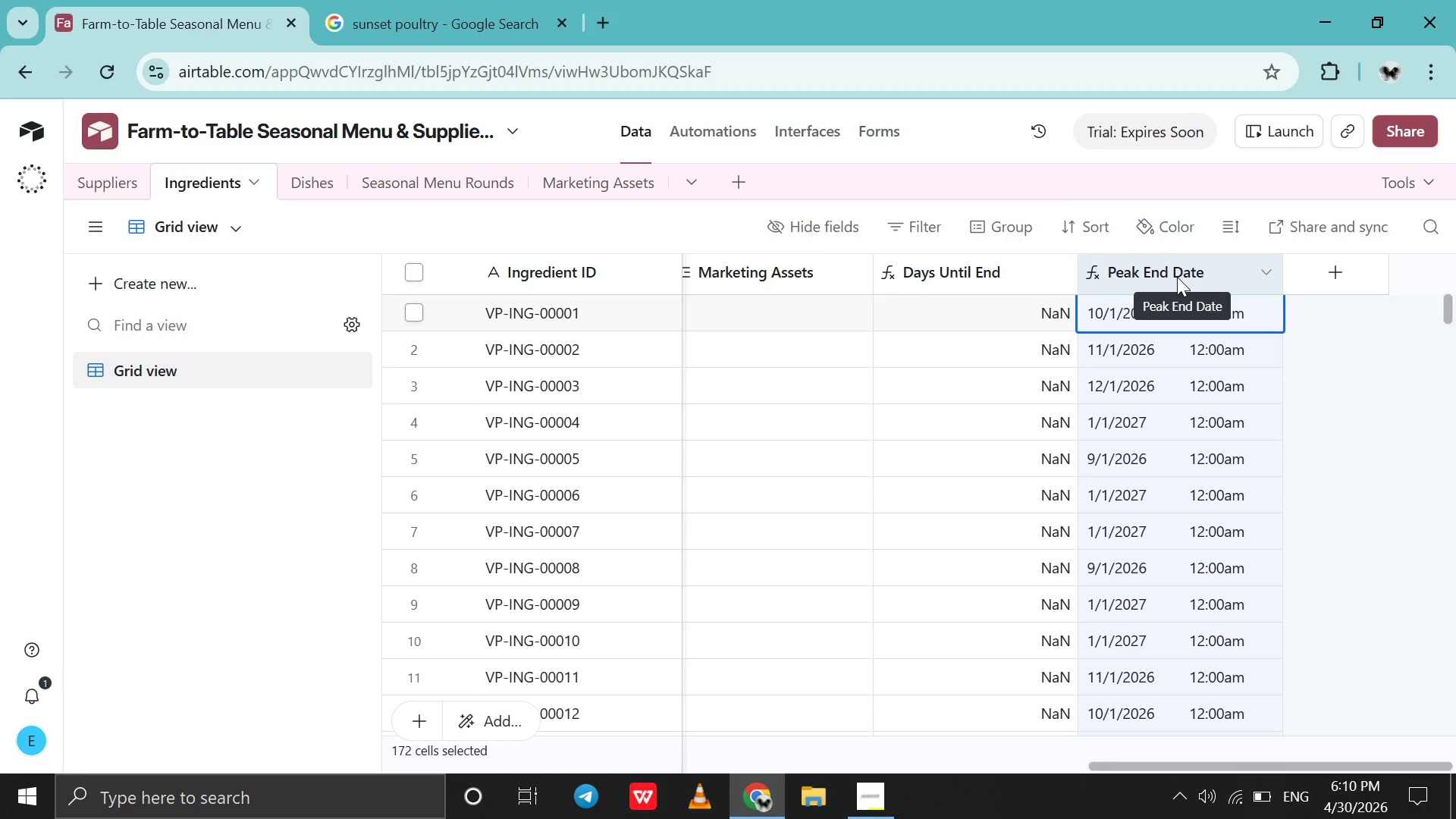 
double_click([1177, 277])
 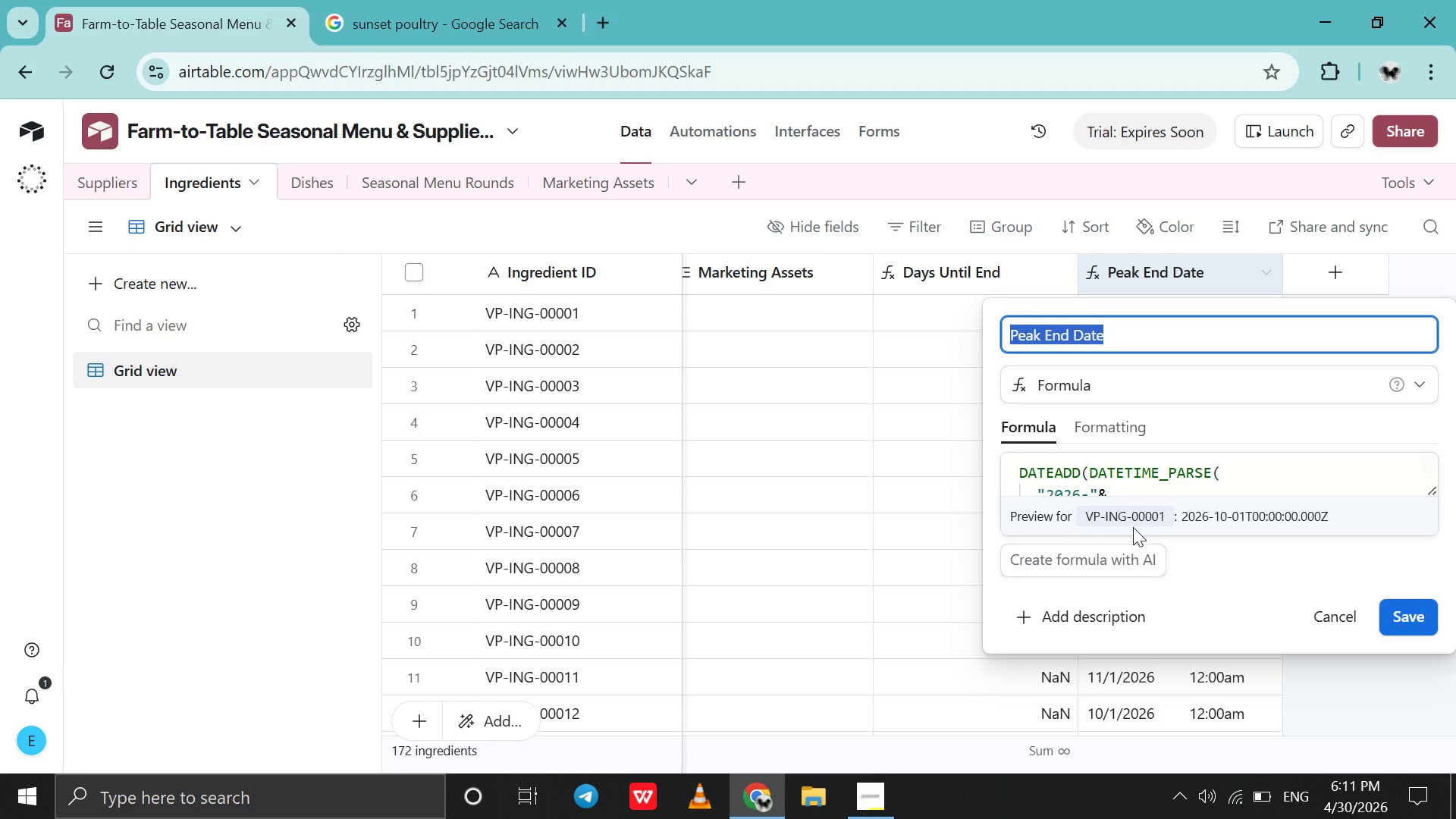 
left_click([1143, 511])
 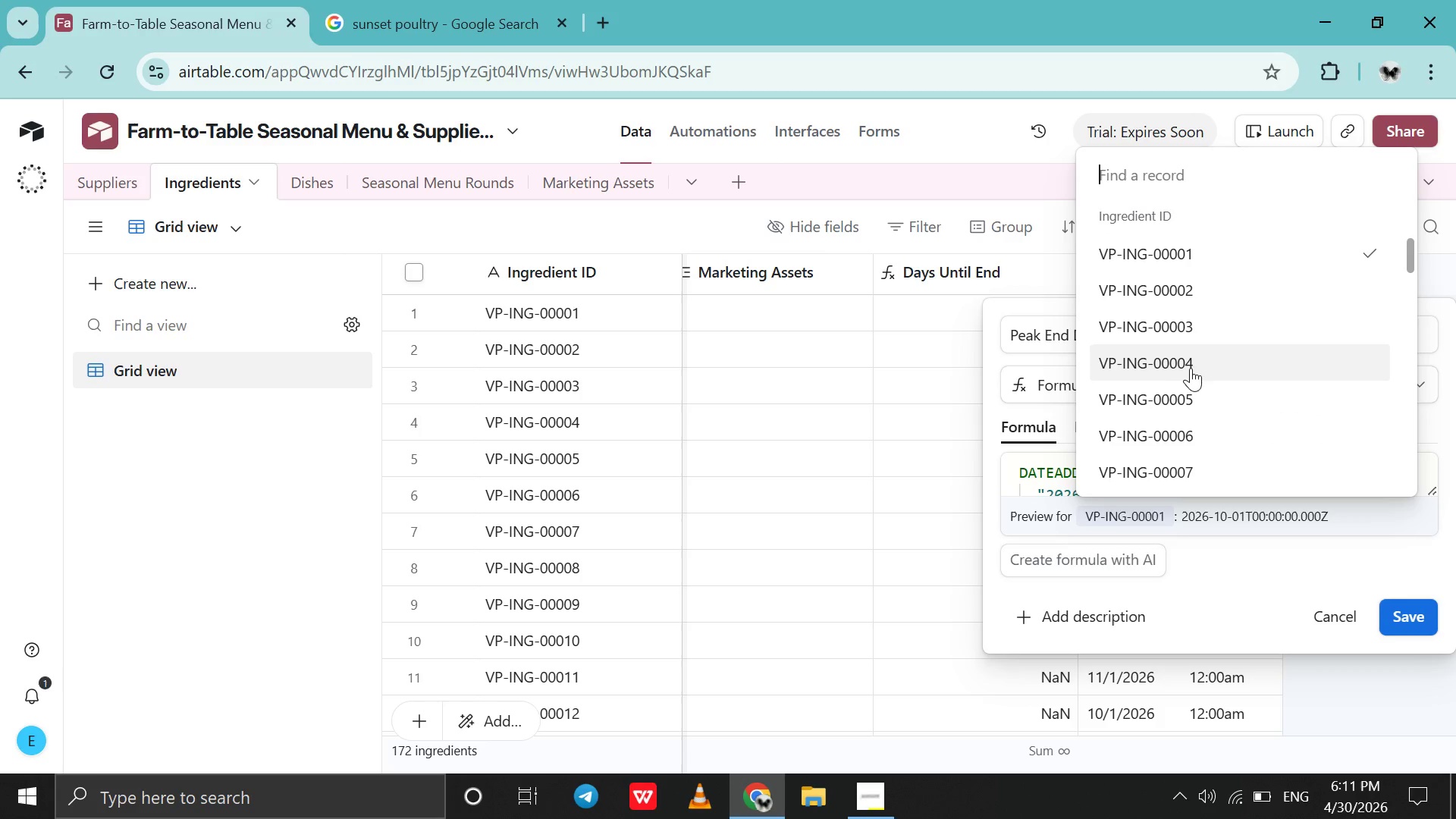 
left_click([1194, 362])
 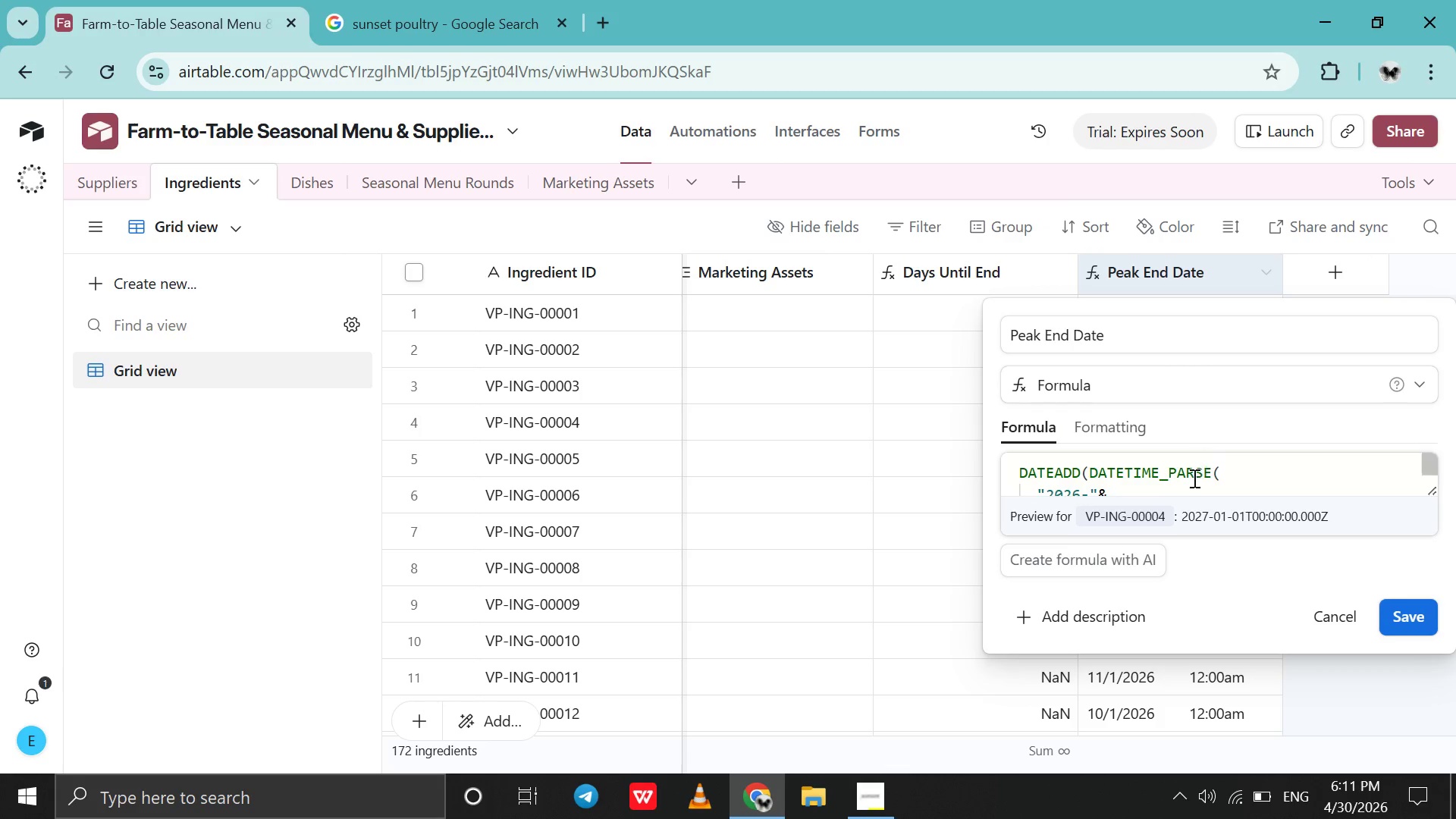 
scroll: coordinate [1191, 480], scroll_direction: down, amount: 1.0
 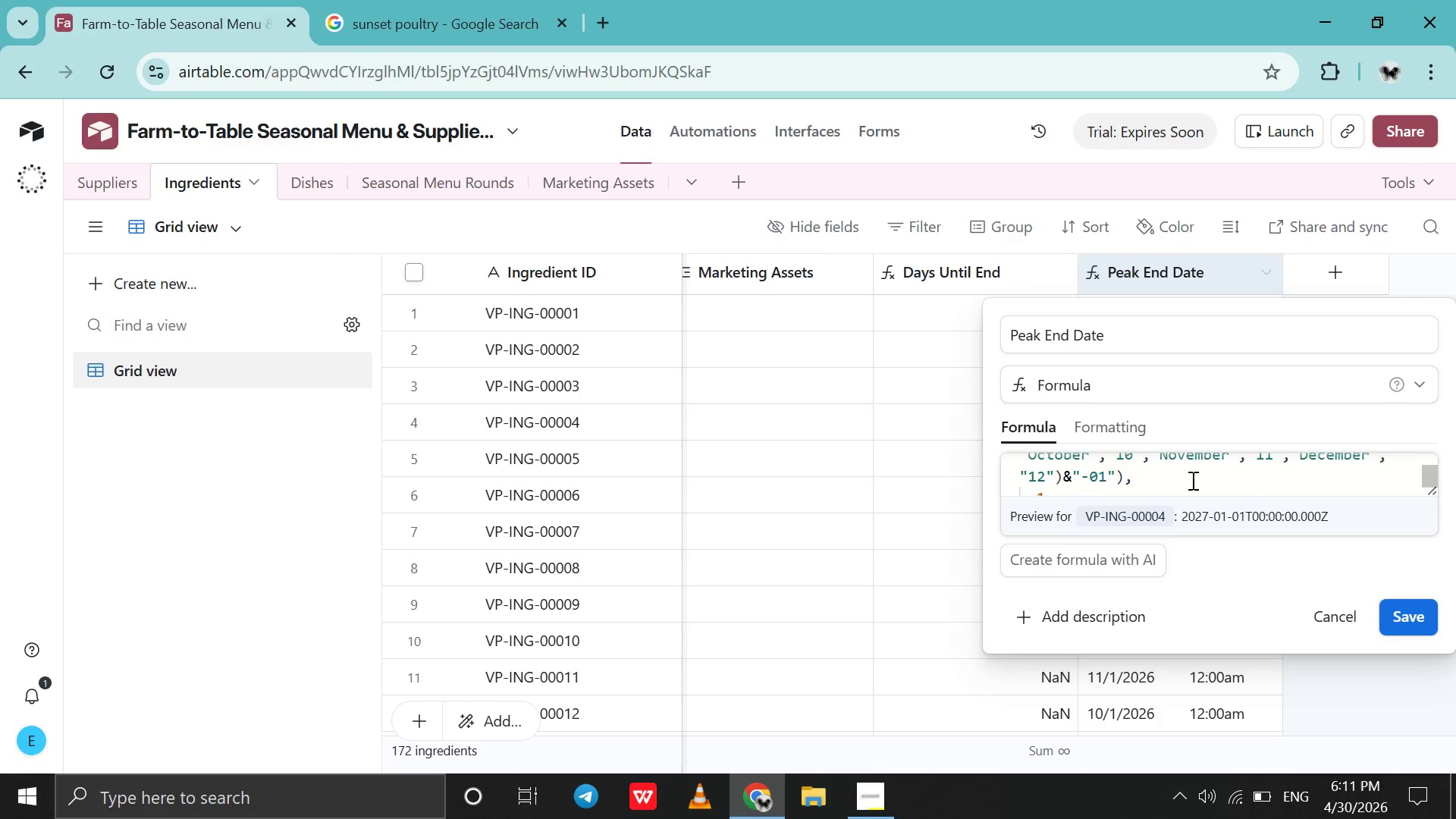 
scroll: coordinate [1191, 480], scroll_direction: none, amount: 0.0
 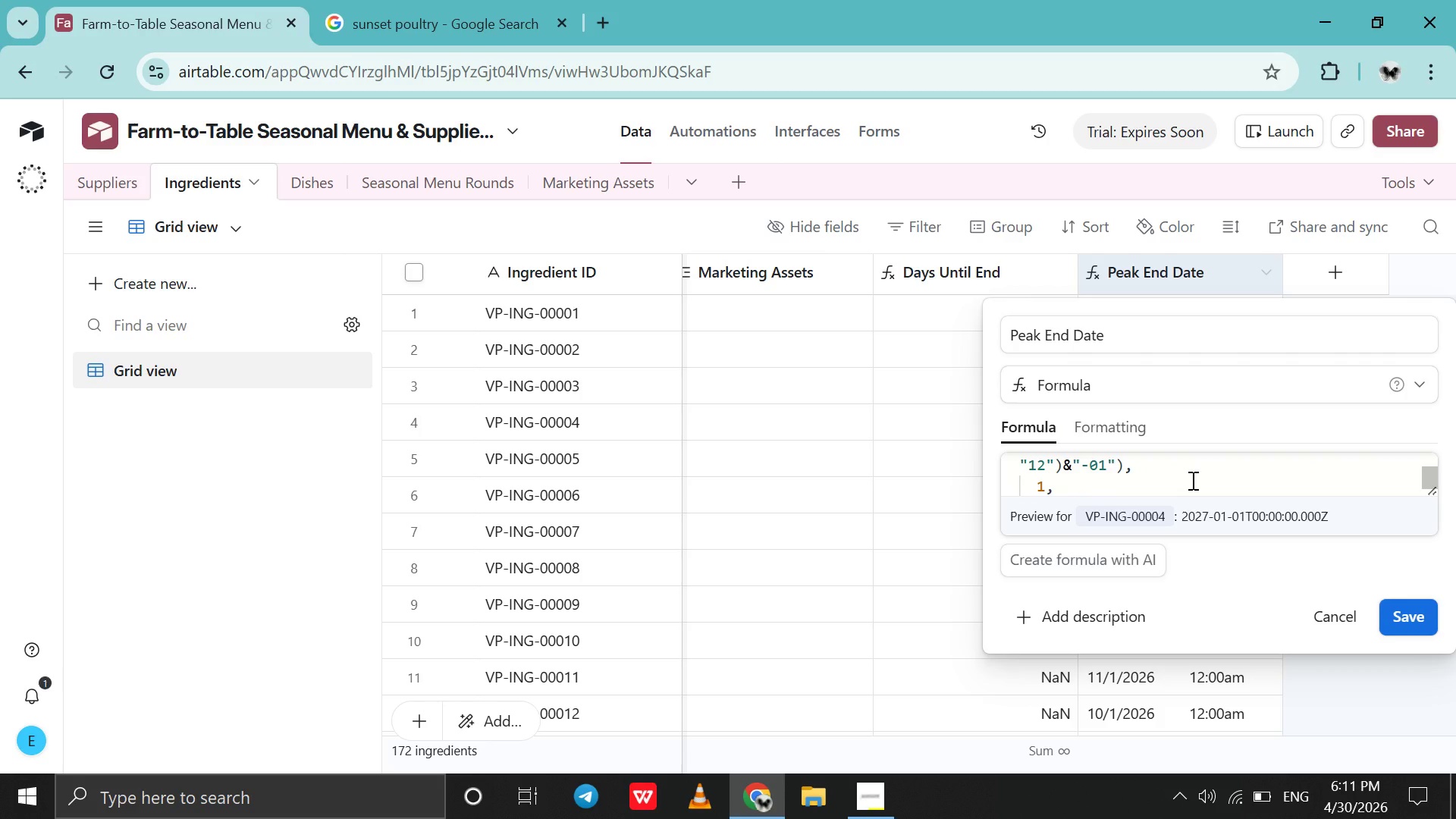 
scroll: coordinate [1191, 480], scroll_direction: down, amount: 1.0
 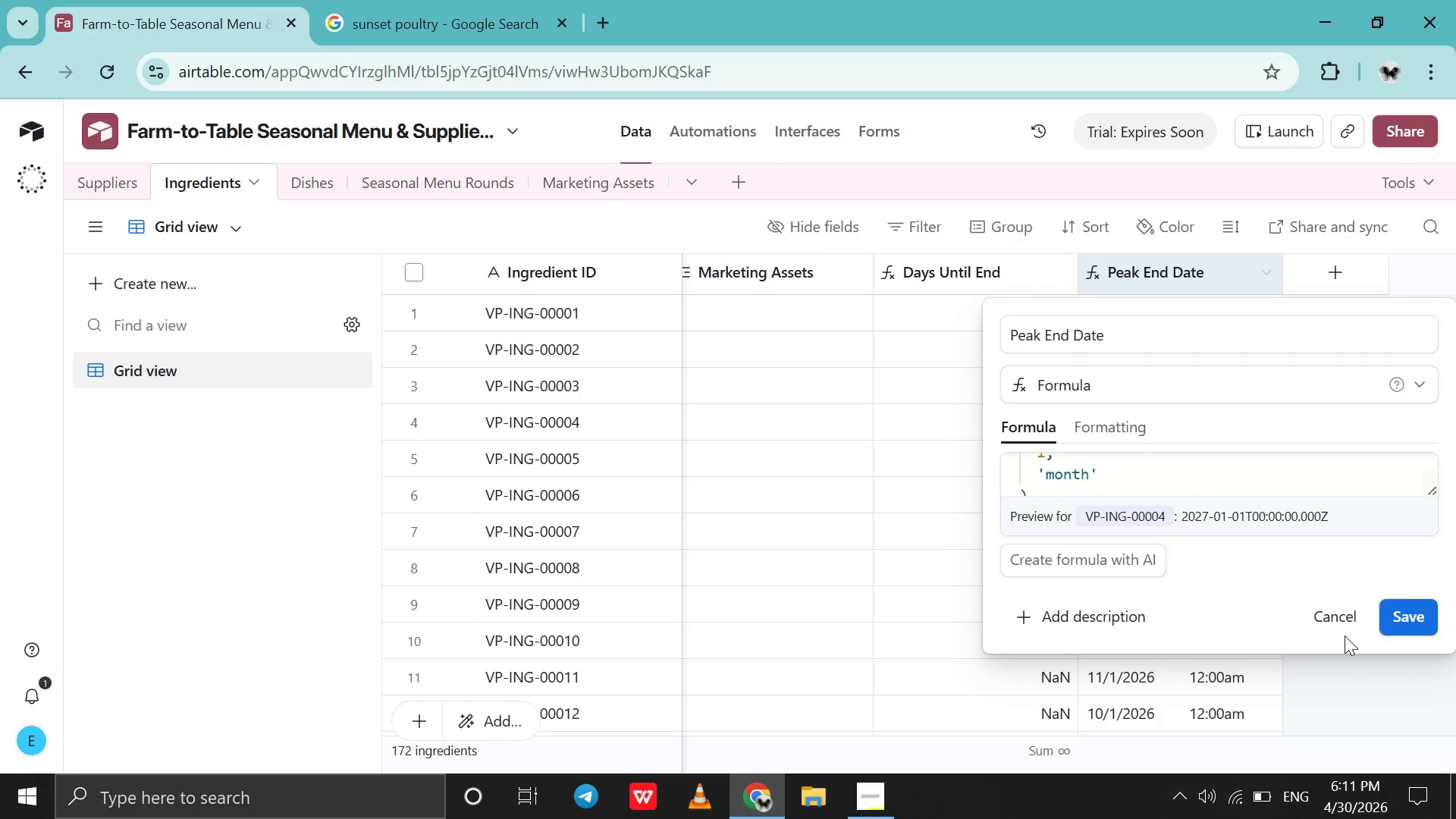 
left_click([1336, 620])
 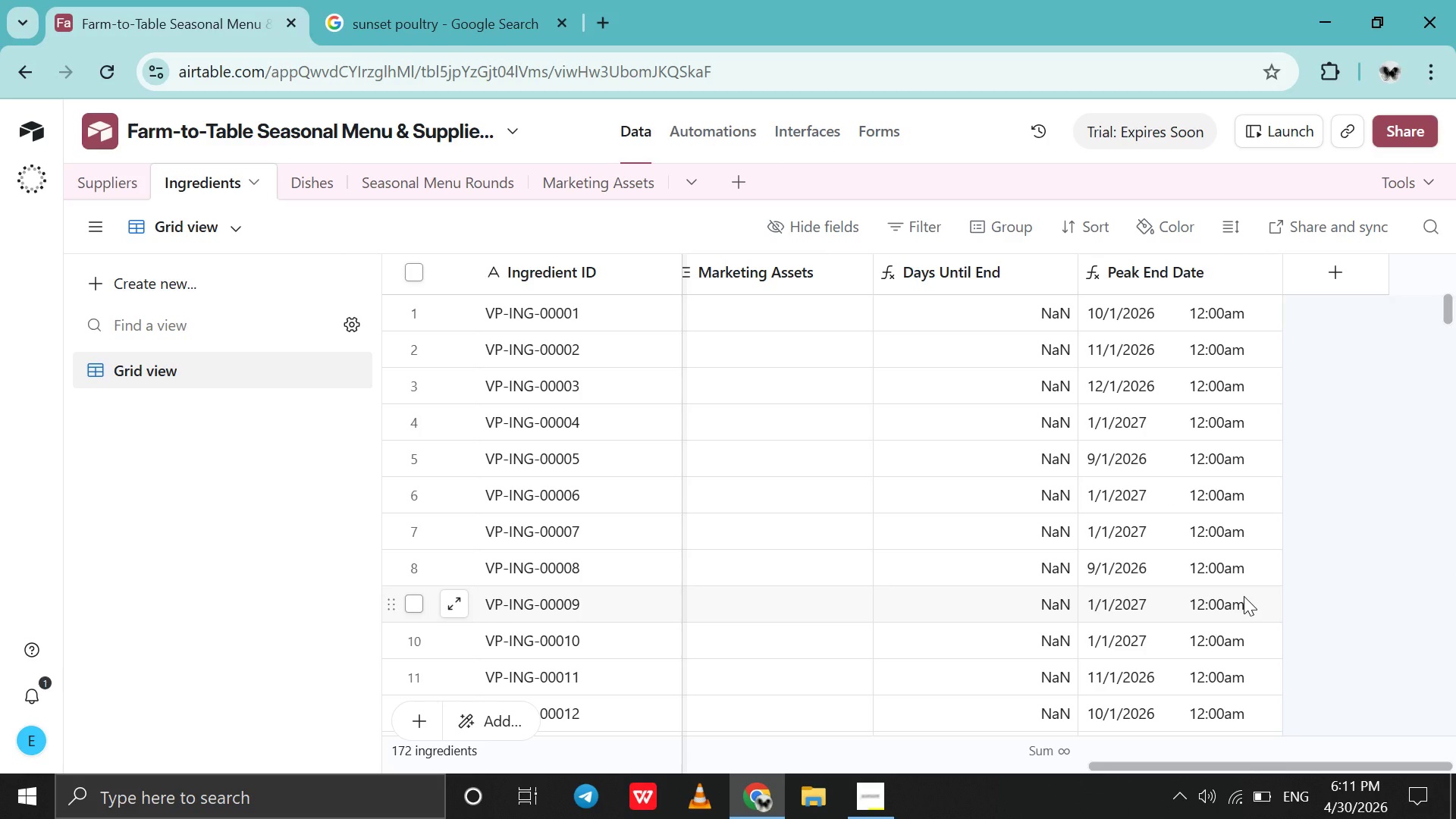 
wait(6.56)
 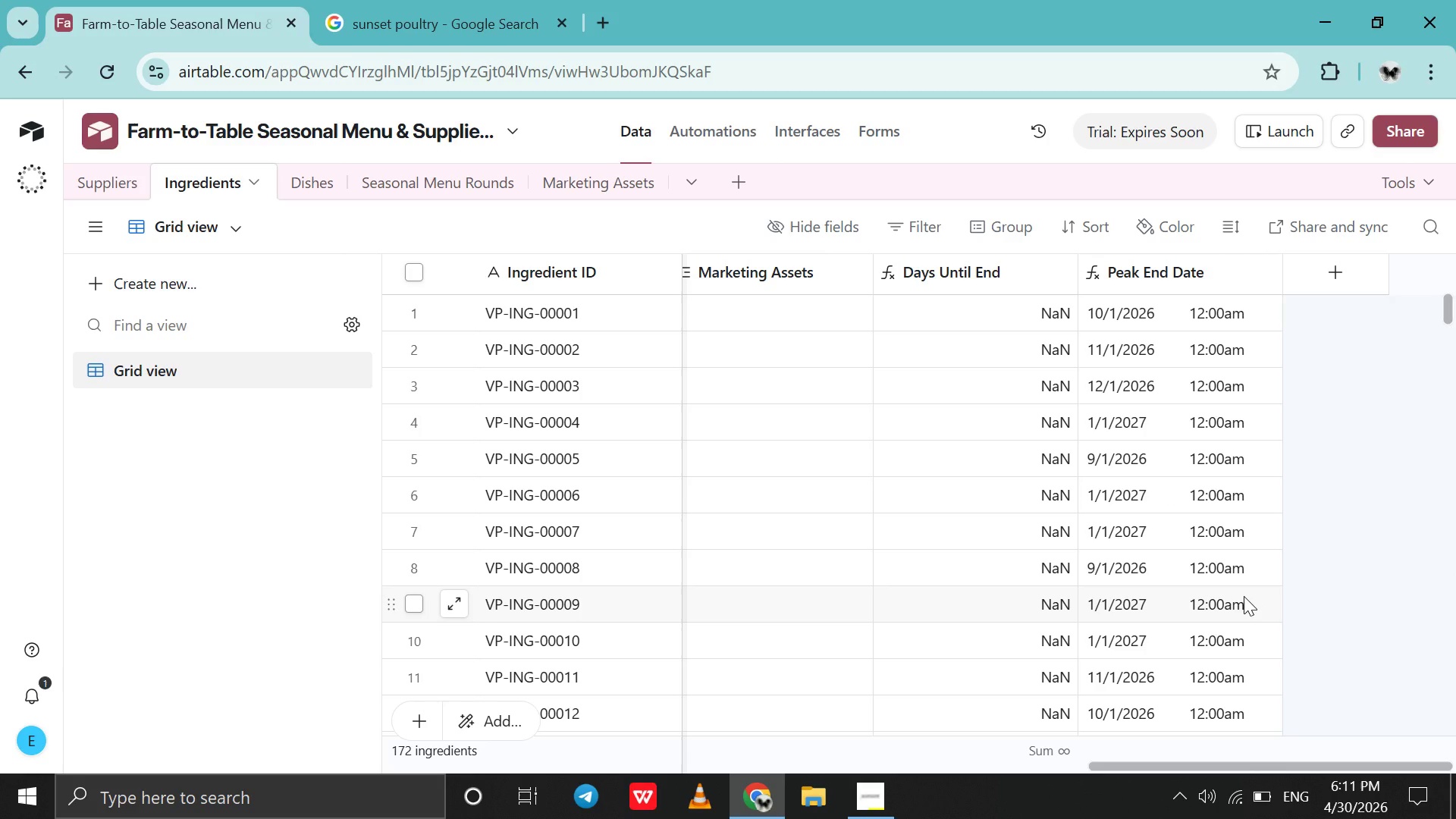 
scroll: coordinate [1244, 596], scroll_direction: up, amount: 114.0
 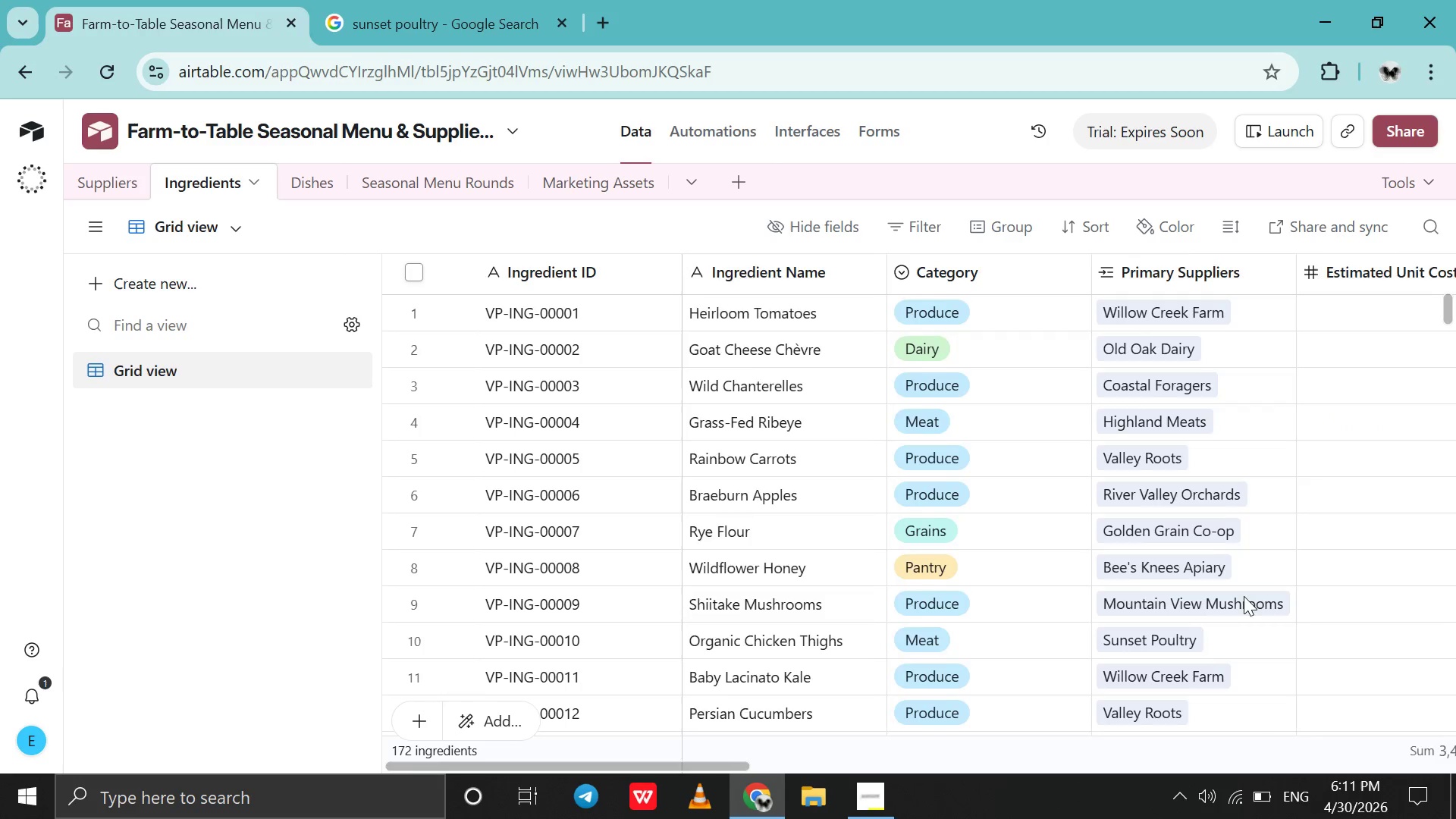 
scroll: coordinate [1244, 596], scroll_direction: down, amount: 17.0
 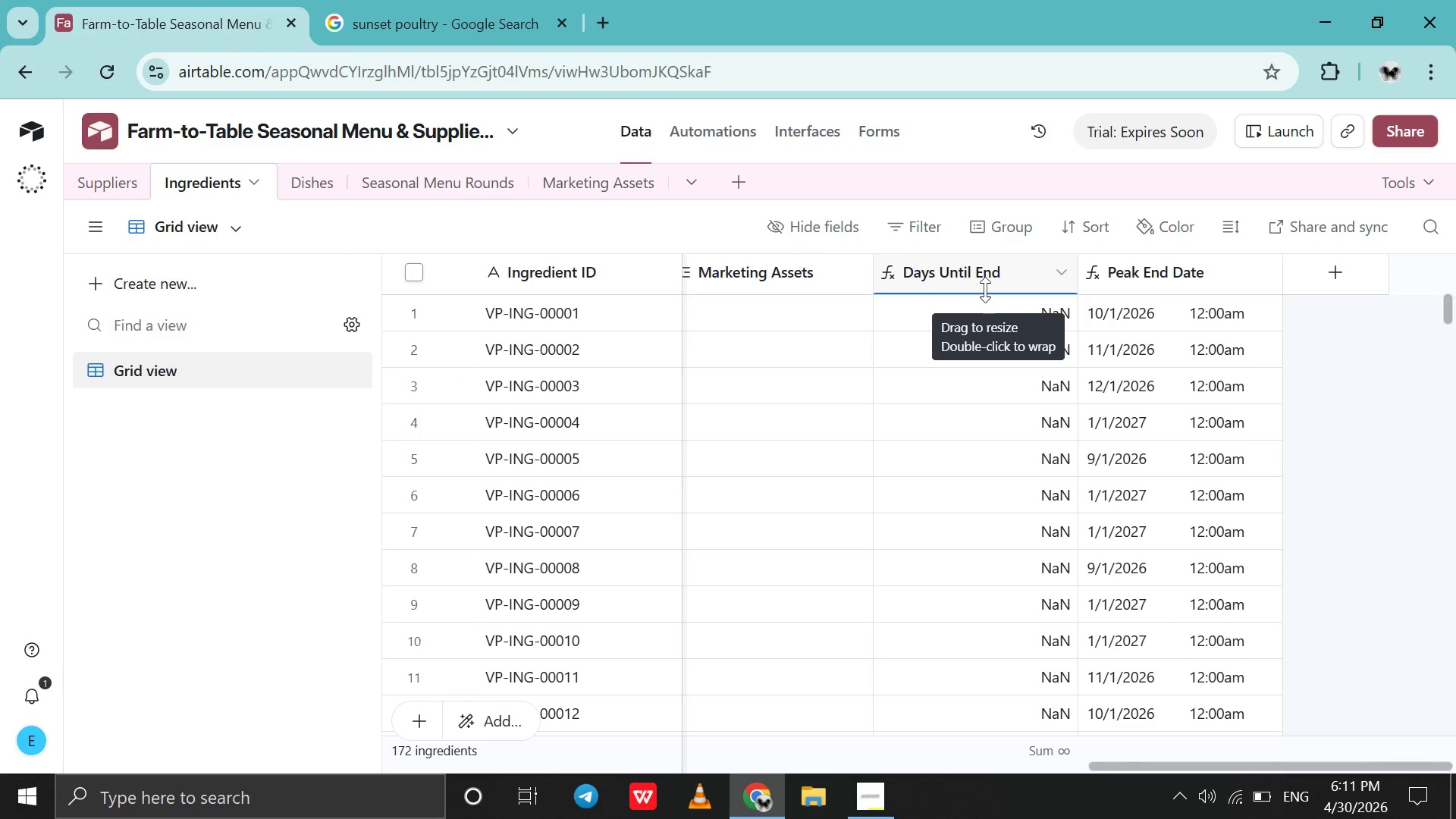 
double_click([985, 279])
 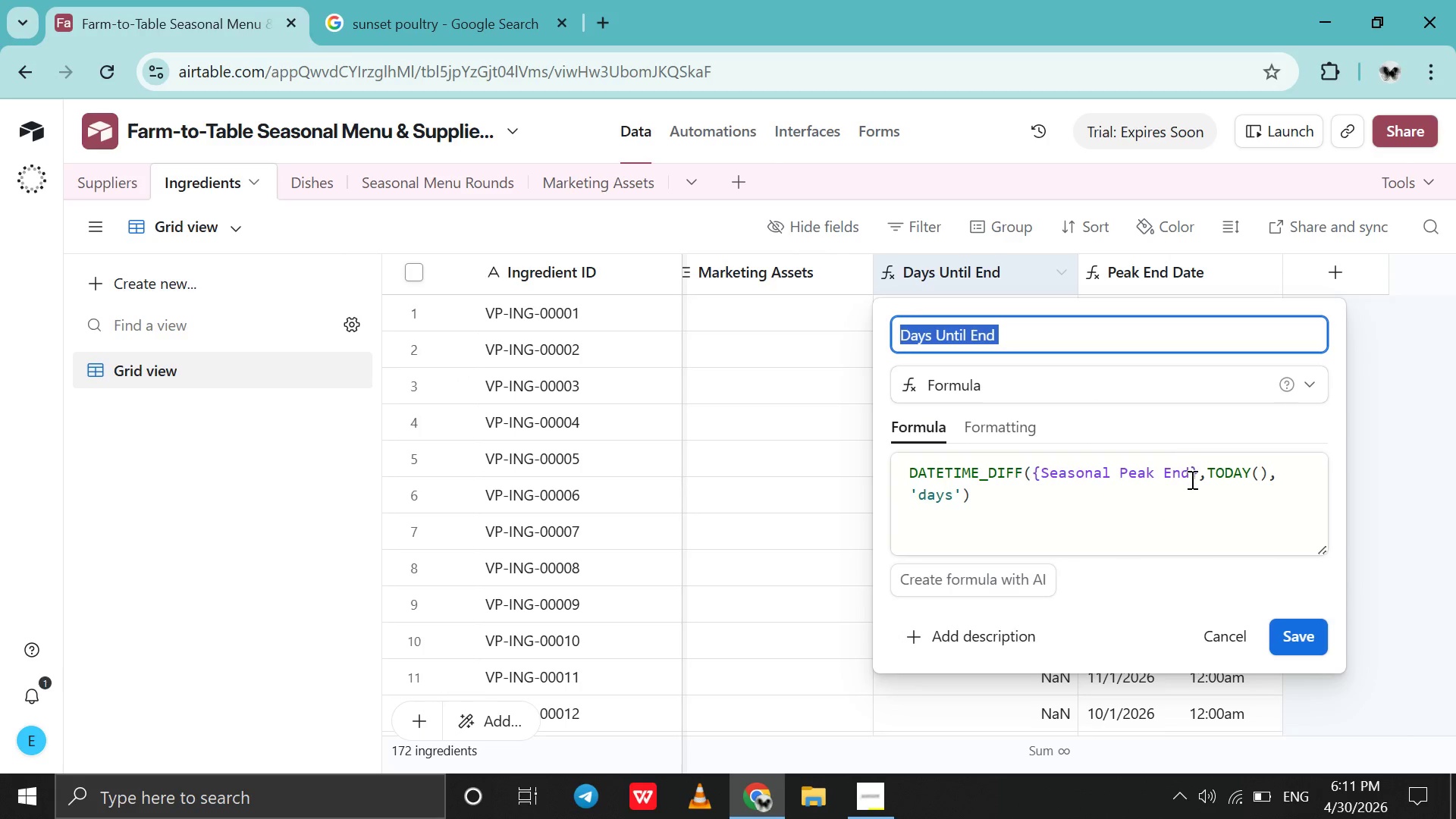 
left_click_drag(start_coordinate=[1196, 479], to_coordinate=[1034, 465])
 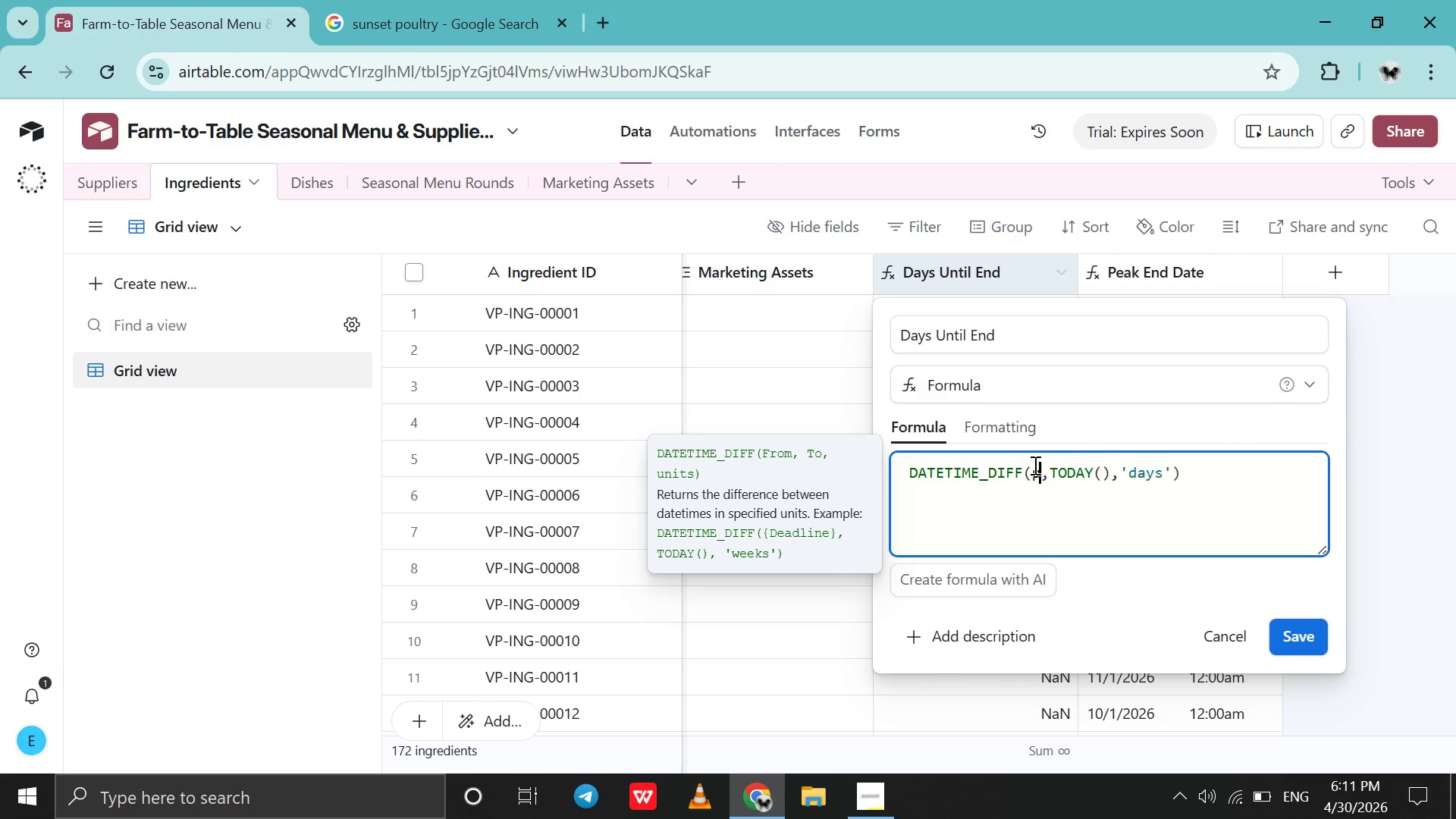 
type(peak)
 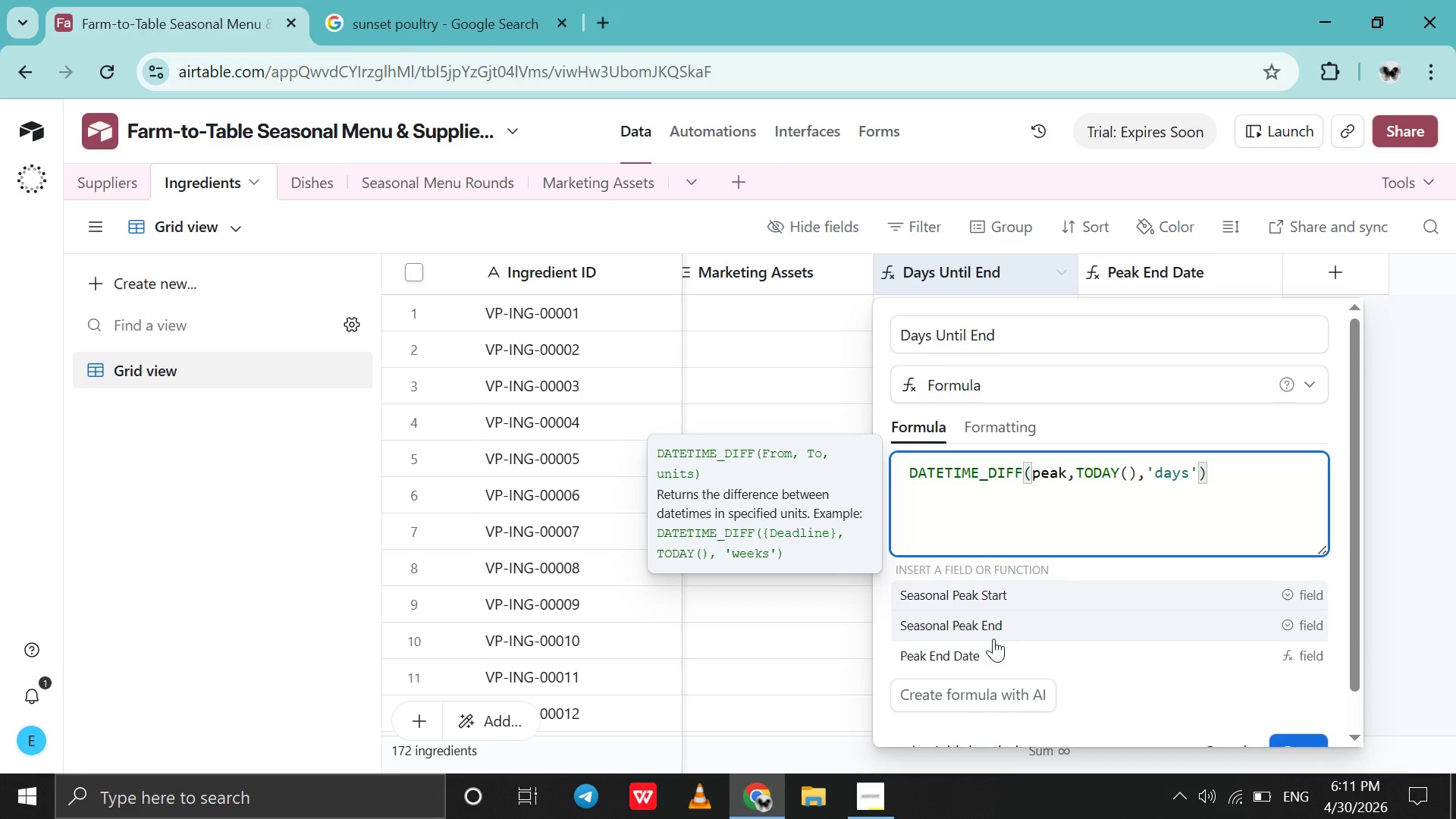 
left_click([988, 654])
 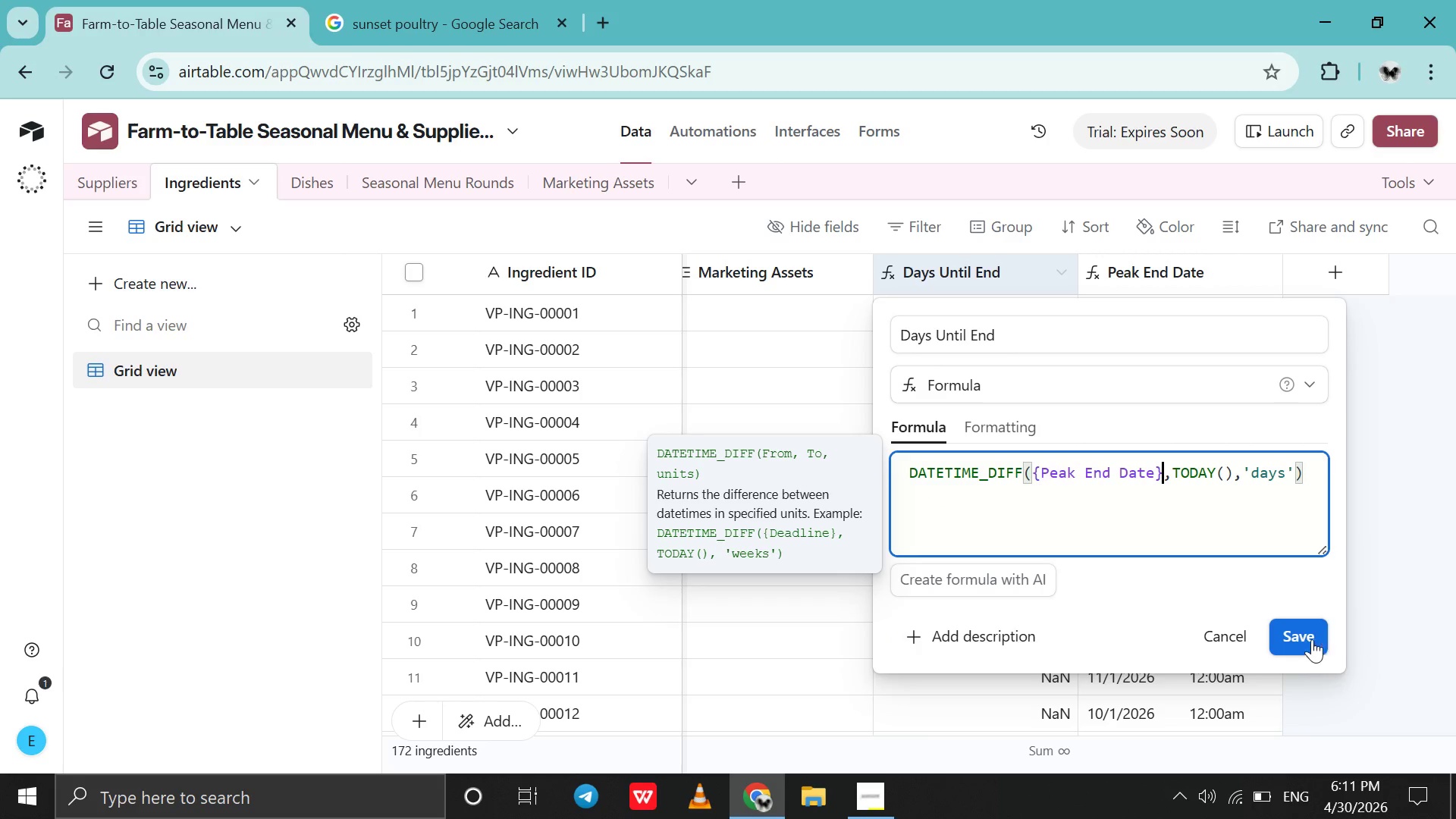 
left_click([1301, 634])
 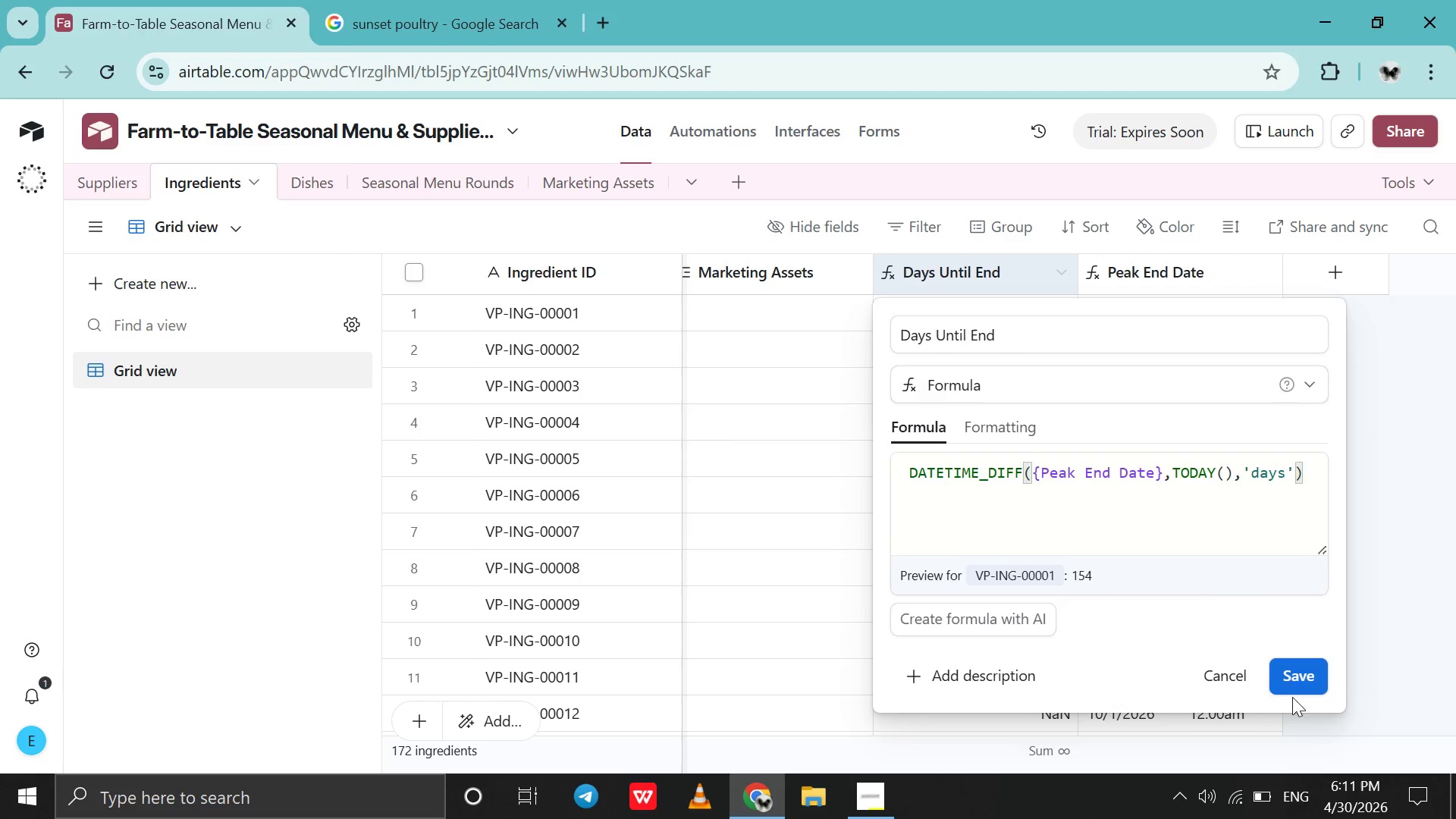 
left_click([1298, 672])
 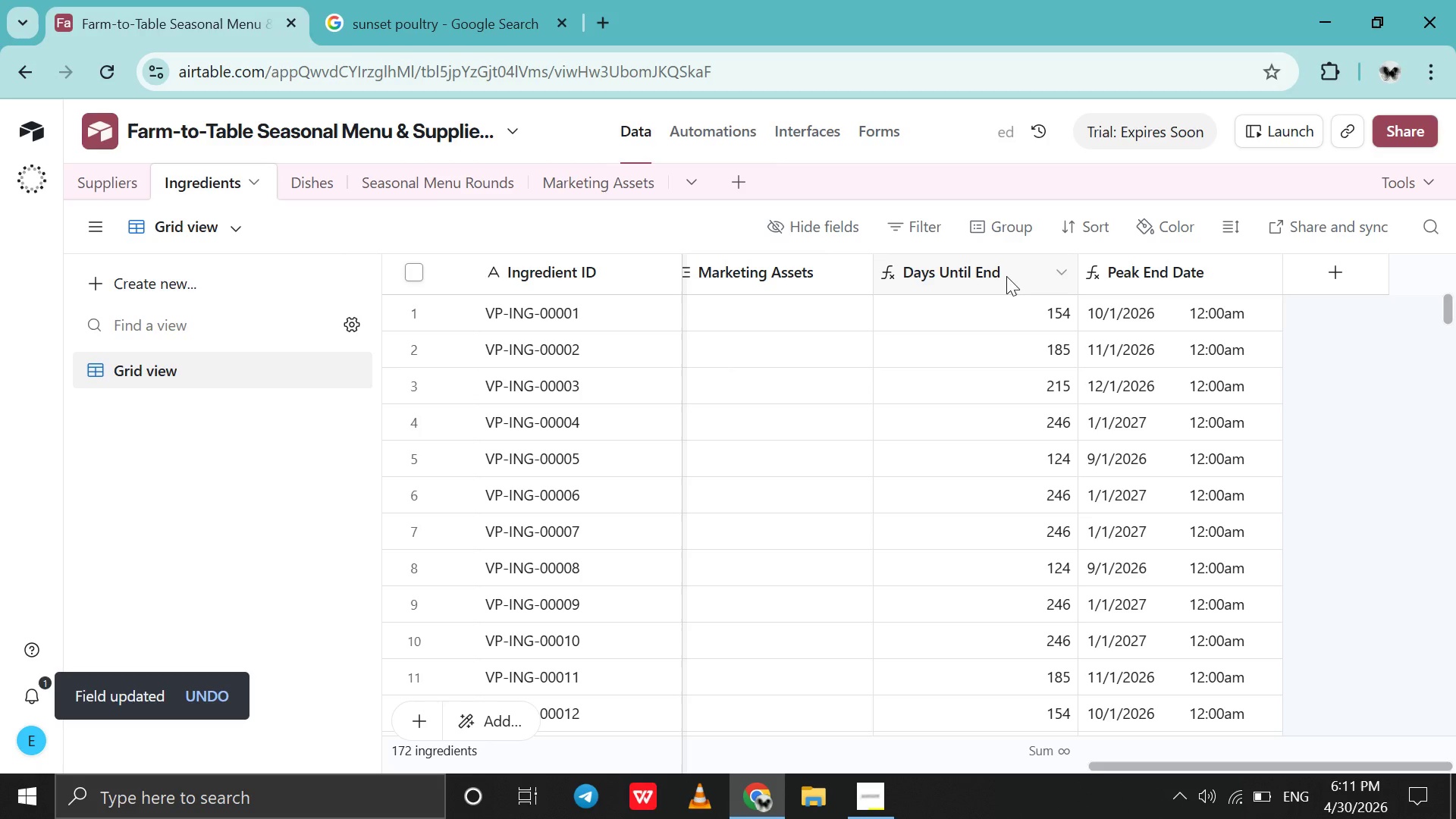 
left_click_drag(start_coordinate=[993, 274], to_coordinate=[1306, 286])
 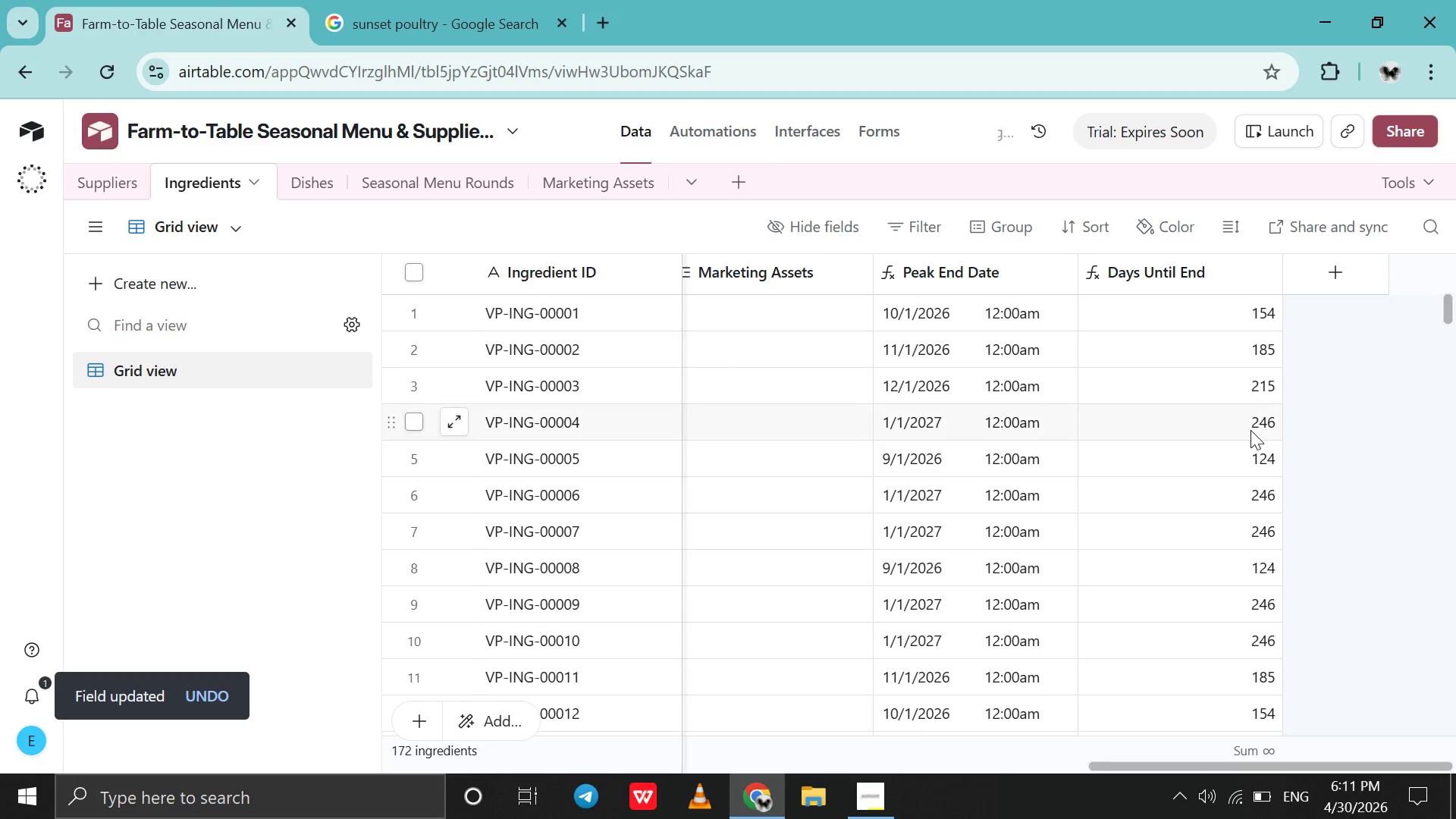 
scroll: coordinate [1250, 430], scroll_direction: down, amount: 21.0
 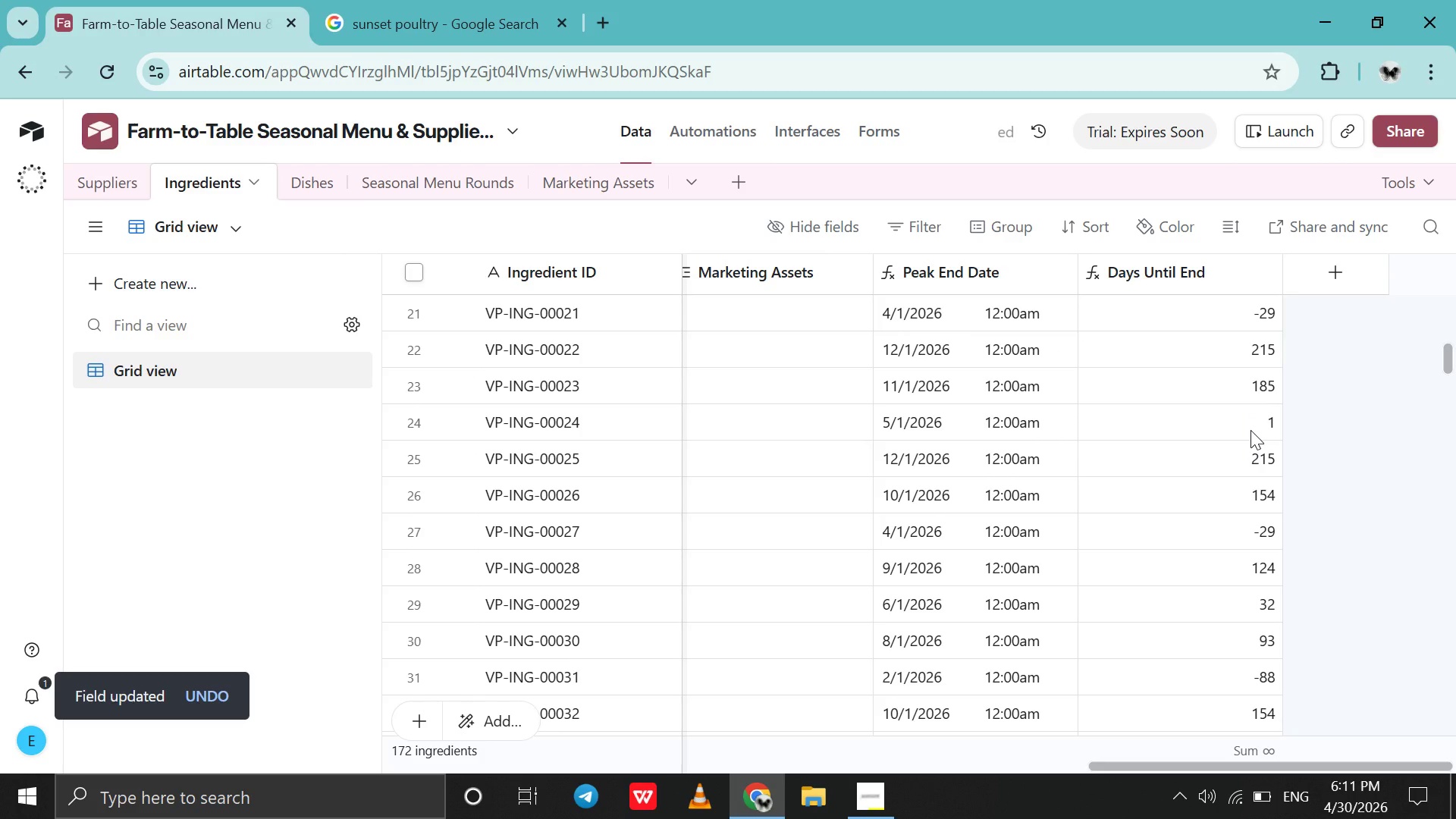 
scroll: coordinate [1250, 430], scroll_direction: up, amount: 122.0
 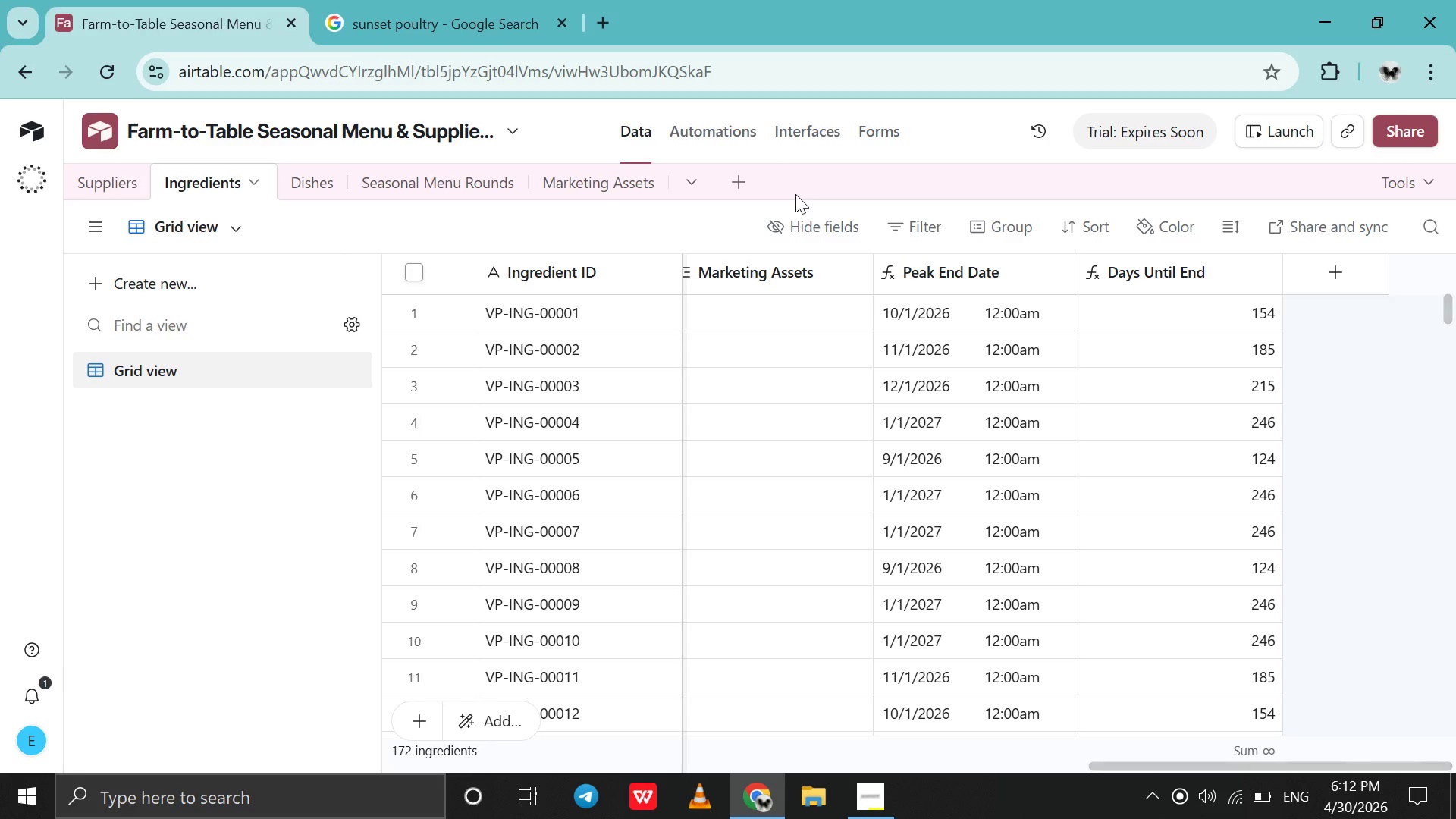 
wait(7.4)
 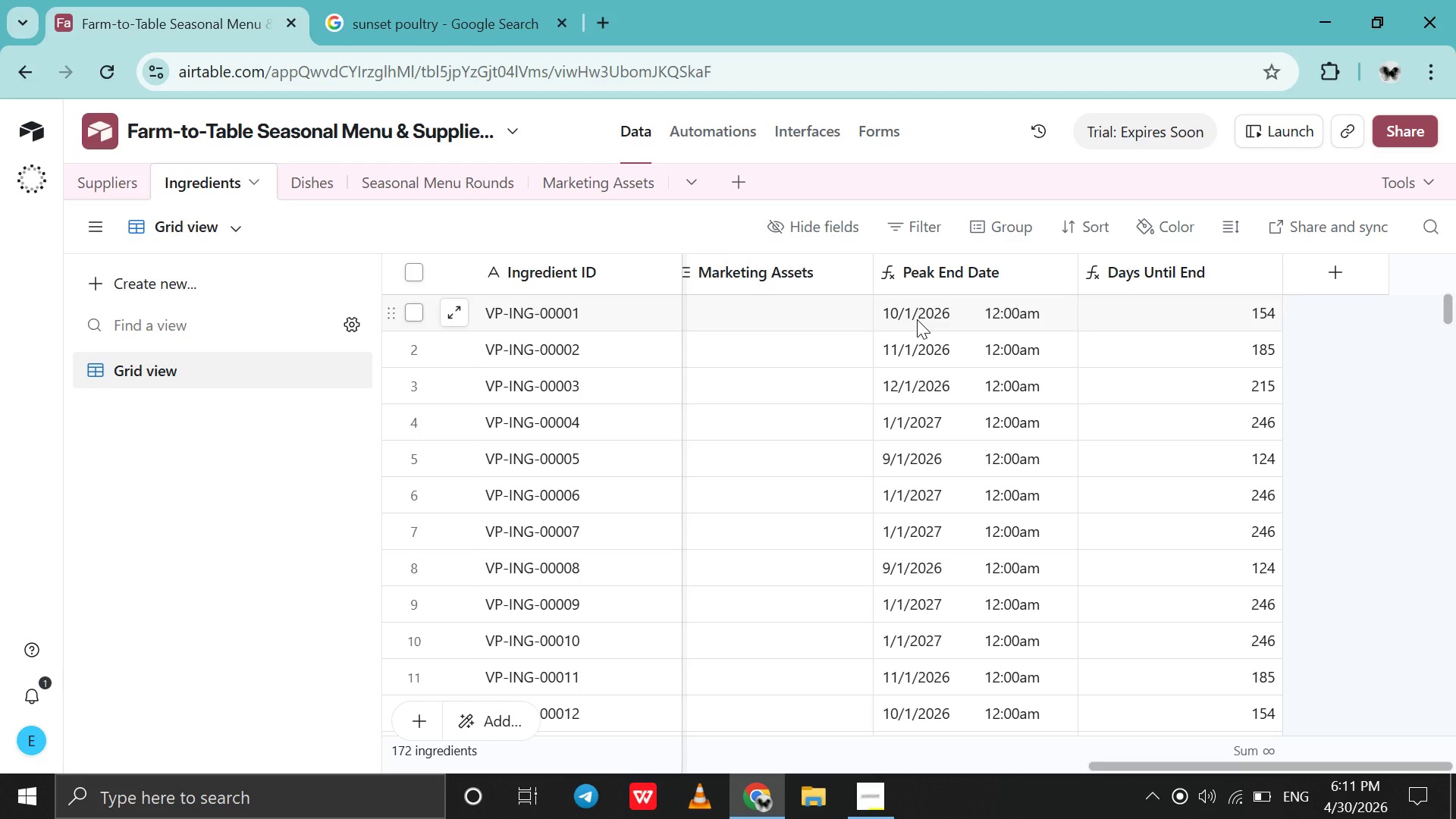 
mouse_move([944, 257])
 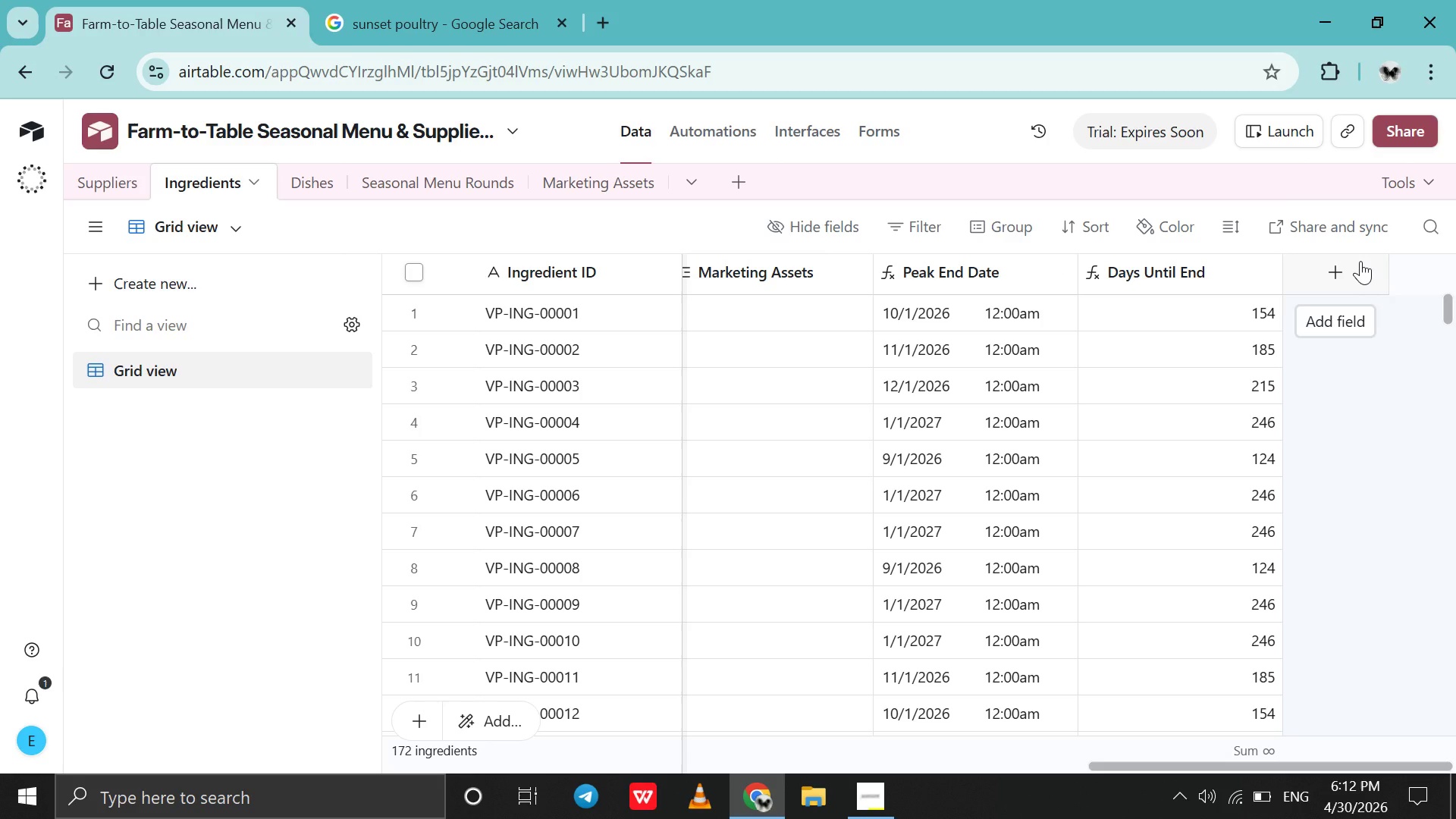 
wait(7.95)
 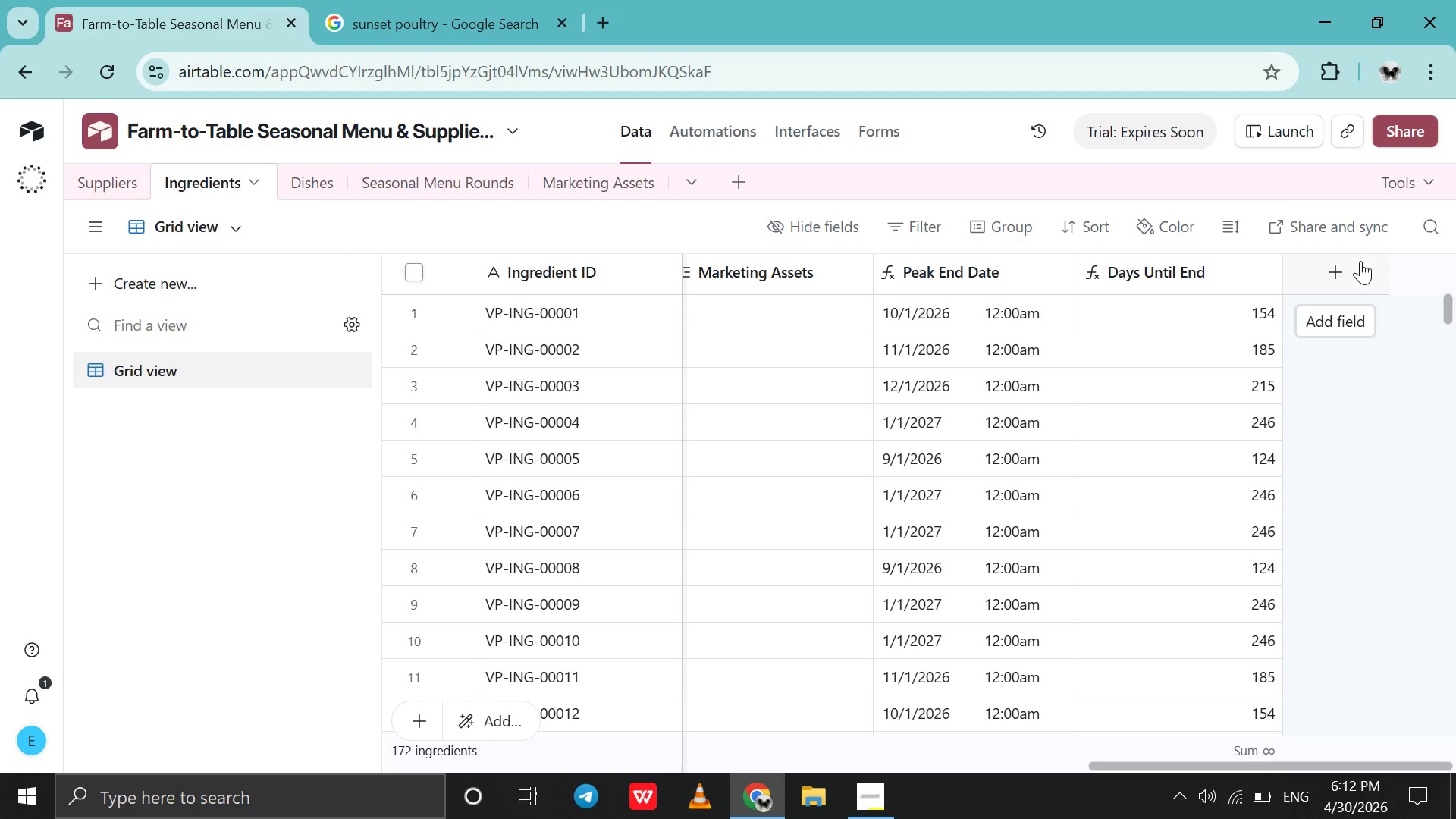 
left_click([1360, 261])
 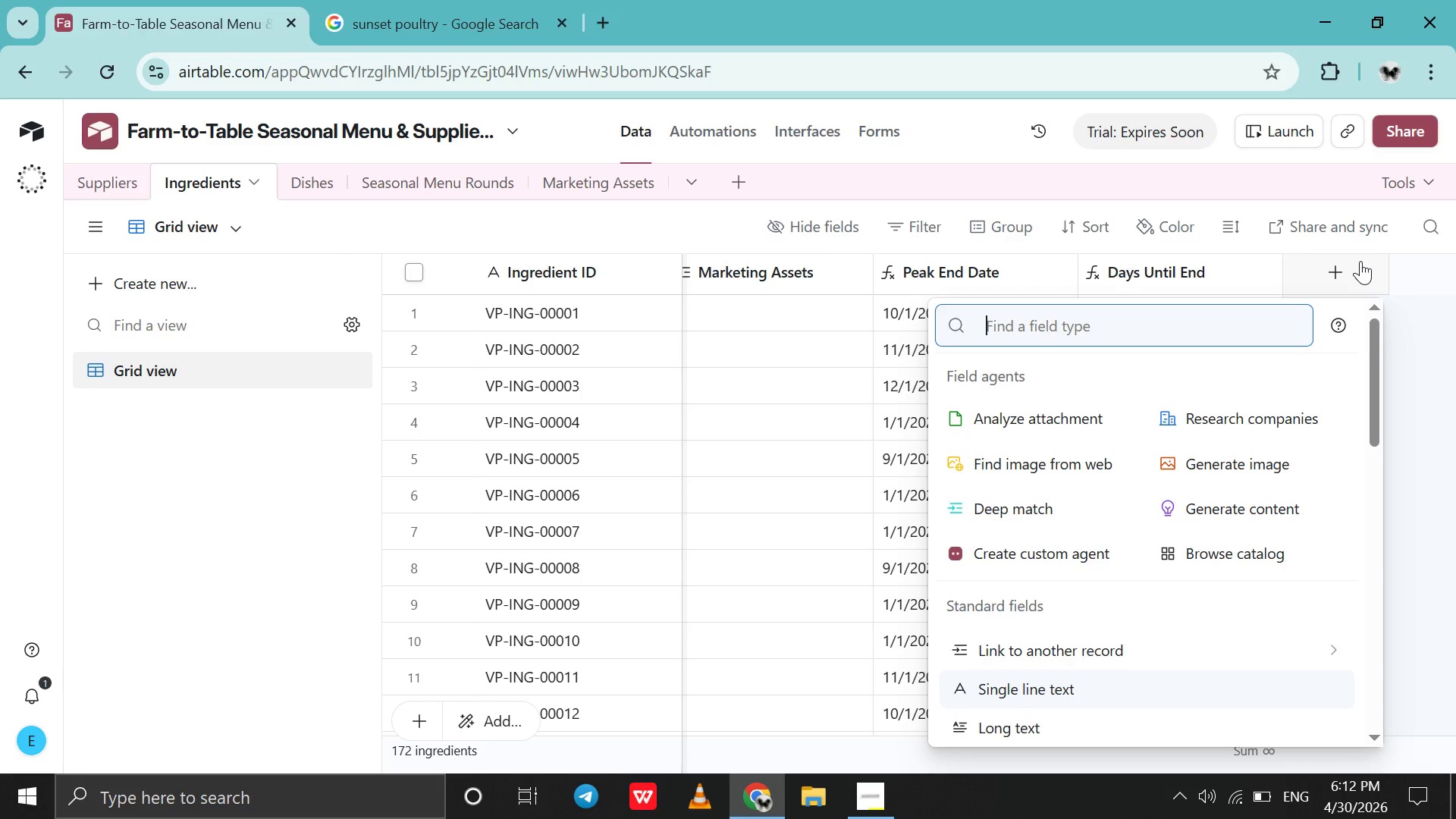 
type(for)
 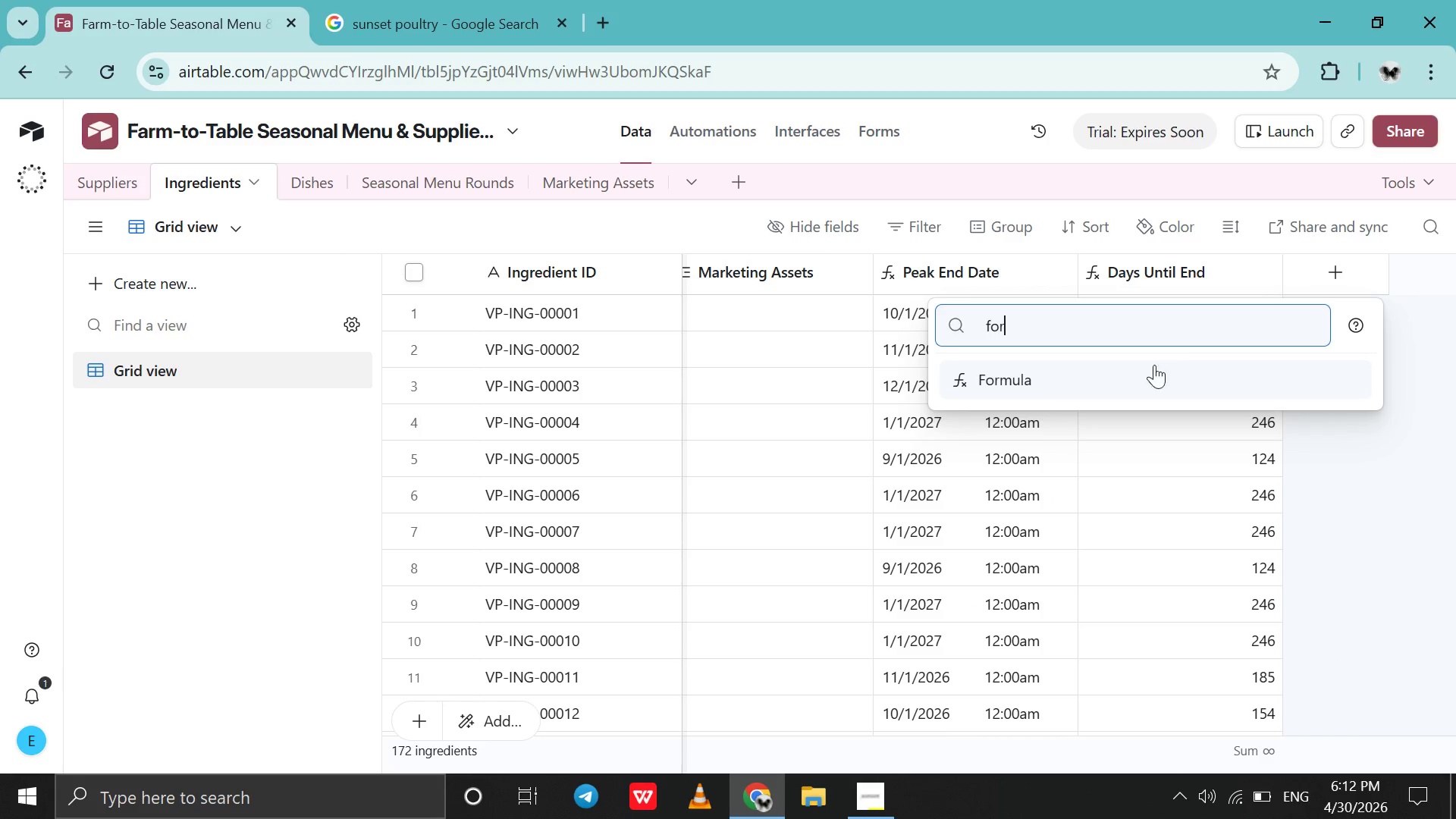 
left_click([1146, 372])
 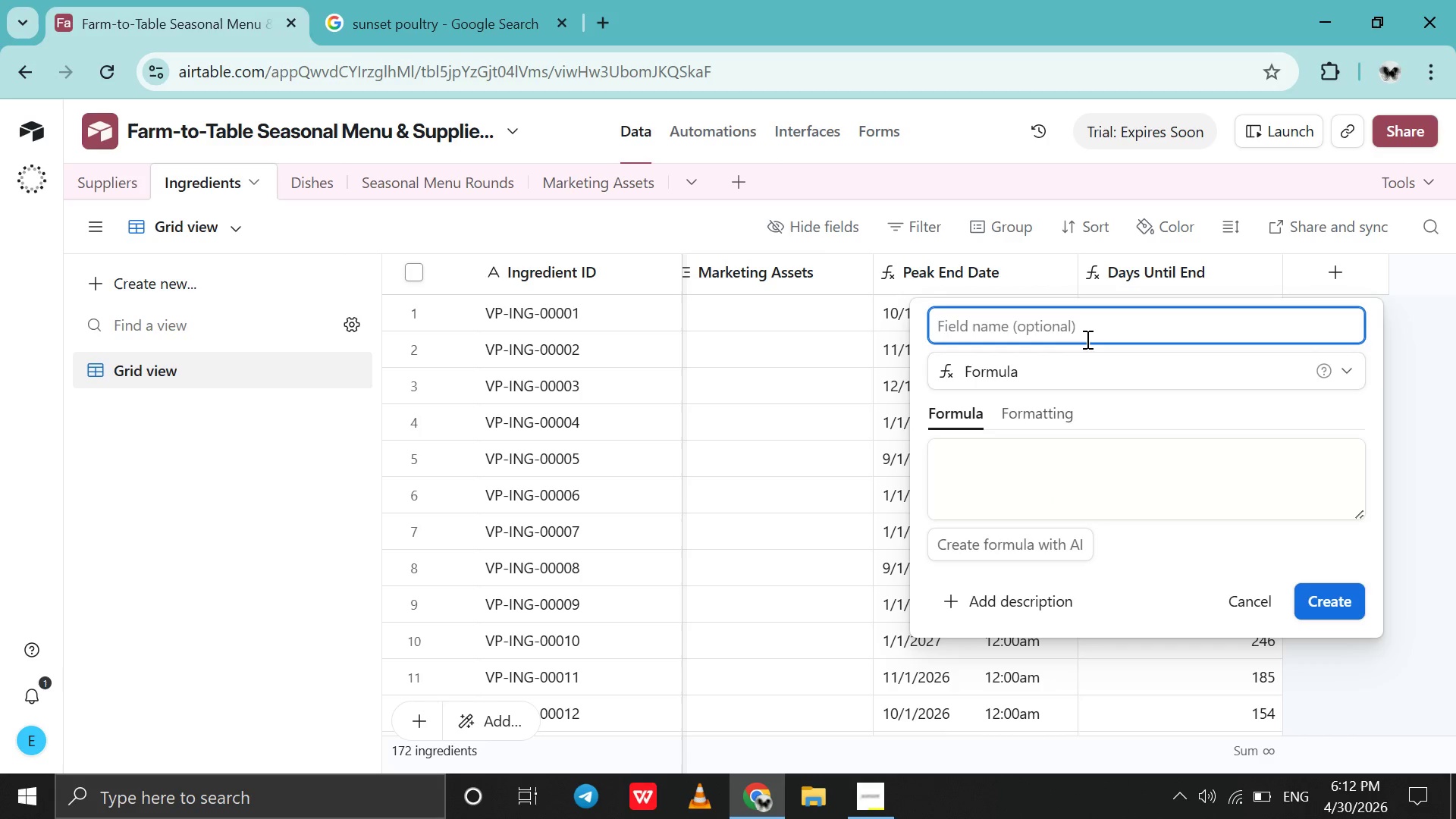 
type(End)
 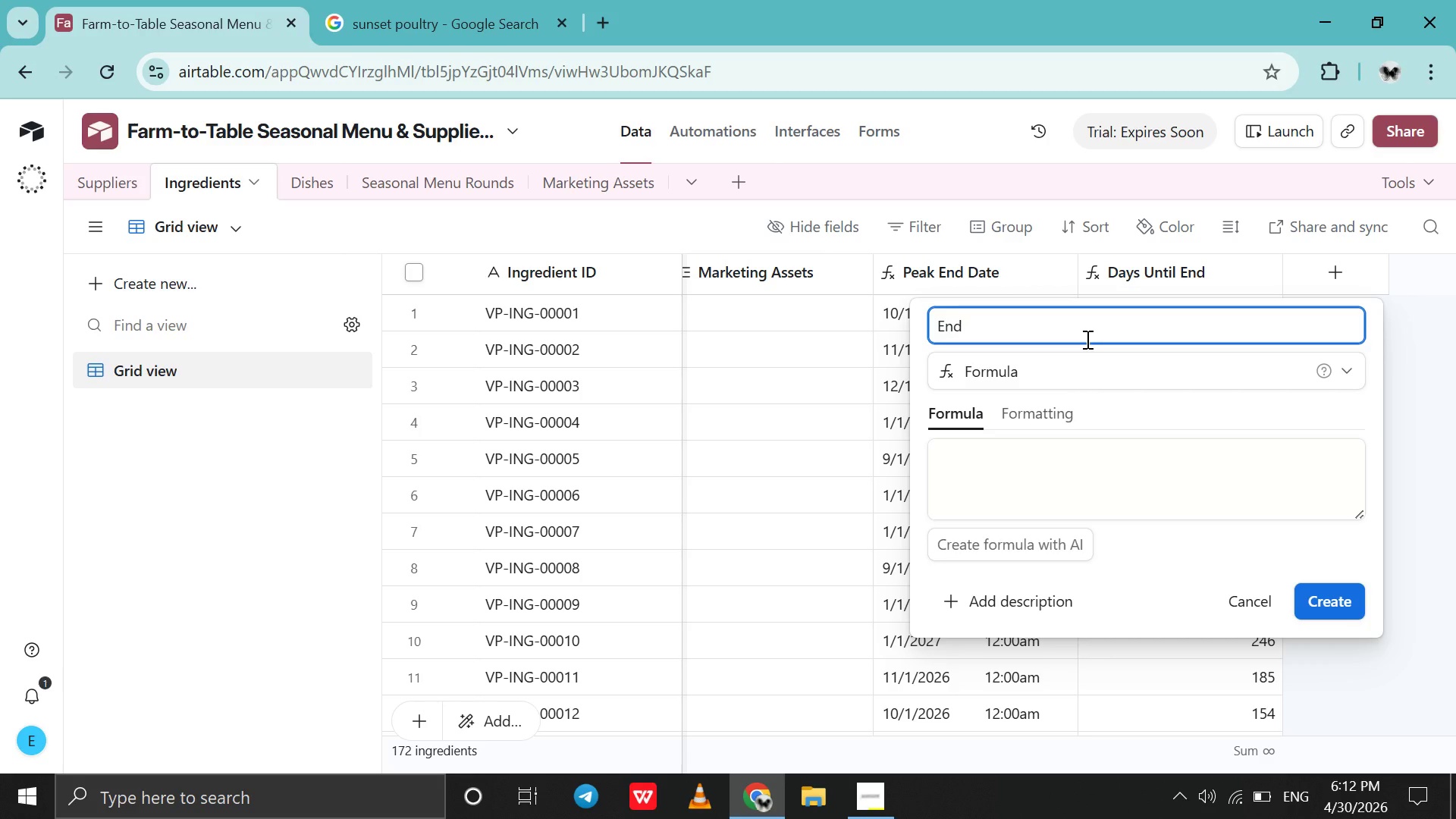 
type(ing soon)
 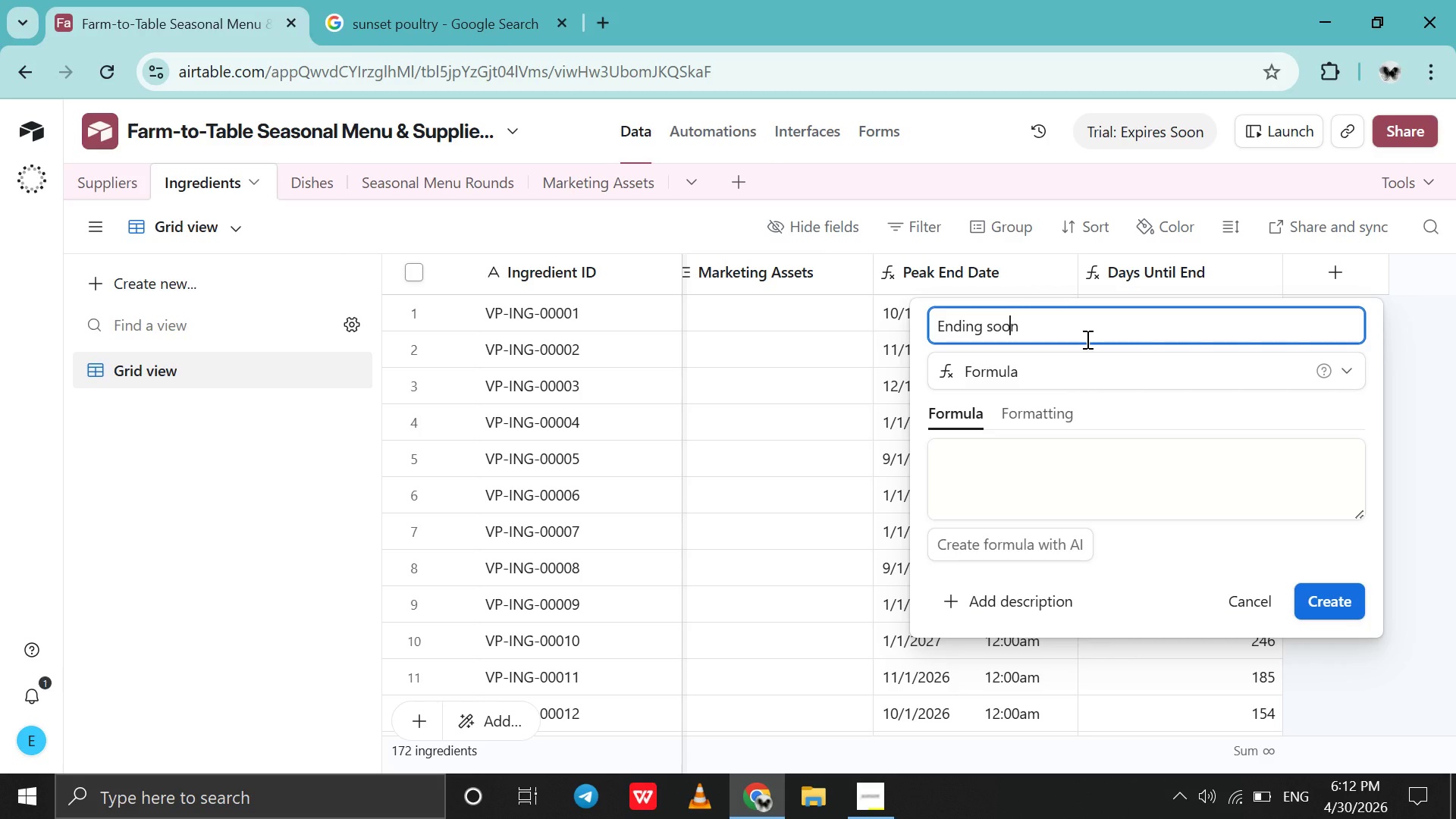 
key(ArrowLeft)
 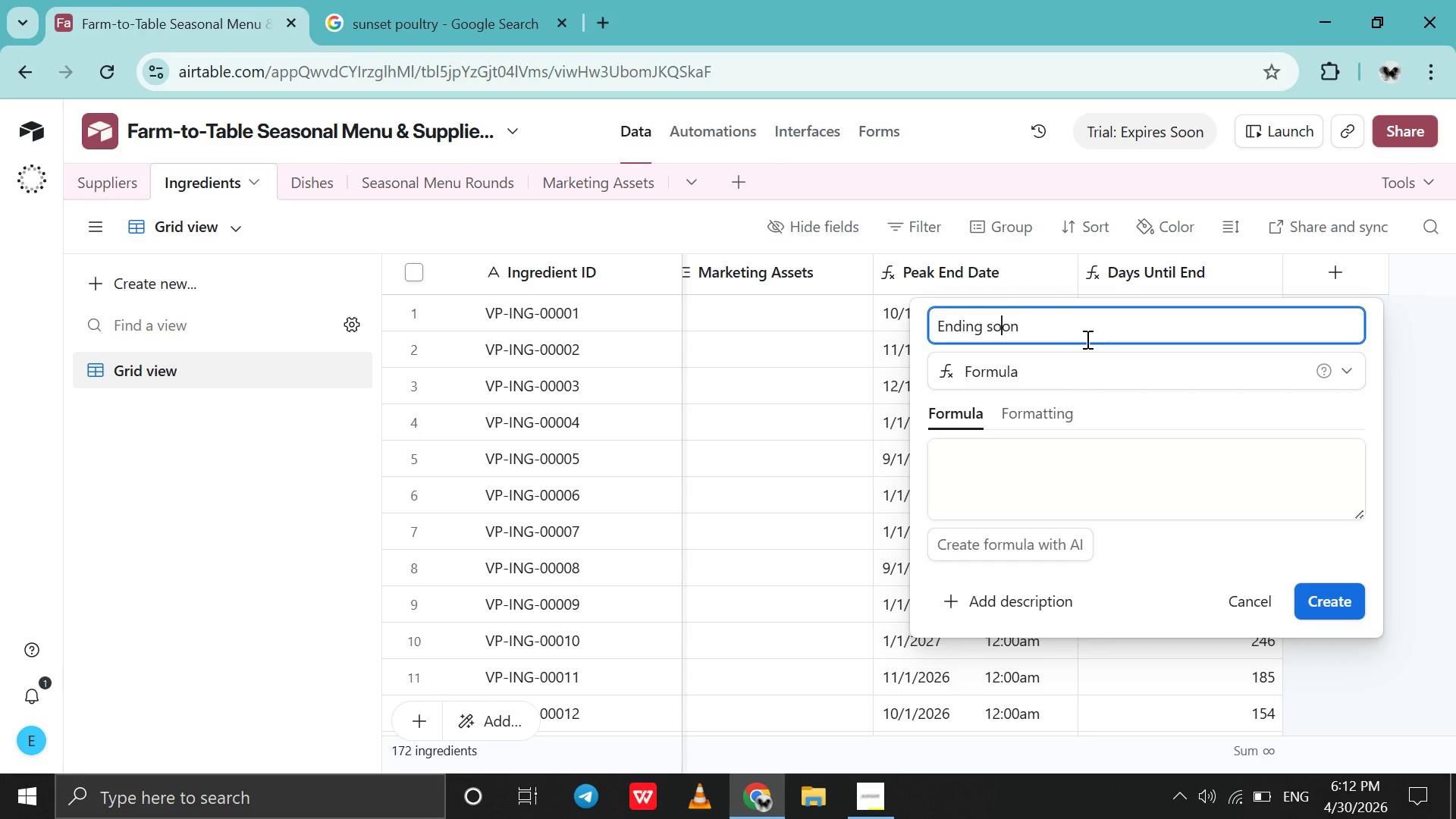 
key(ArrowLeft)
 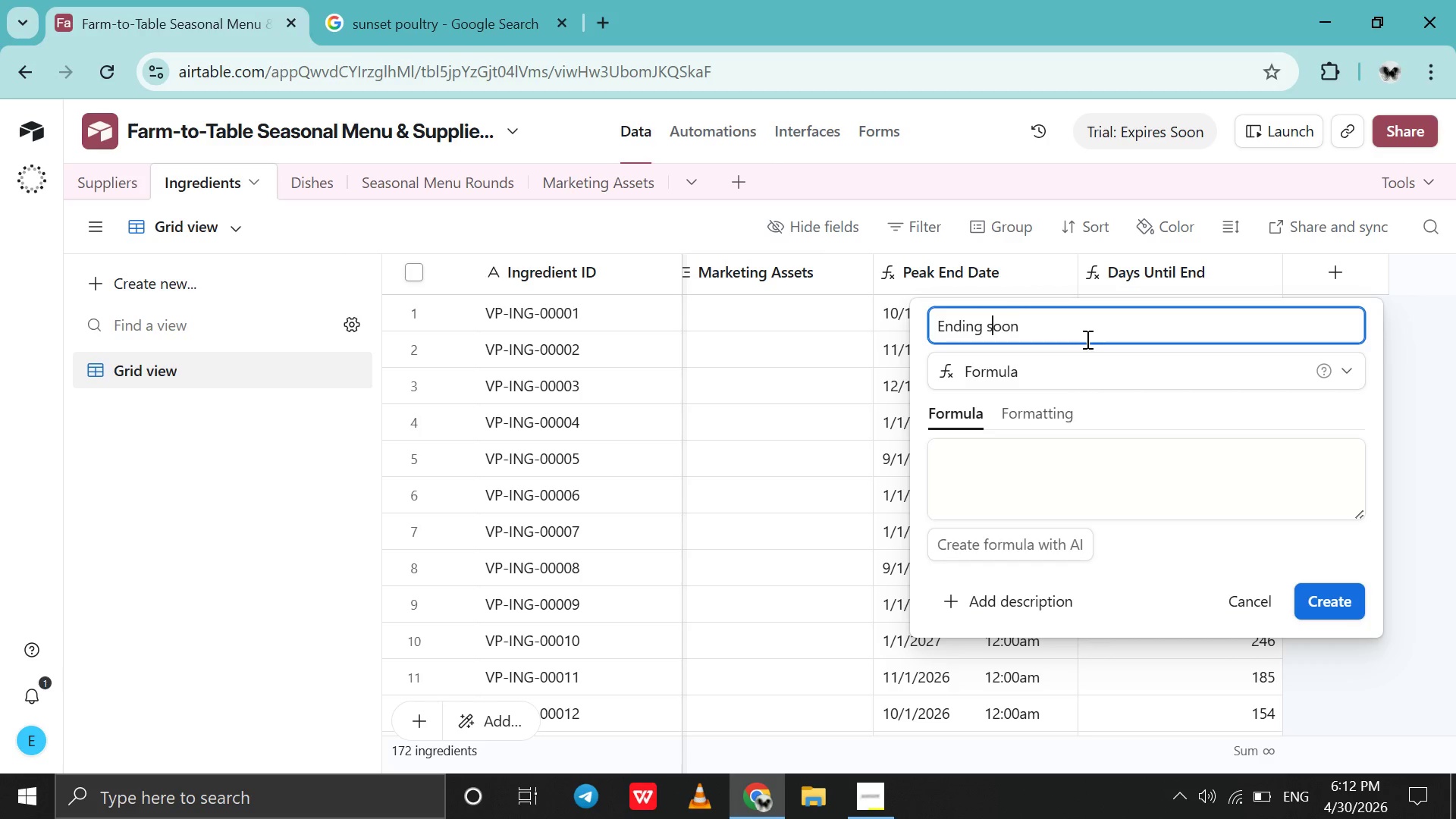 
key(ArrowLeft)
 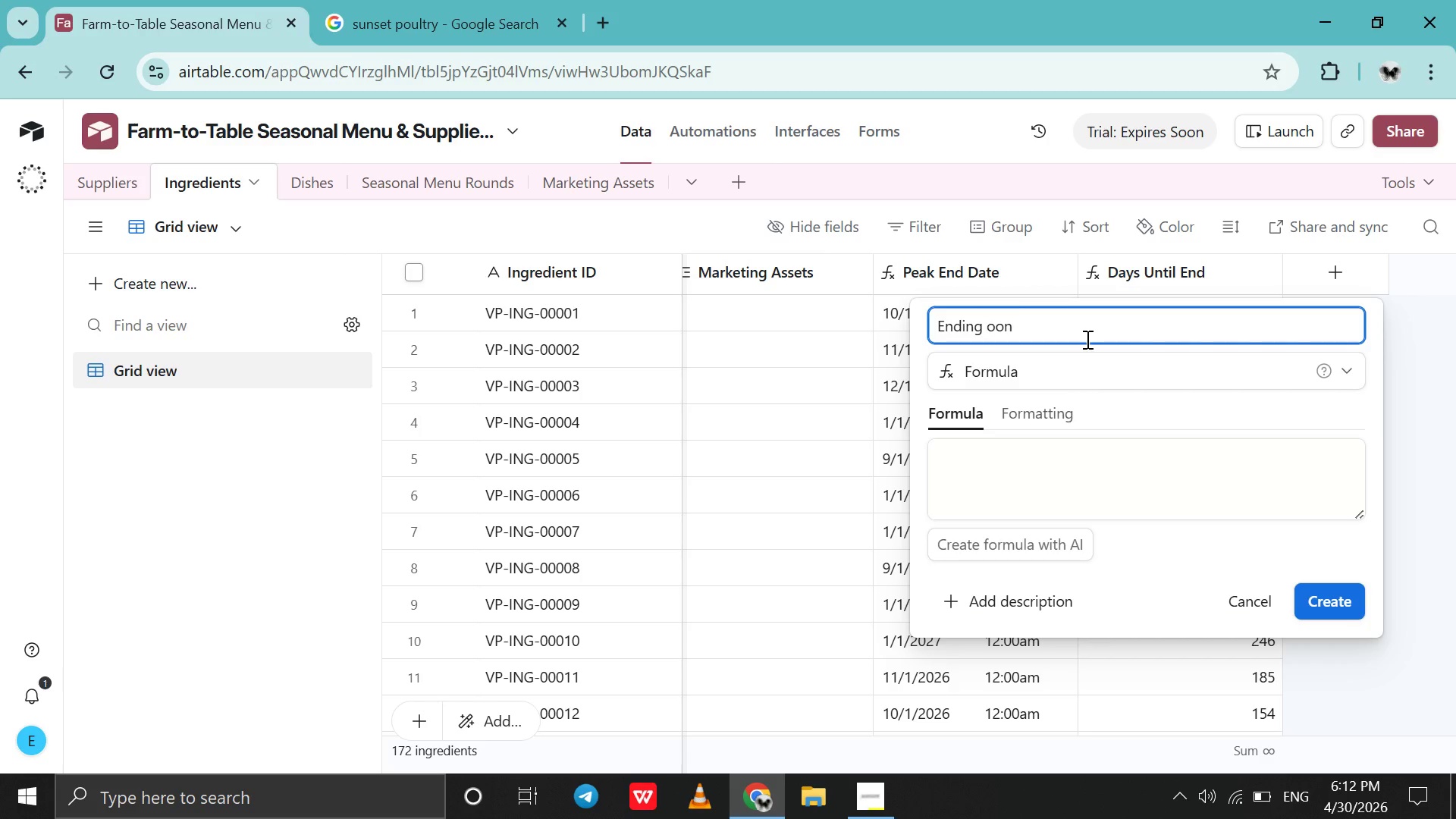 
key(Backspace)
 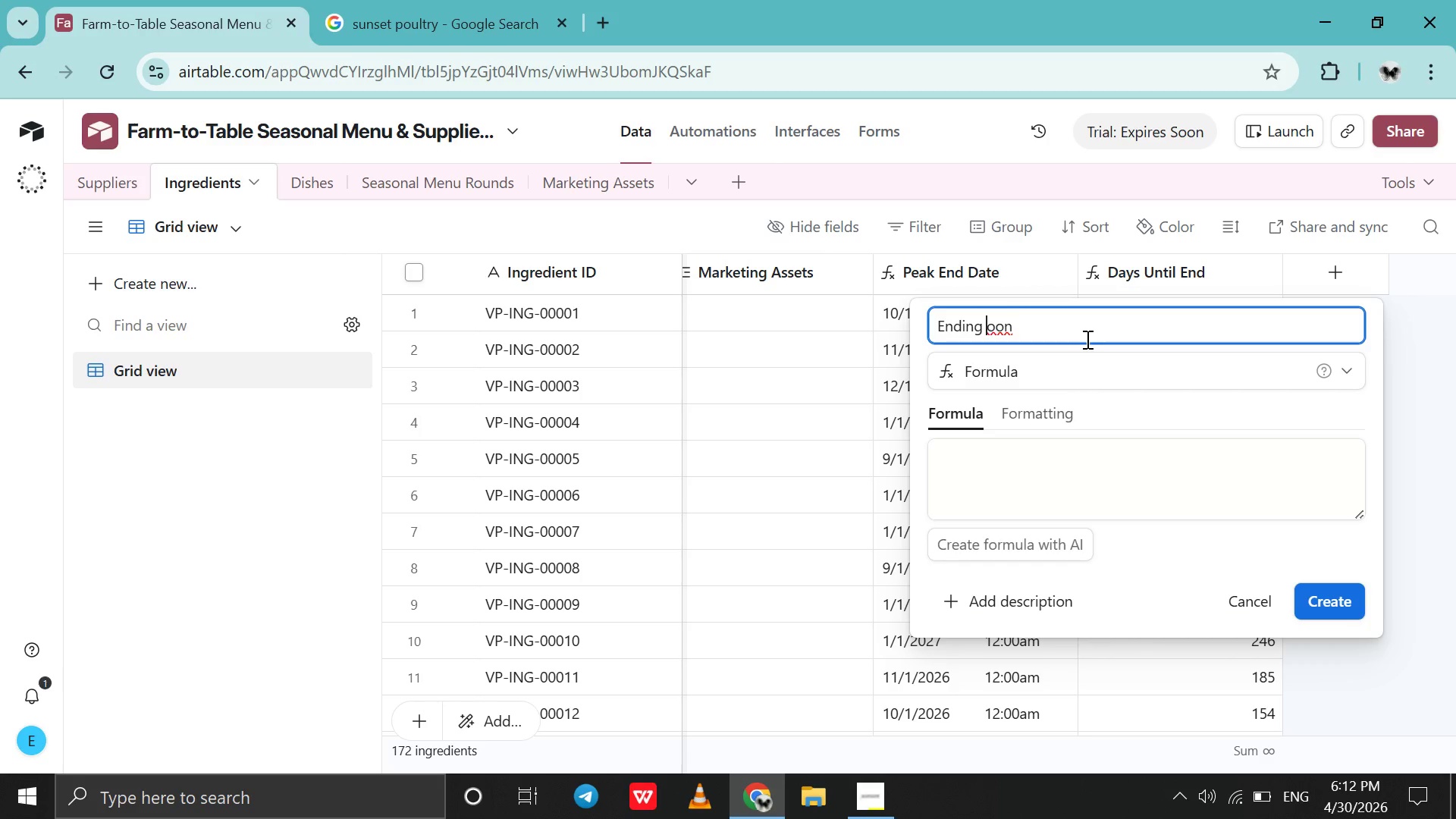 
key(Shift+S)
 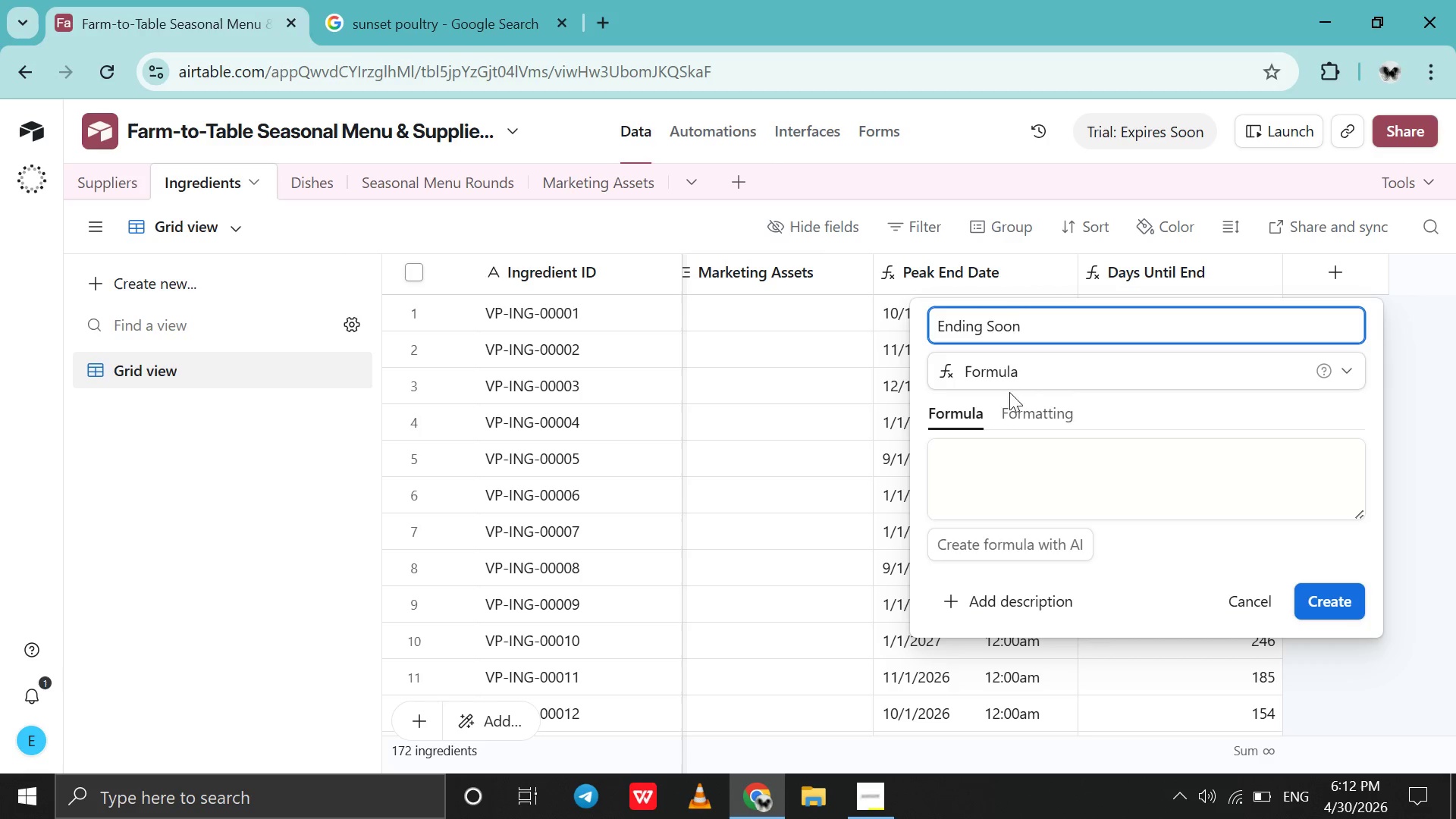 
left_click([967, 488])
 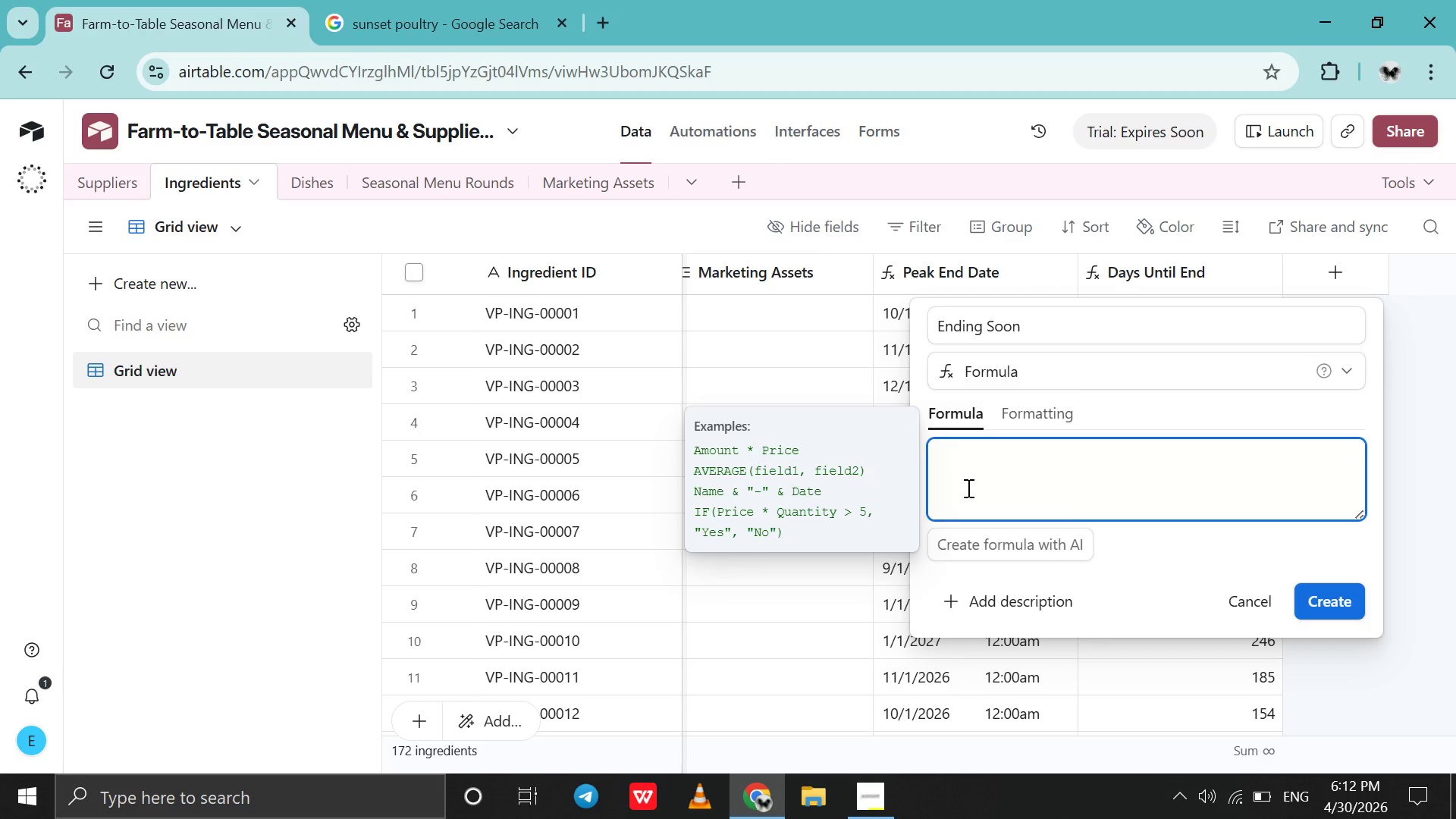 
type(if)
 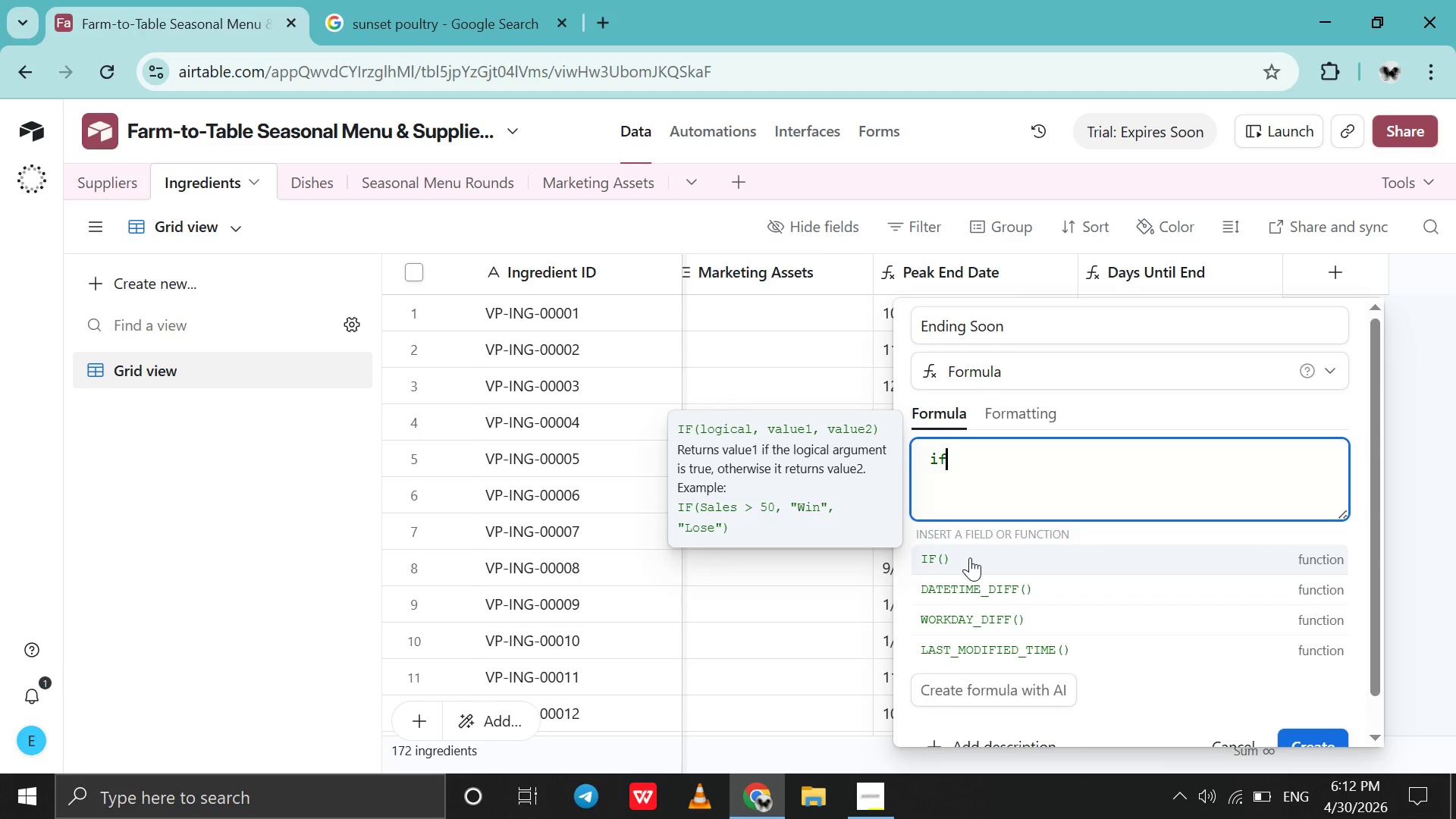 
left_click([970, 557])
 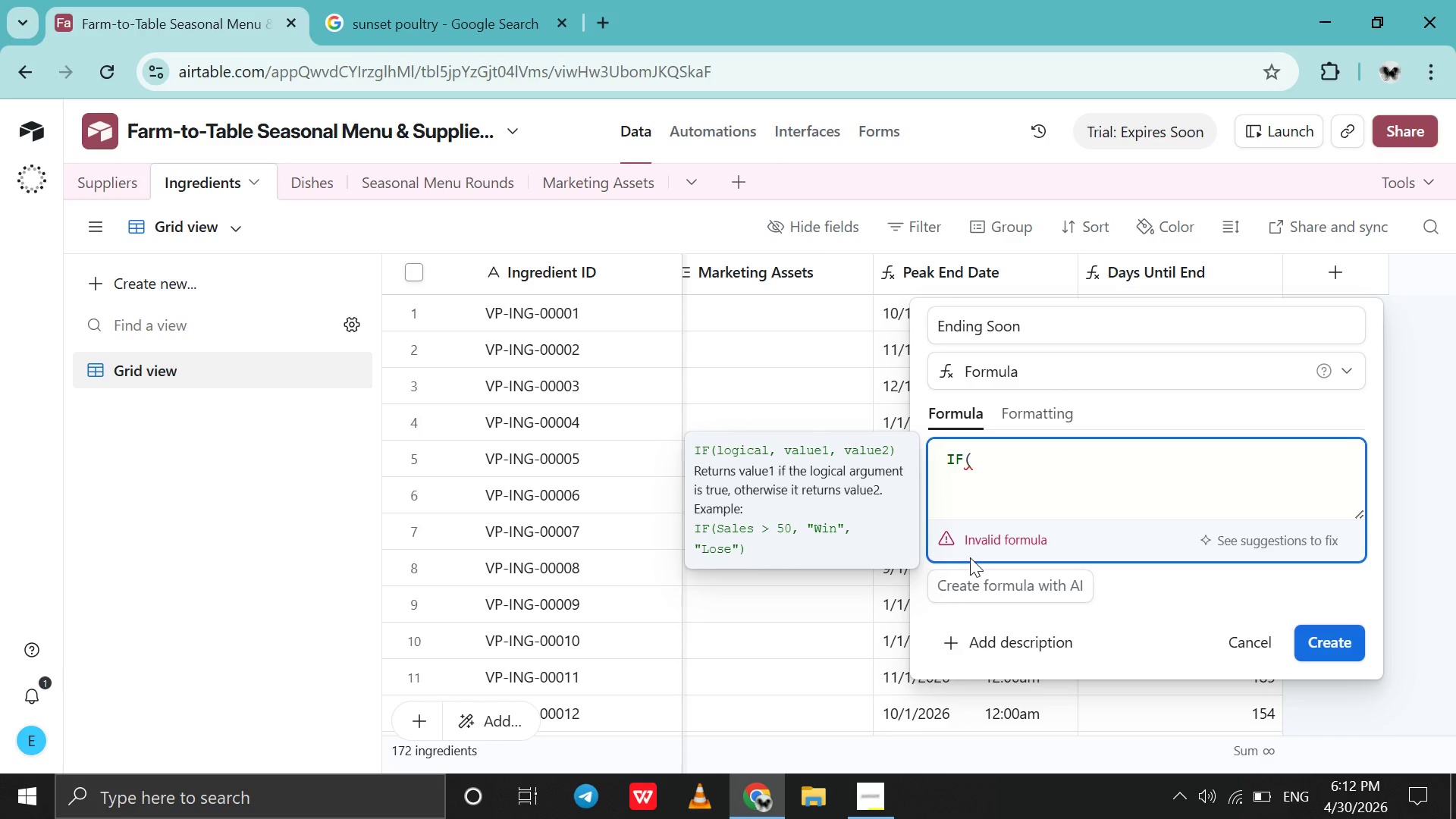 
key(Shift+Enter)
 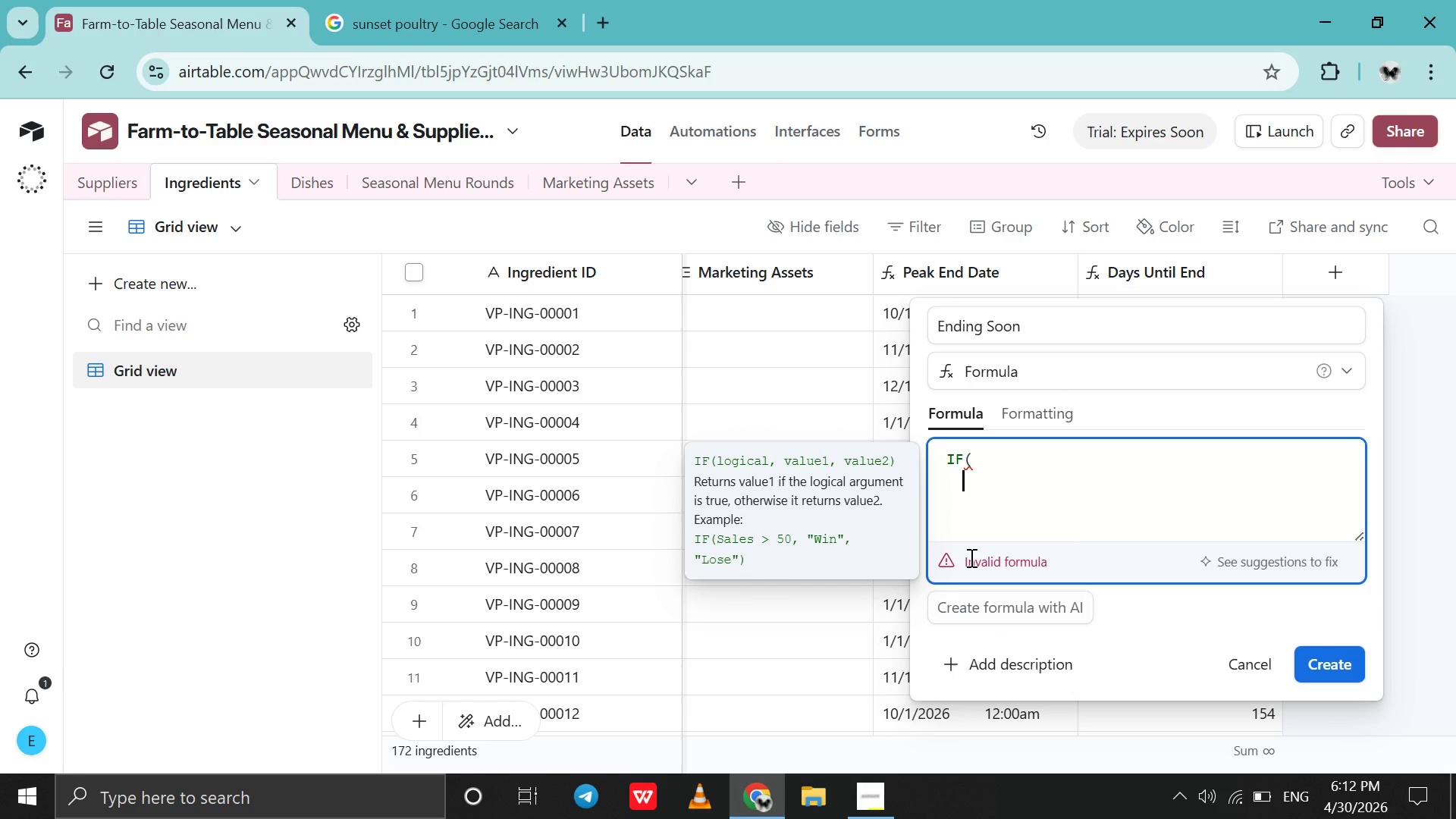 
type(and)
 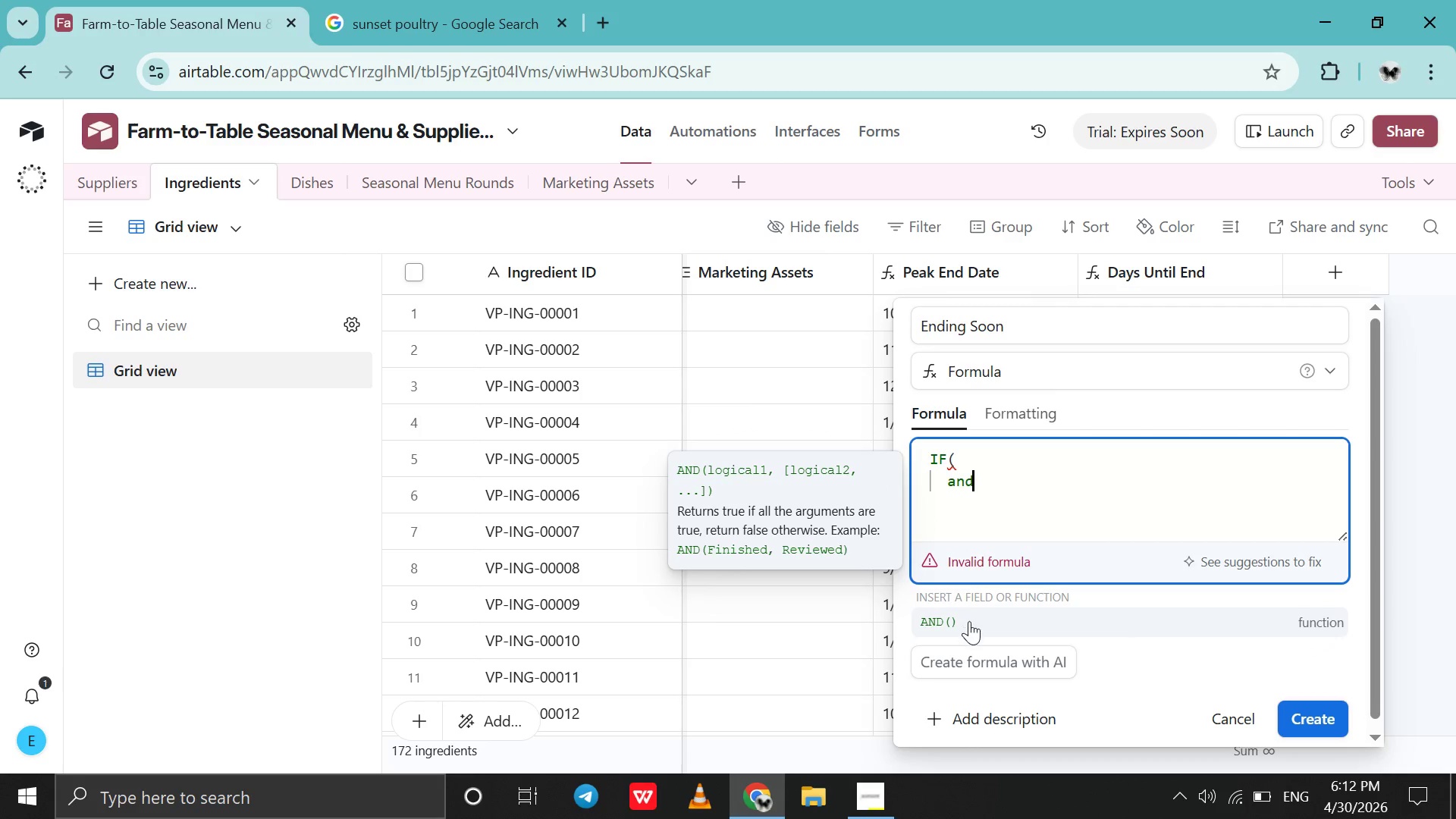 
left_click([969, 621])
 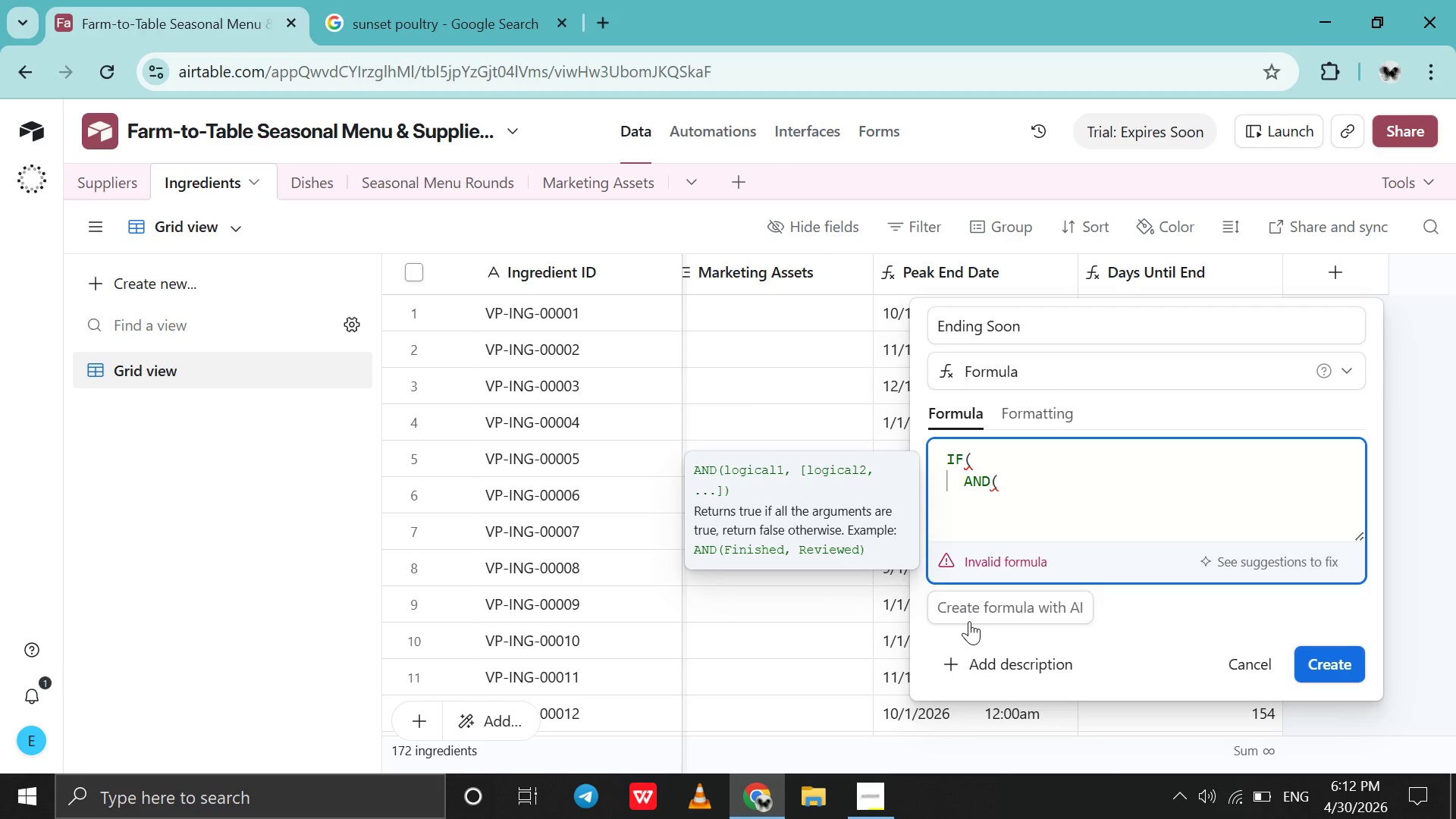 
key(Shift+Enter)
 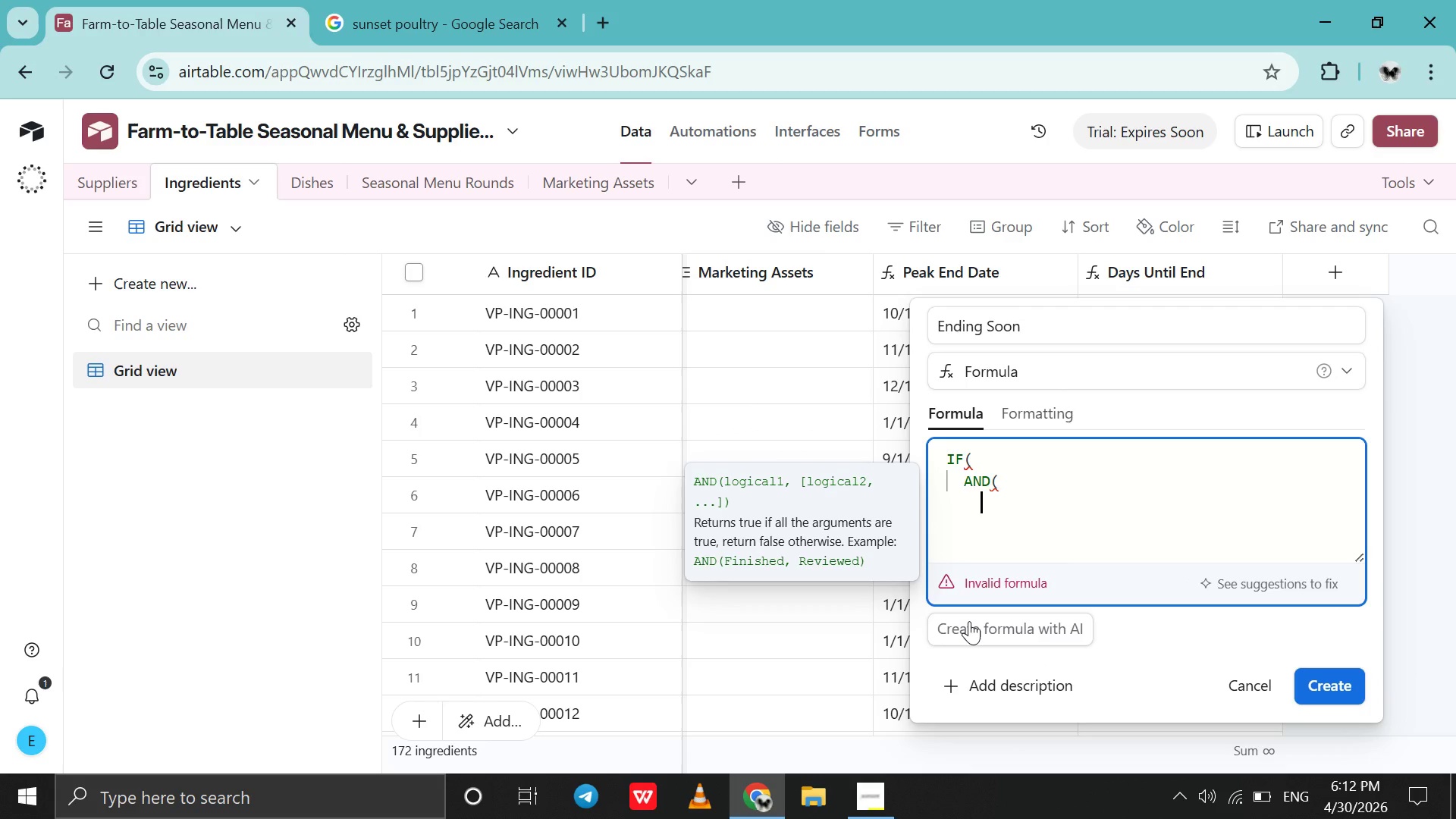 
type({days)
 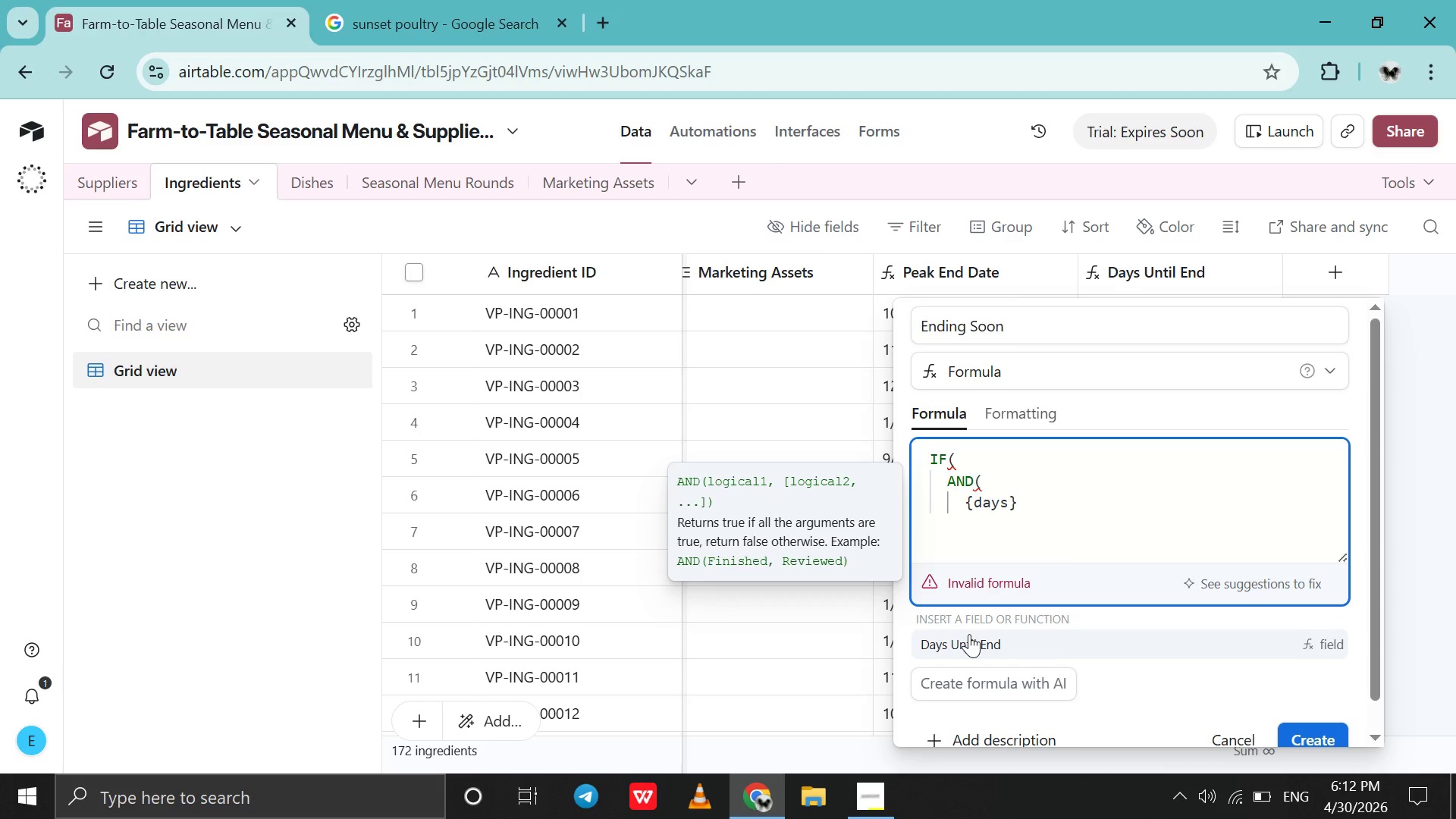 
left_click([969, 634])
 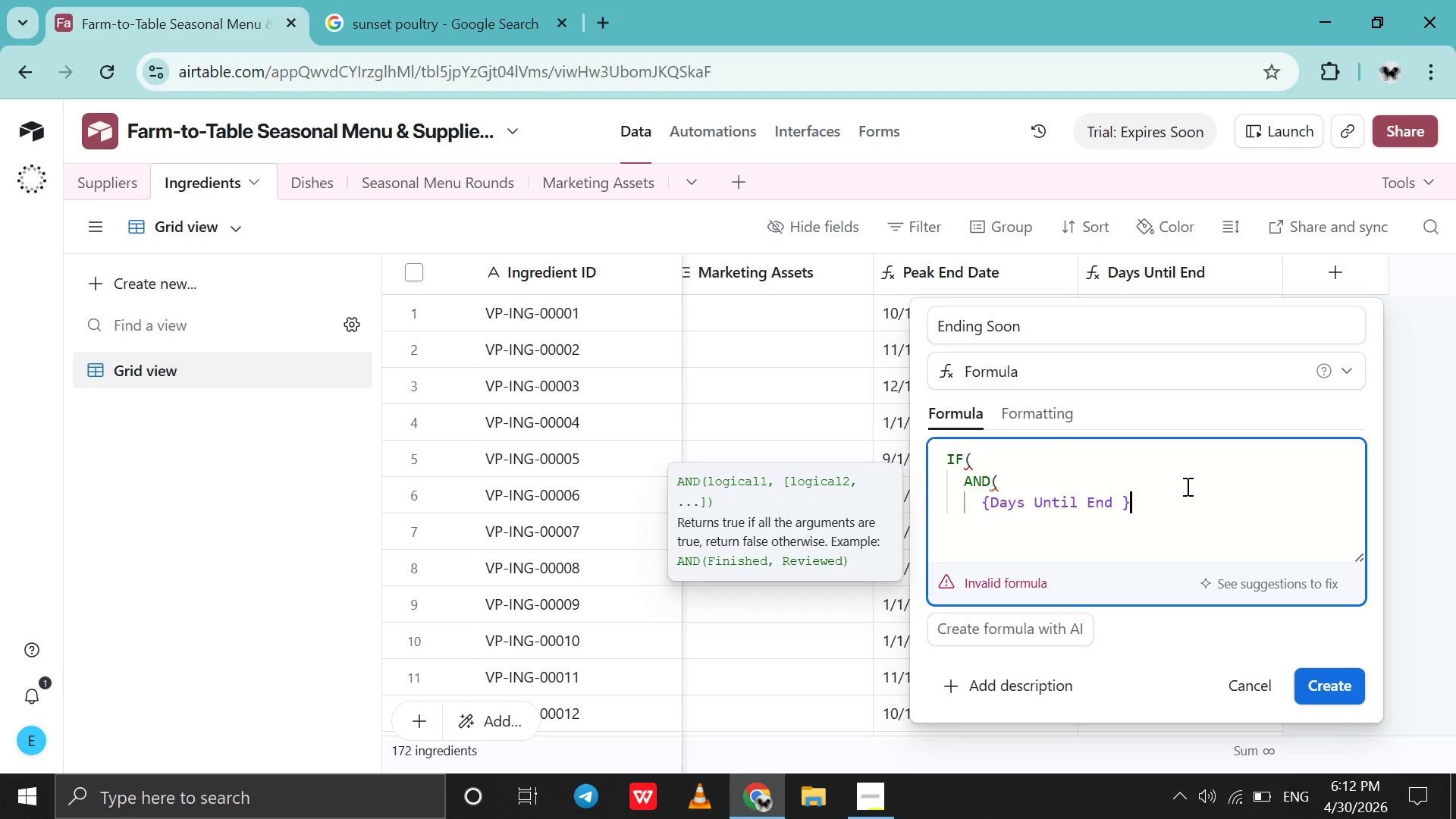 
key(Shift+Comma)
 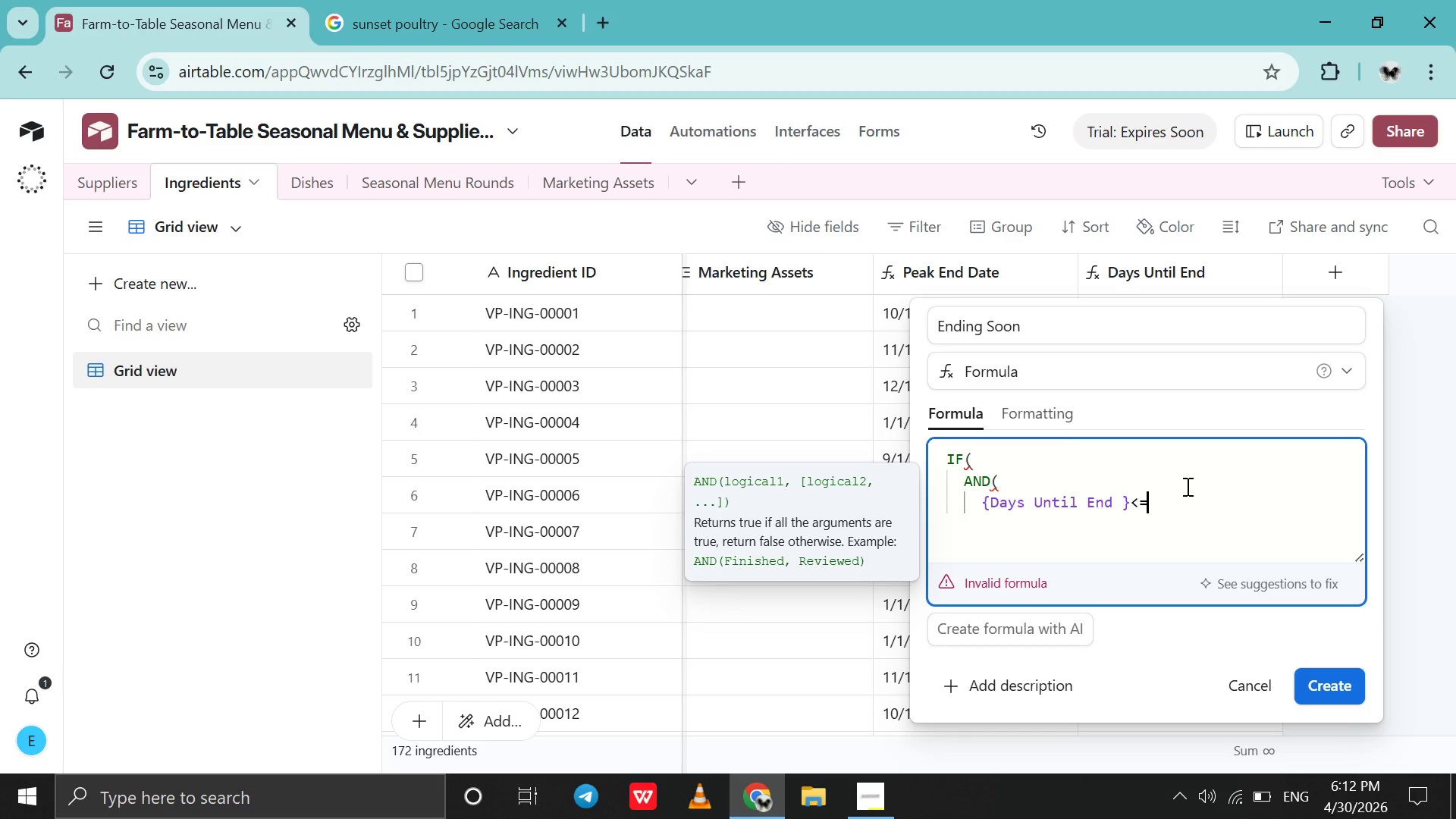 
key(Equal)
 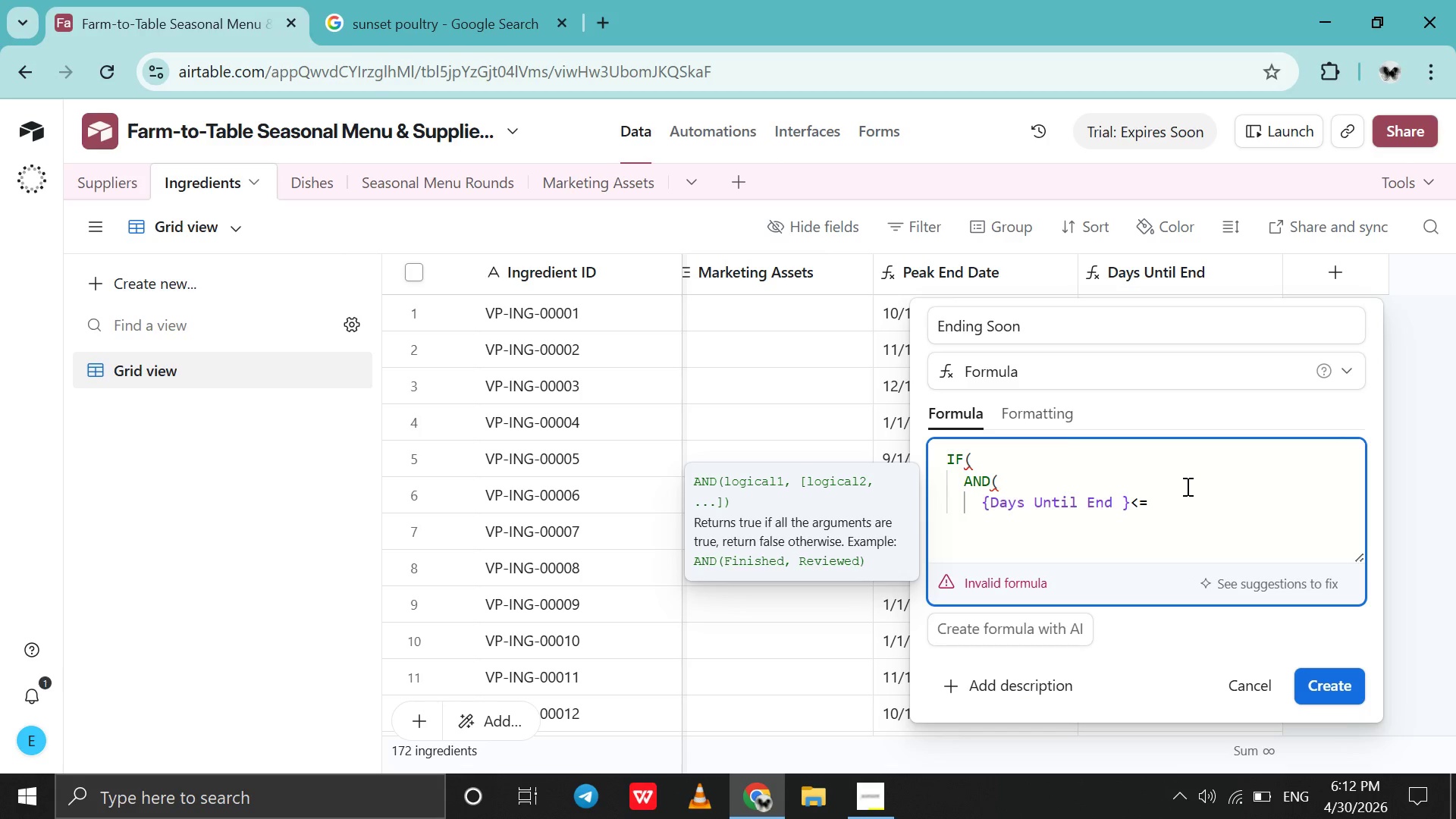 
key(7)
 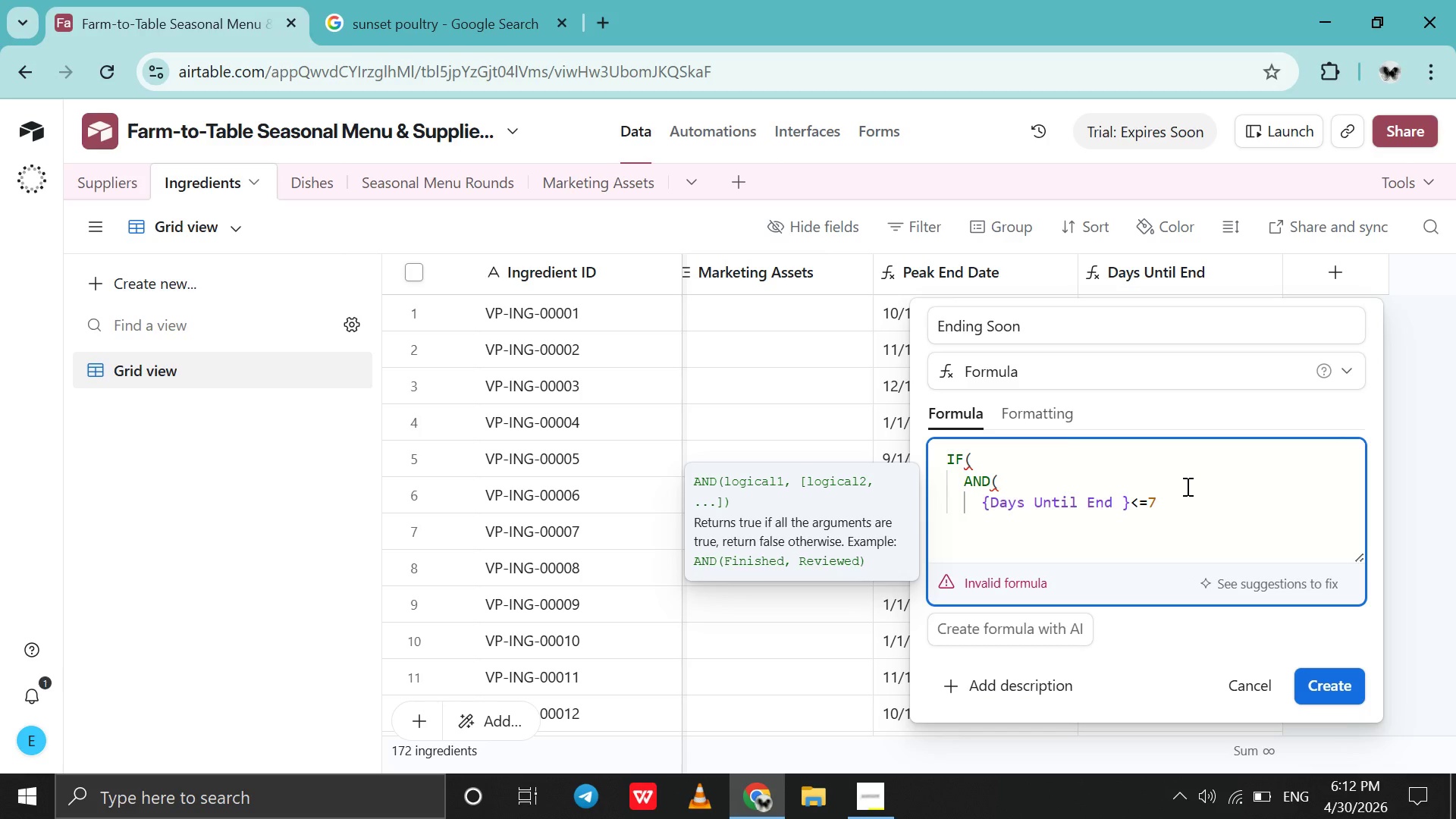 
key(Comma)
 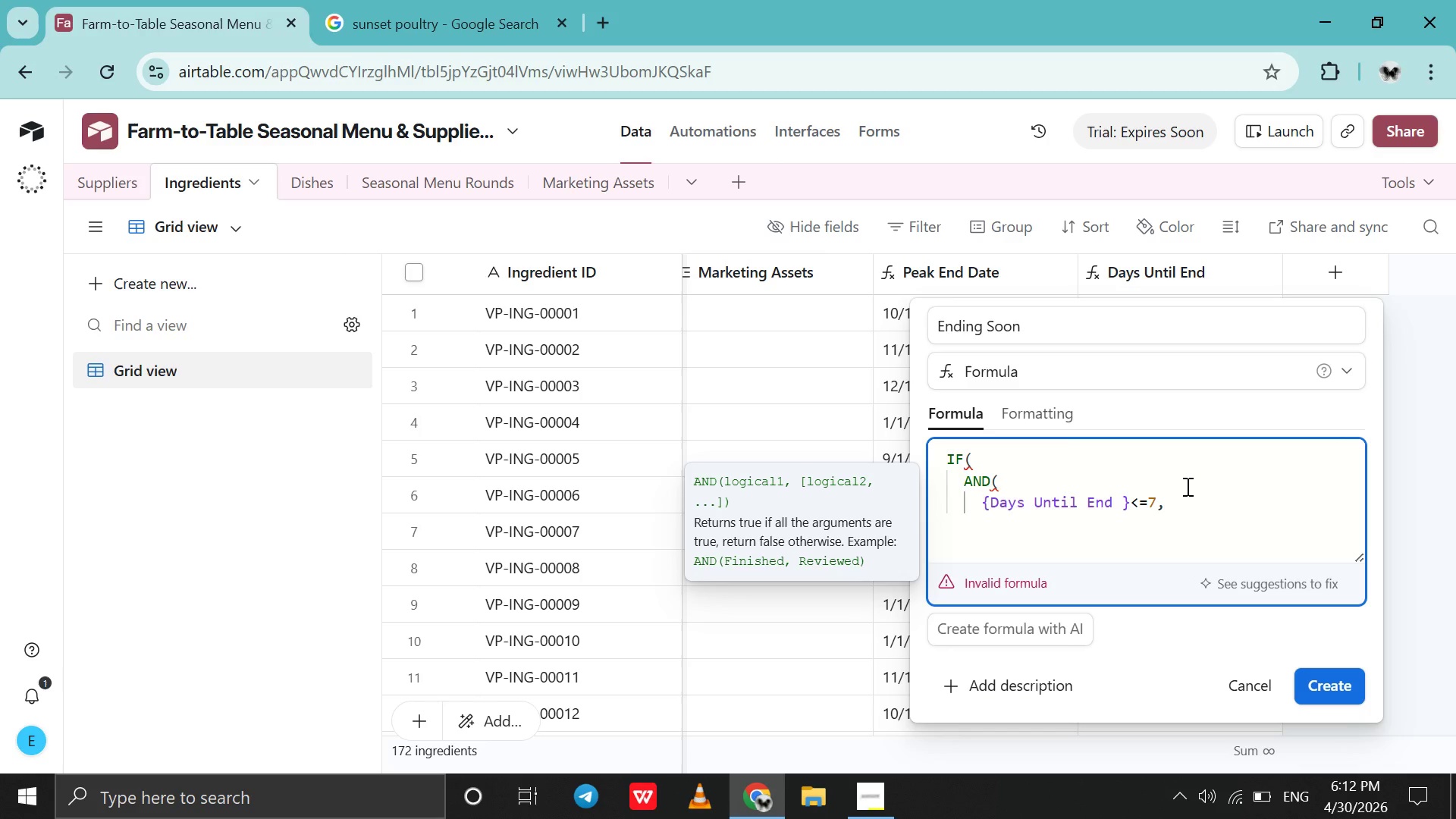 
key(Shift+Enter)
 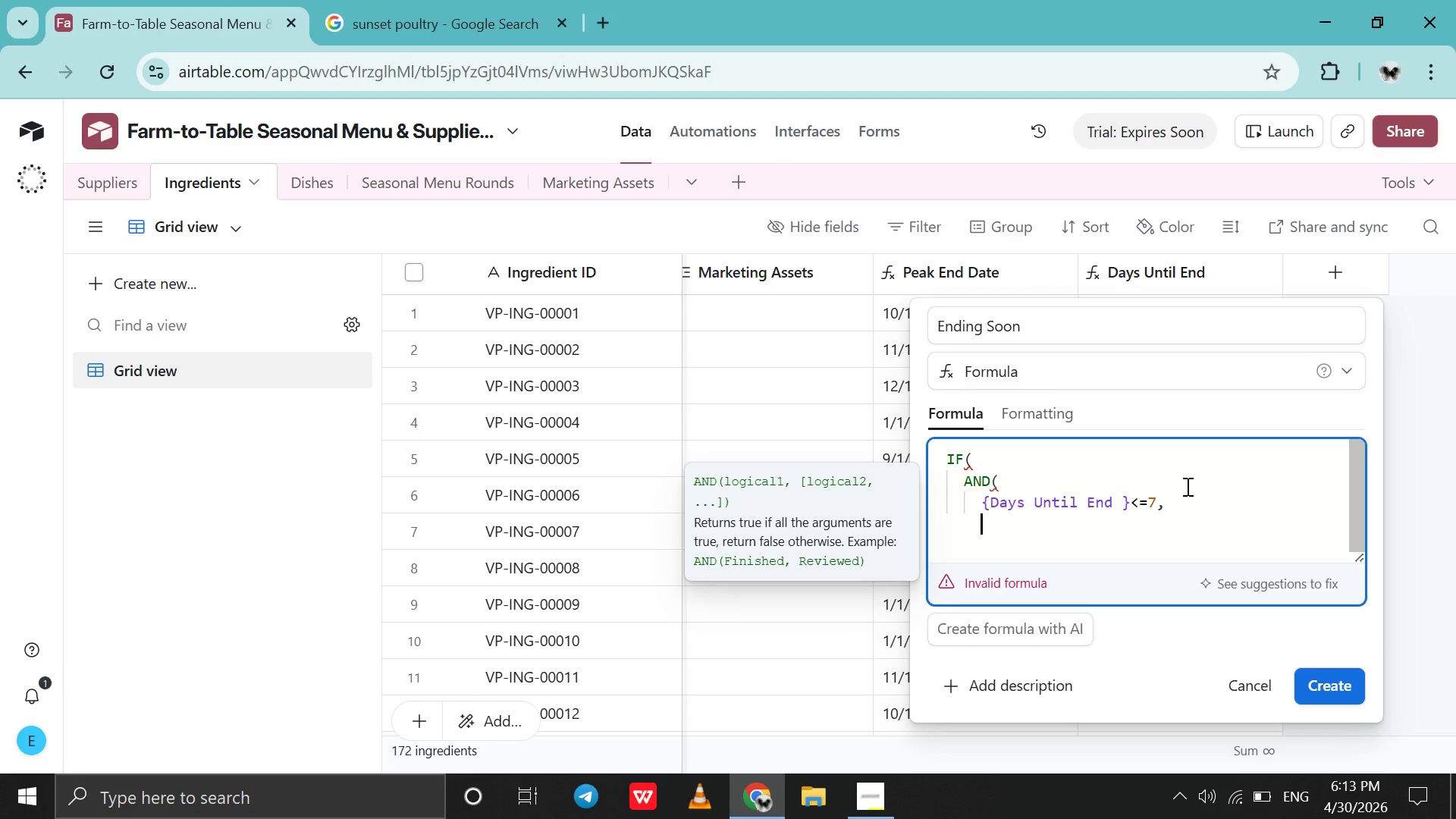 
type(days)
 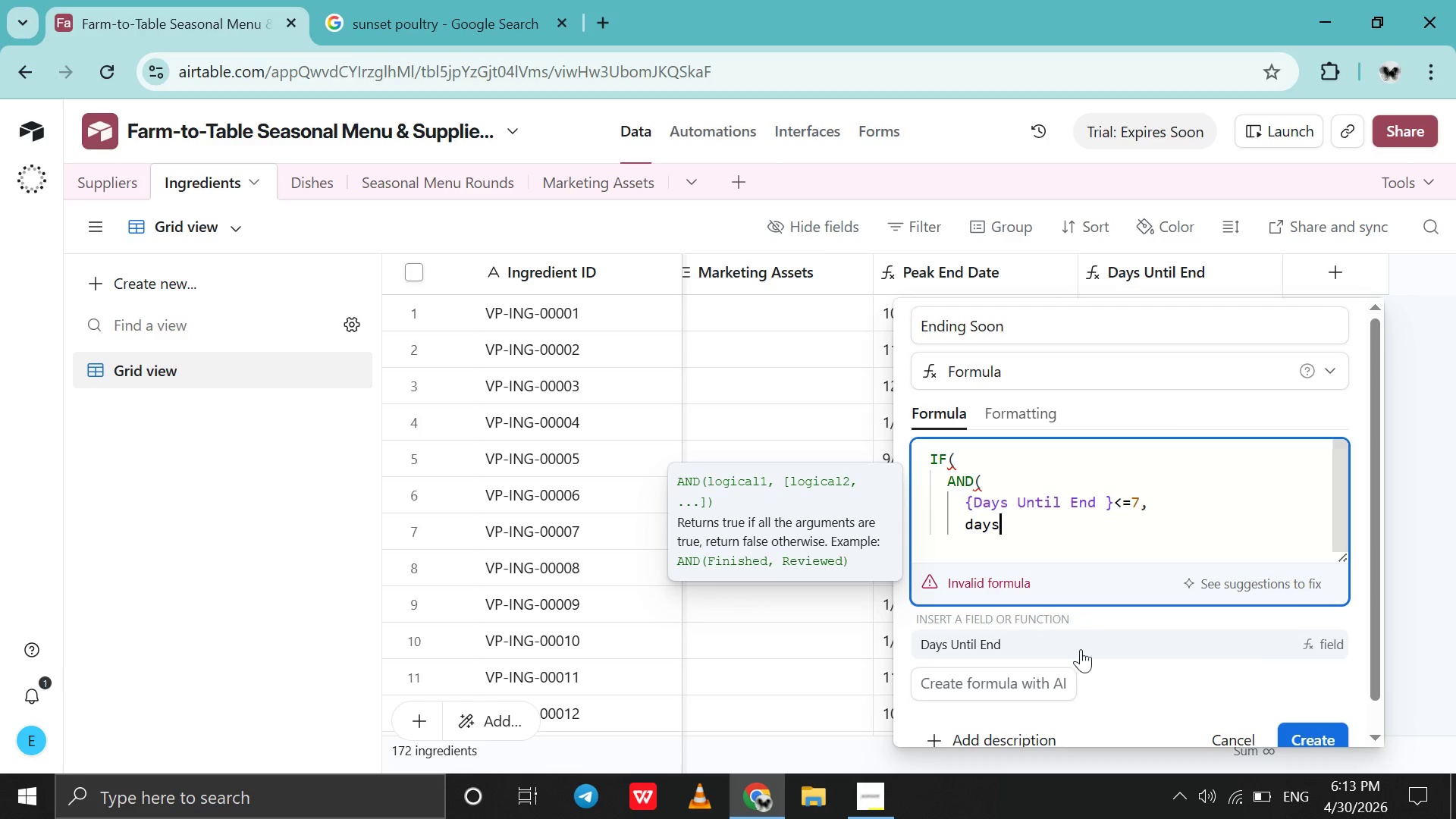 
left_click([1076, 661])
 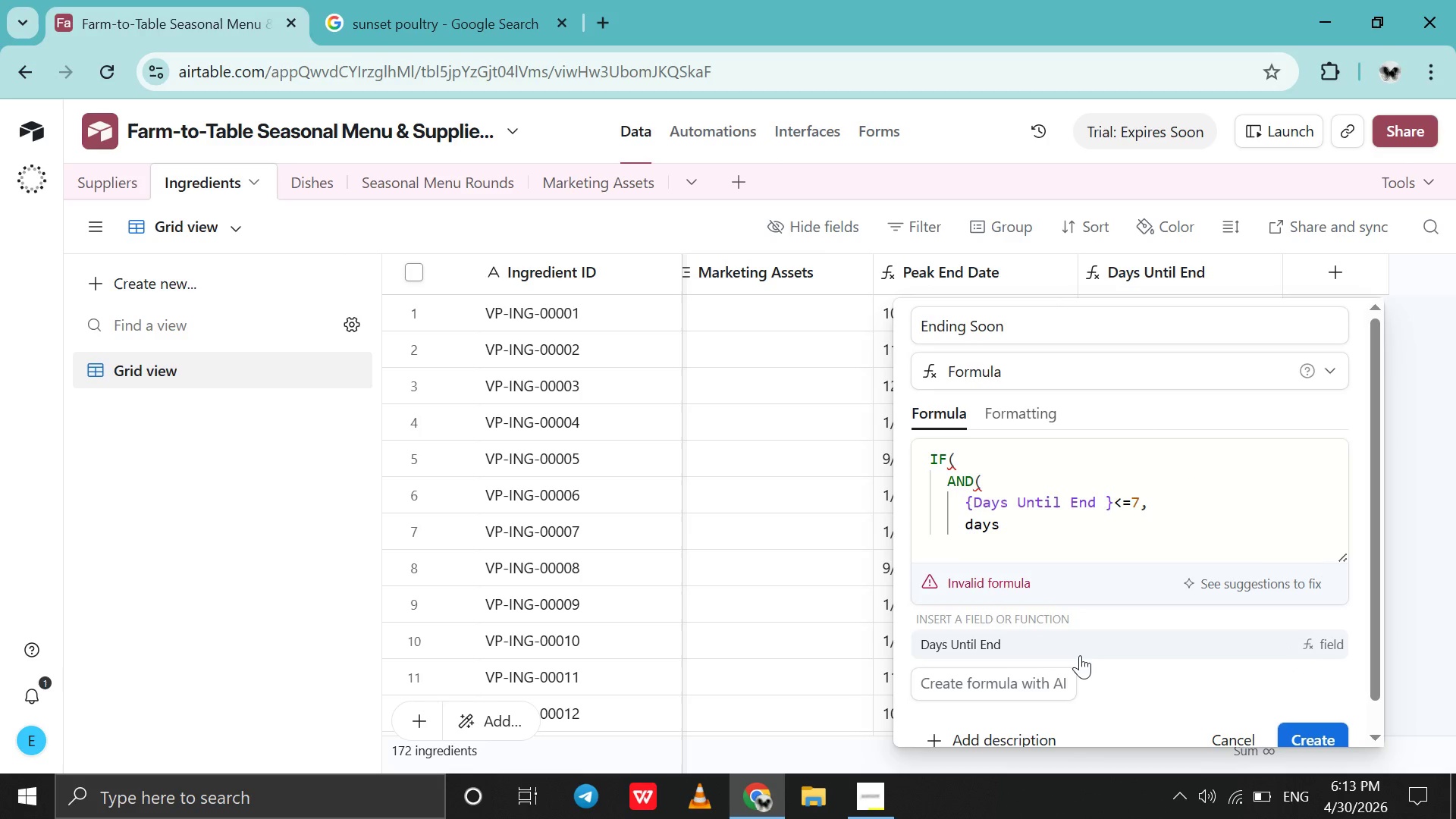 
left_click([1080, 655])
 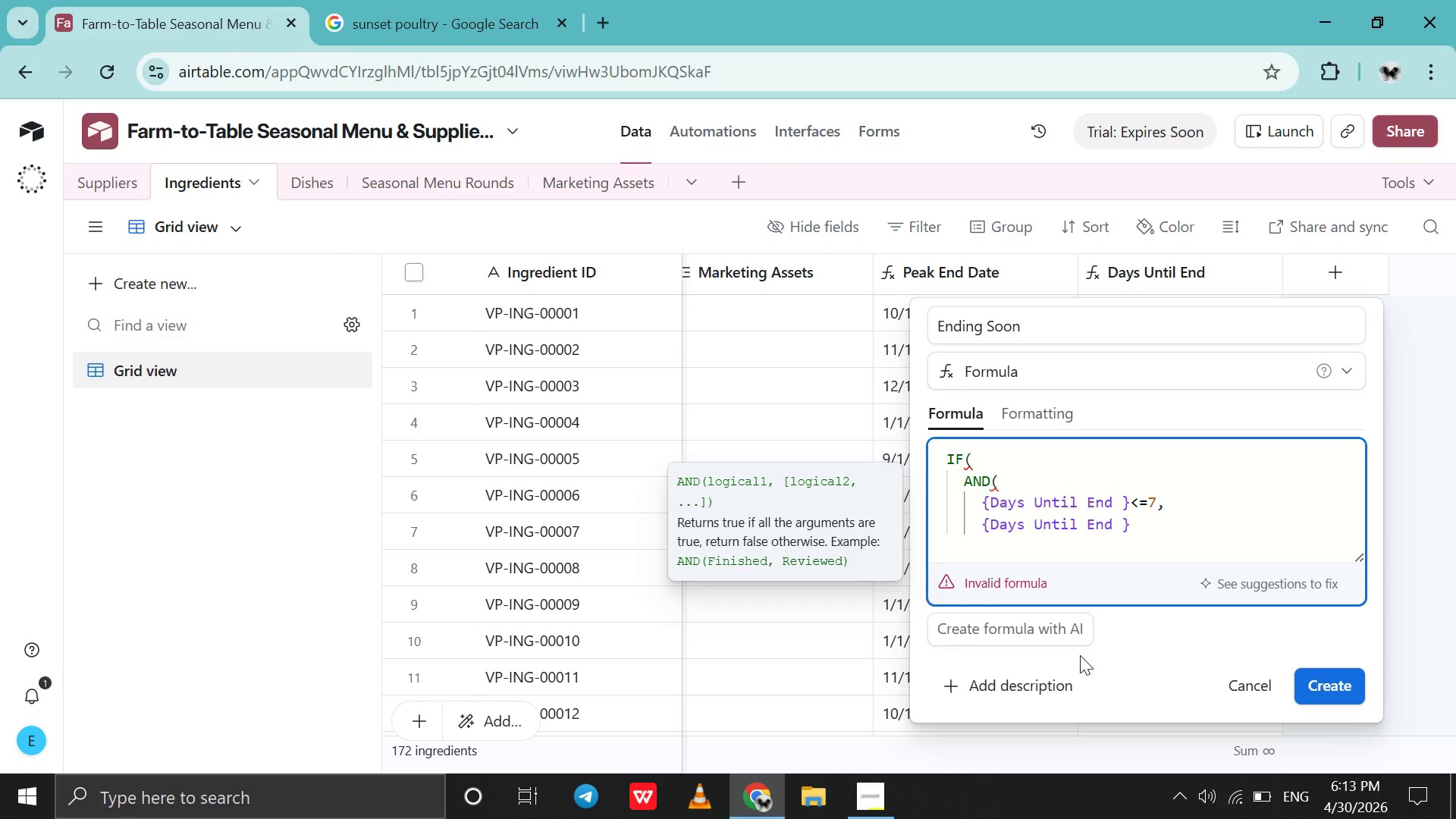 
type(>=0))
 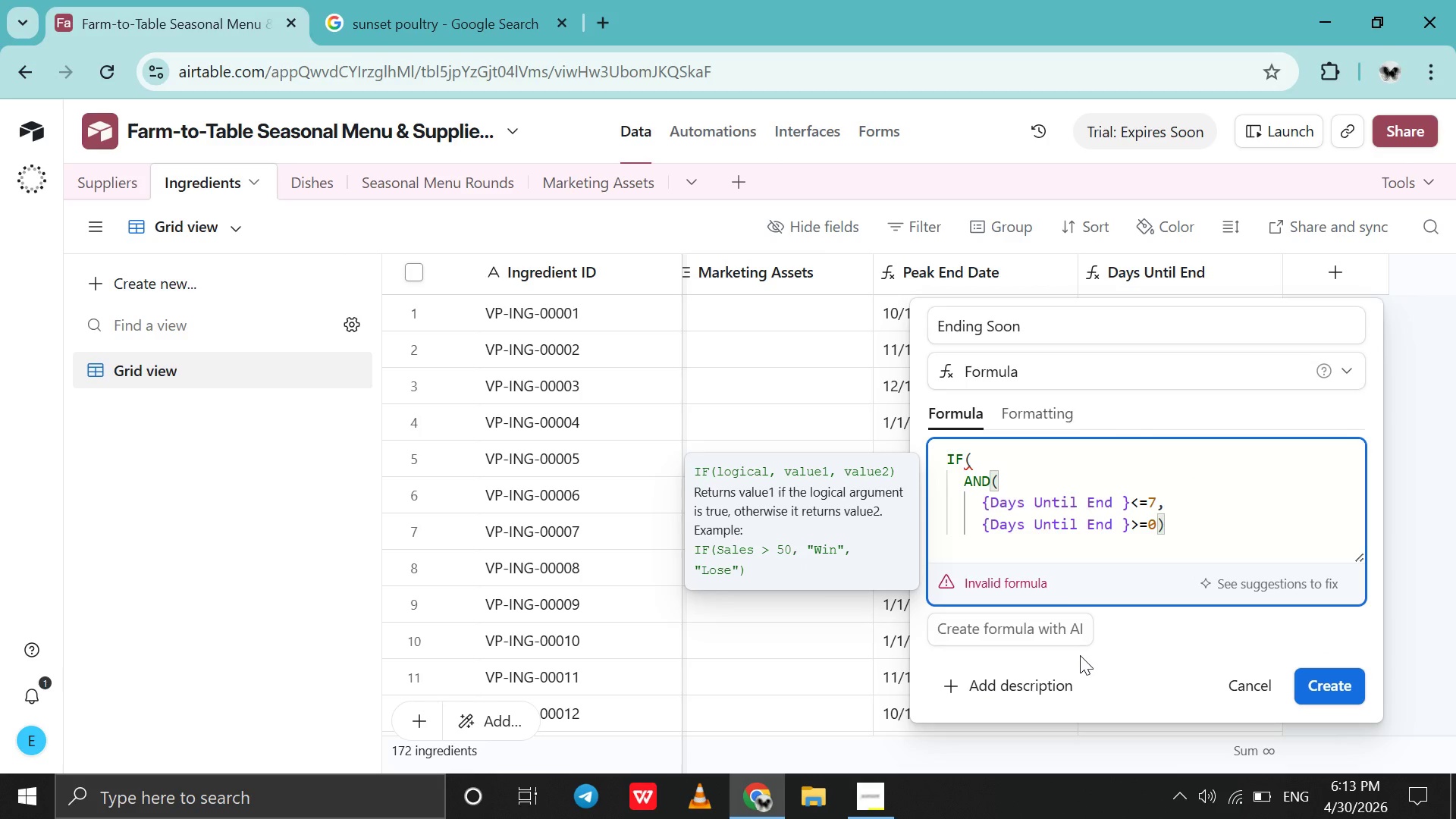 
key(Shift+Enter)
 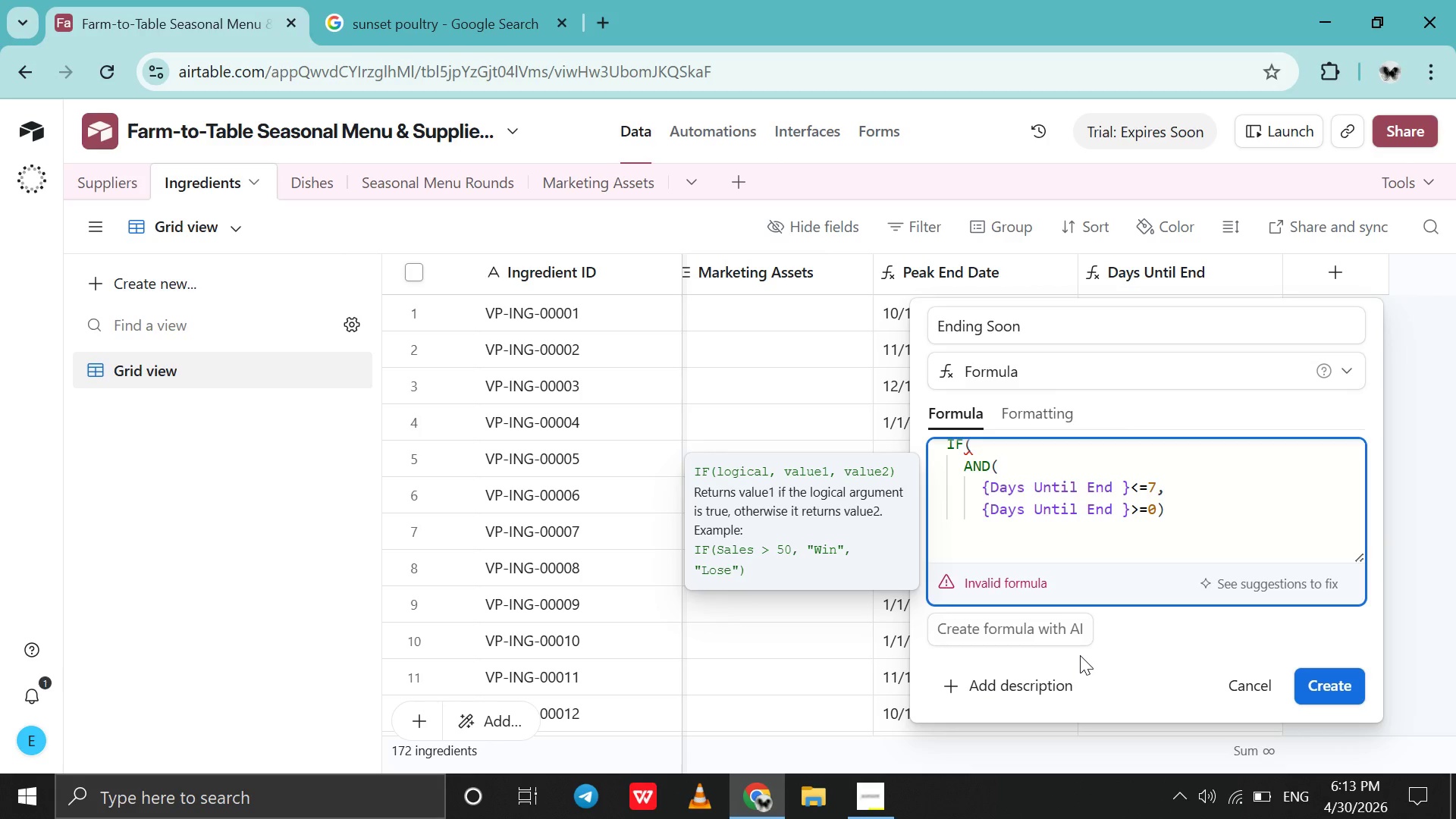 
type("Ending Sonn)
key(Backspace)
key(Backspace)
type(on)
 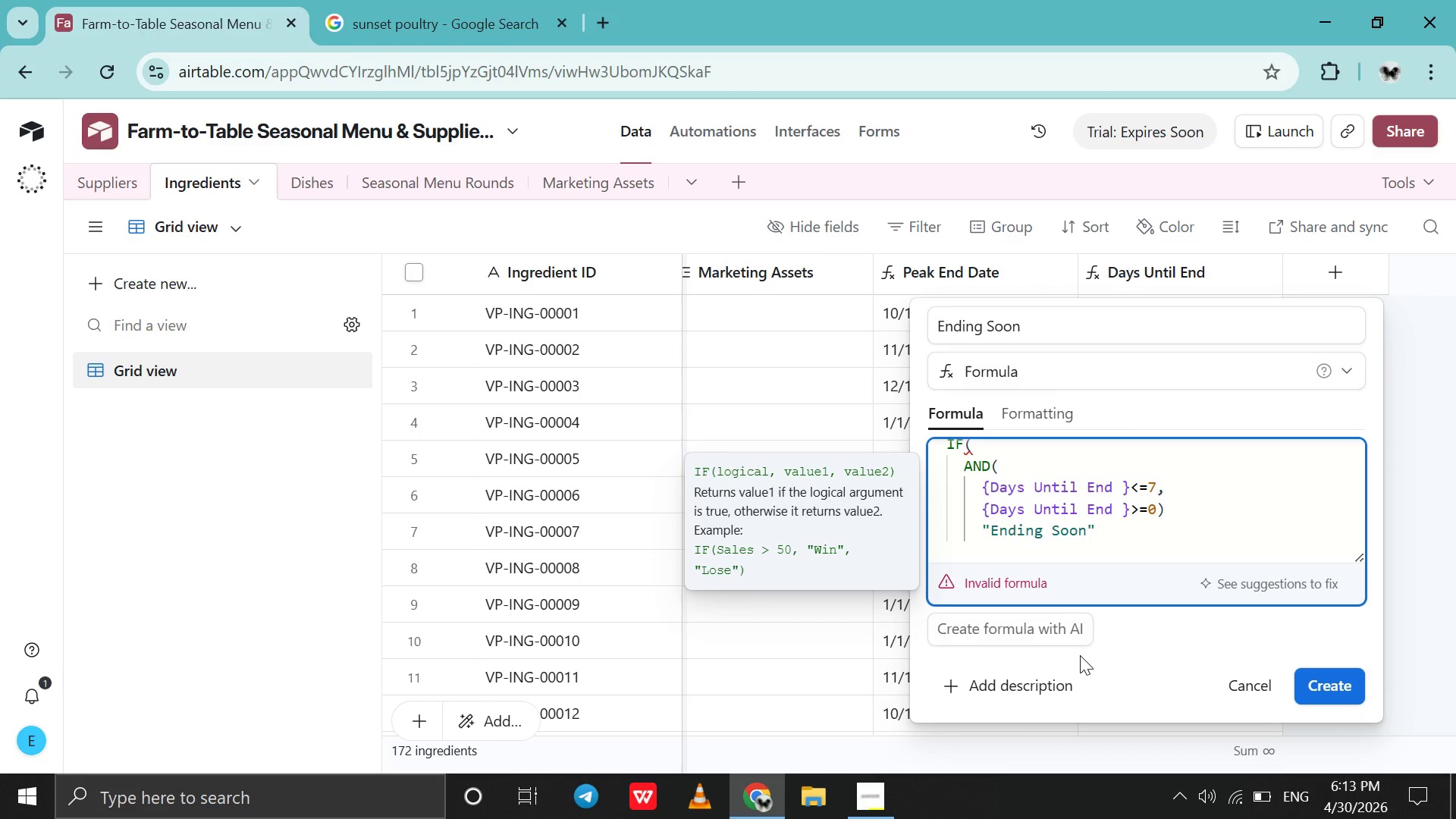 
key(ArrowRight)
 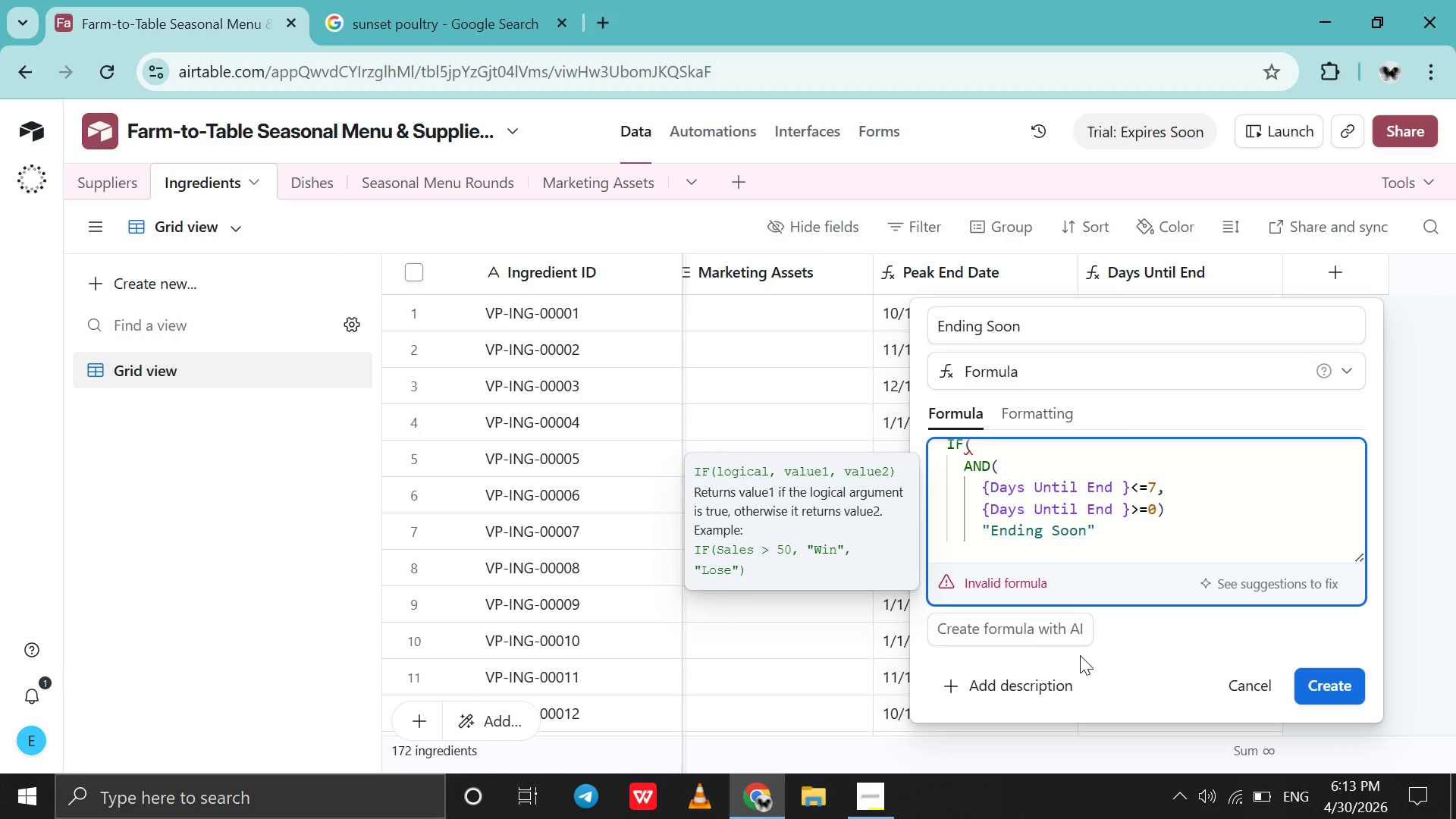 
key(Shift+Enter)
 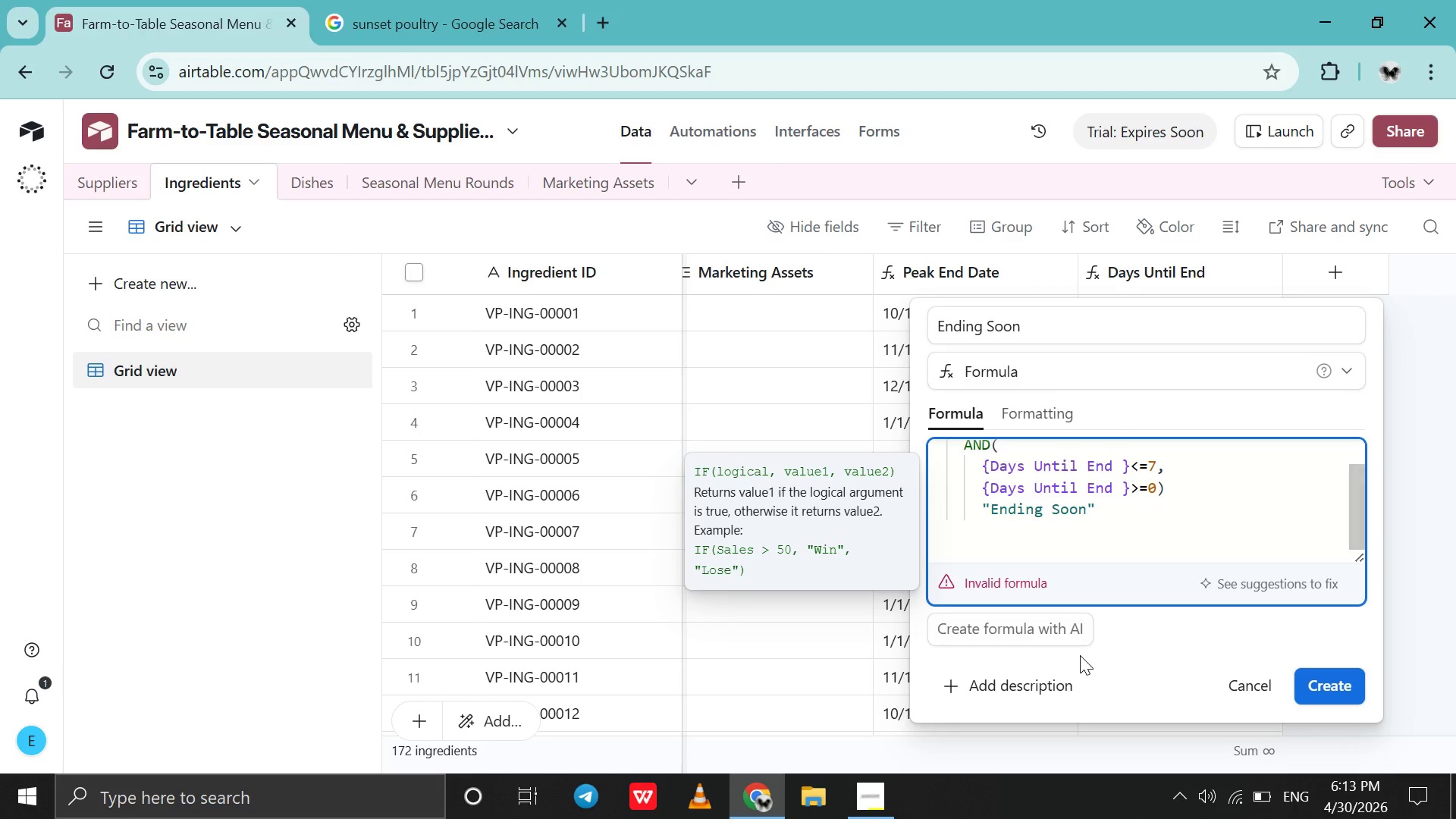 
key(Shift+0)
 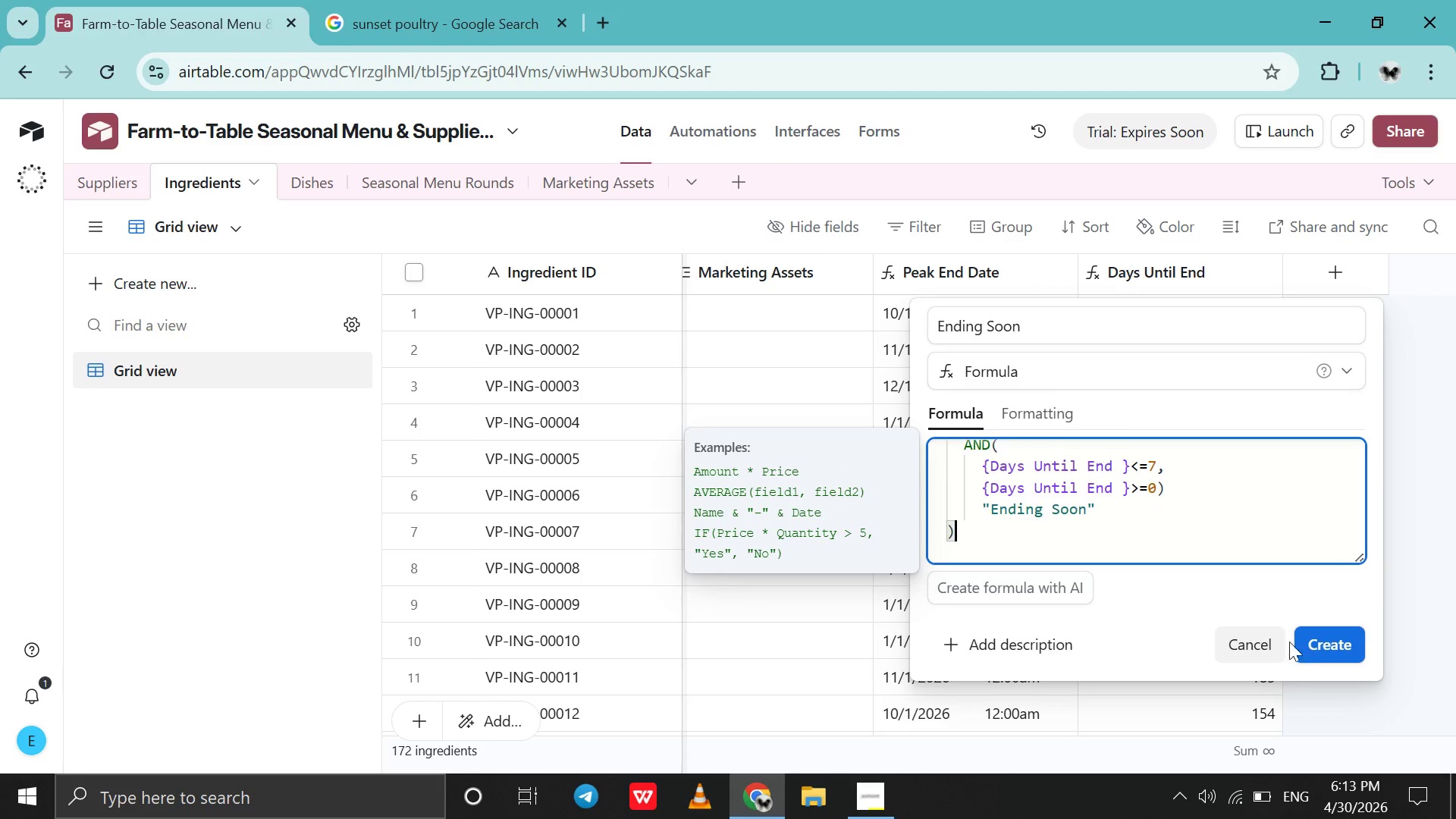 
left_click([1317, 643])
 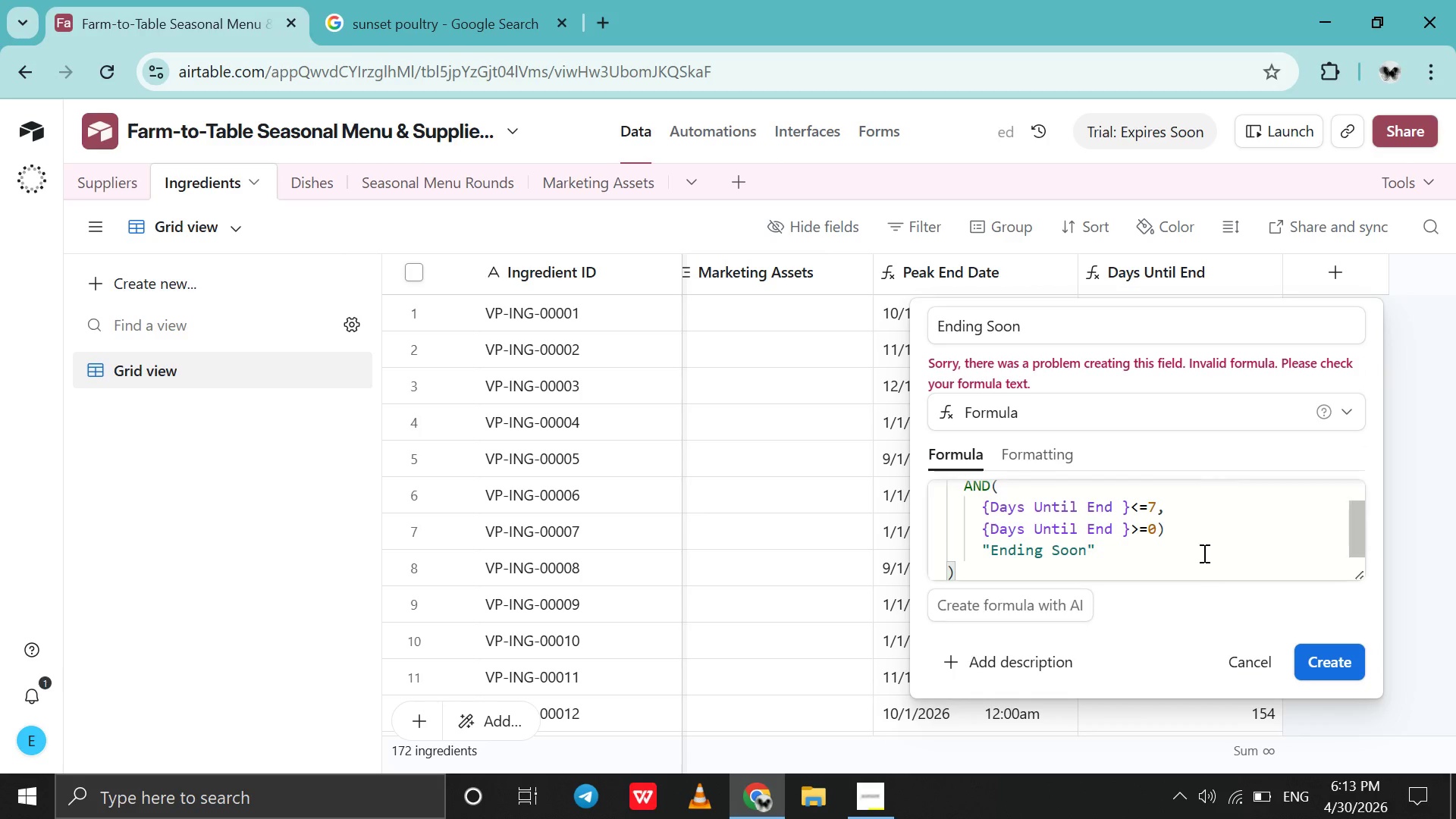 
scroll: coordinate [1193, 544], scroll_direction: up, amount: 8.0
 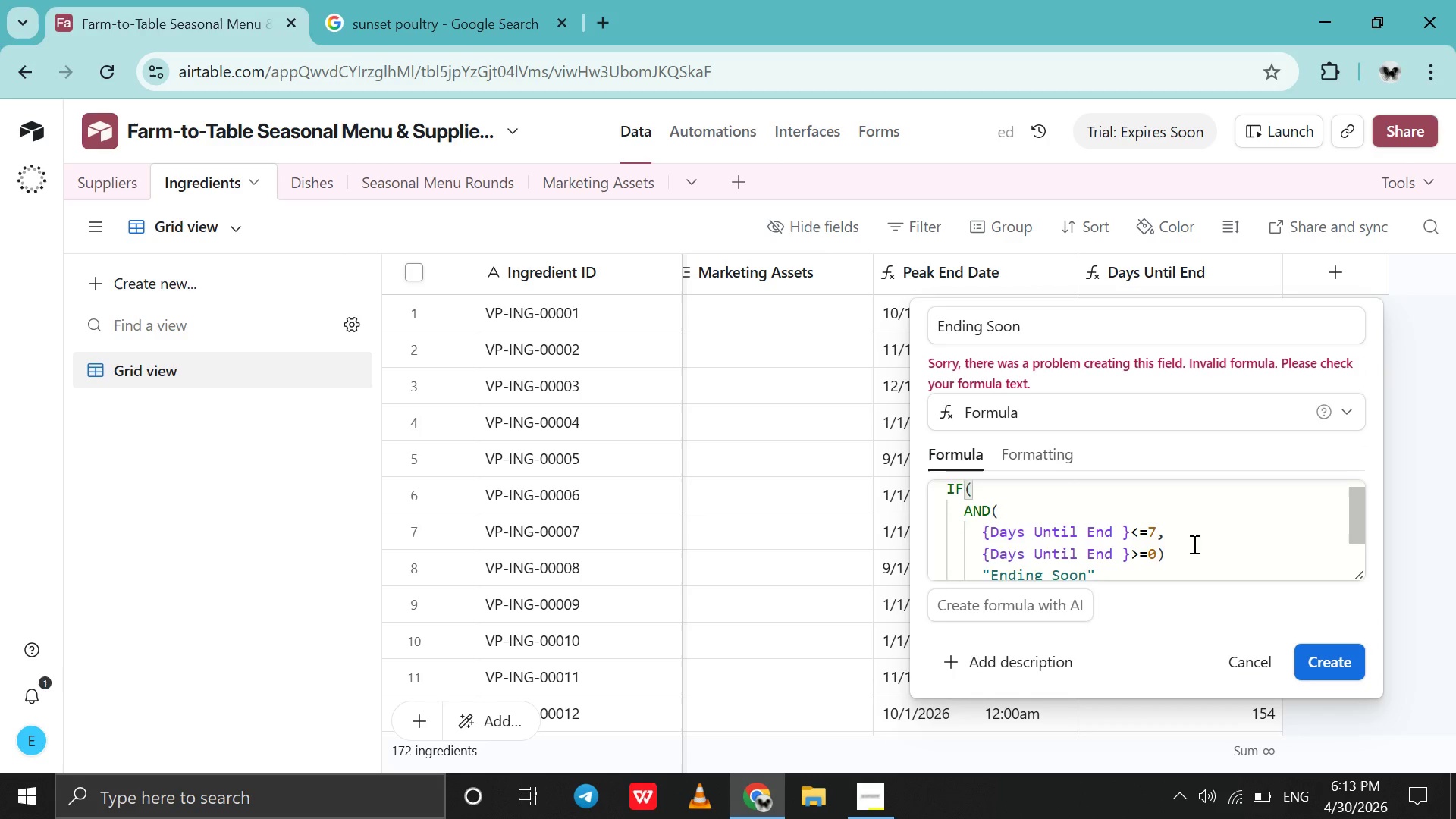 
scroll: coordinate [1193, 544], scroll_direction: none, amount: 0.0
 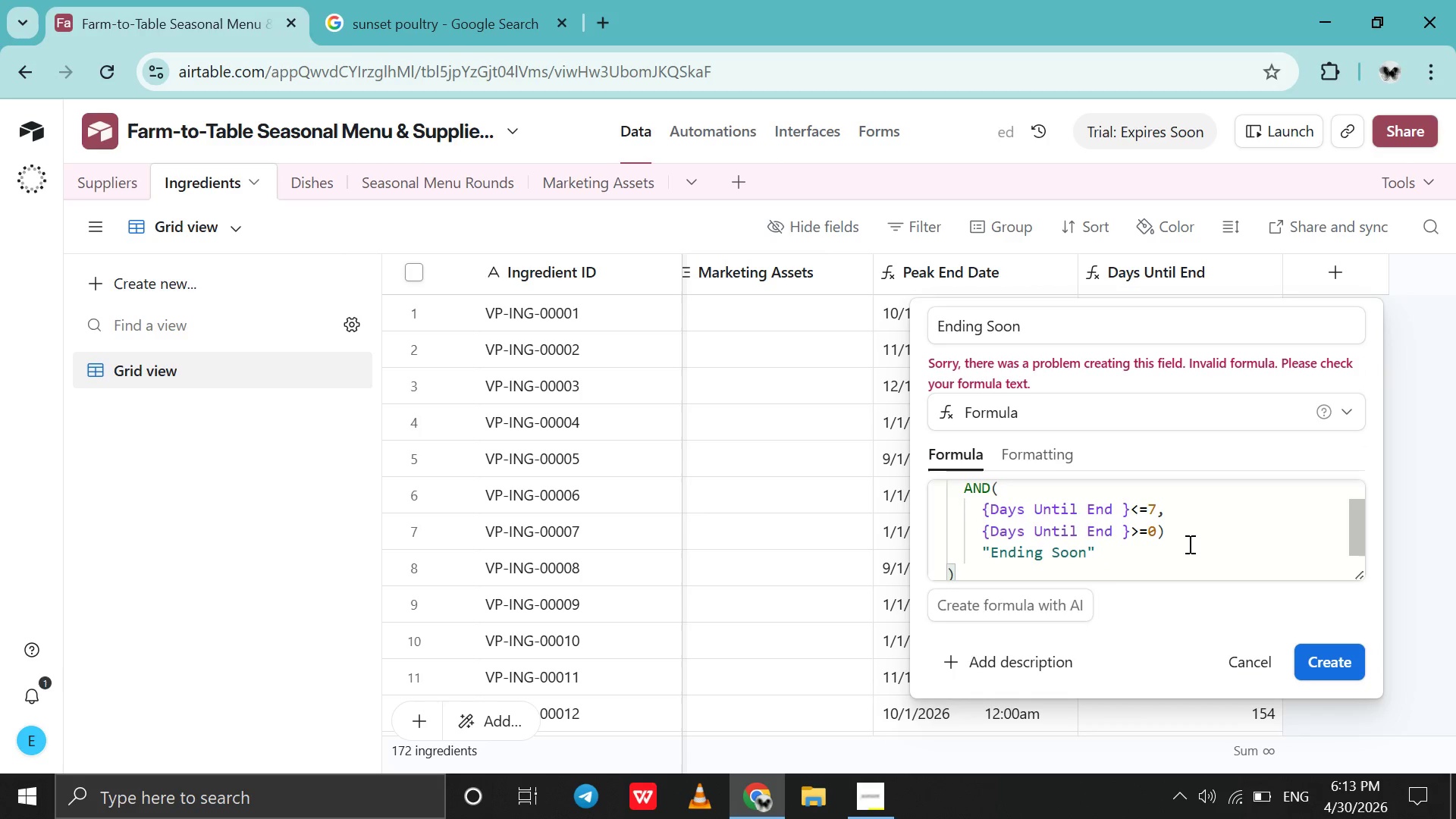 
left_click([1184, 544])
 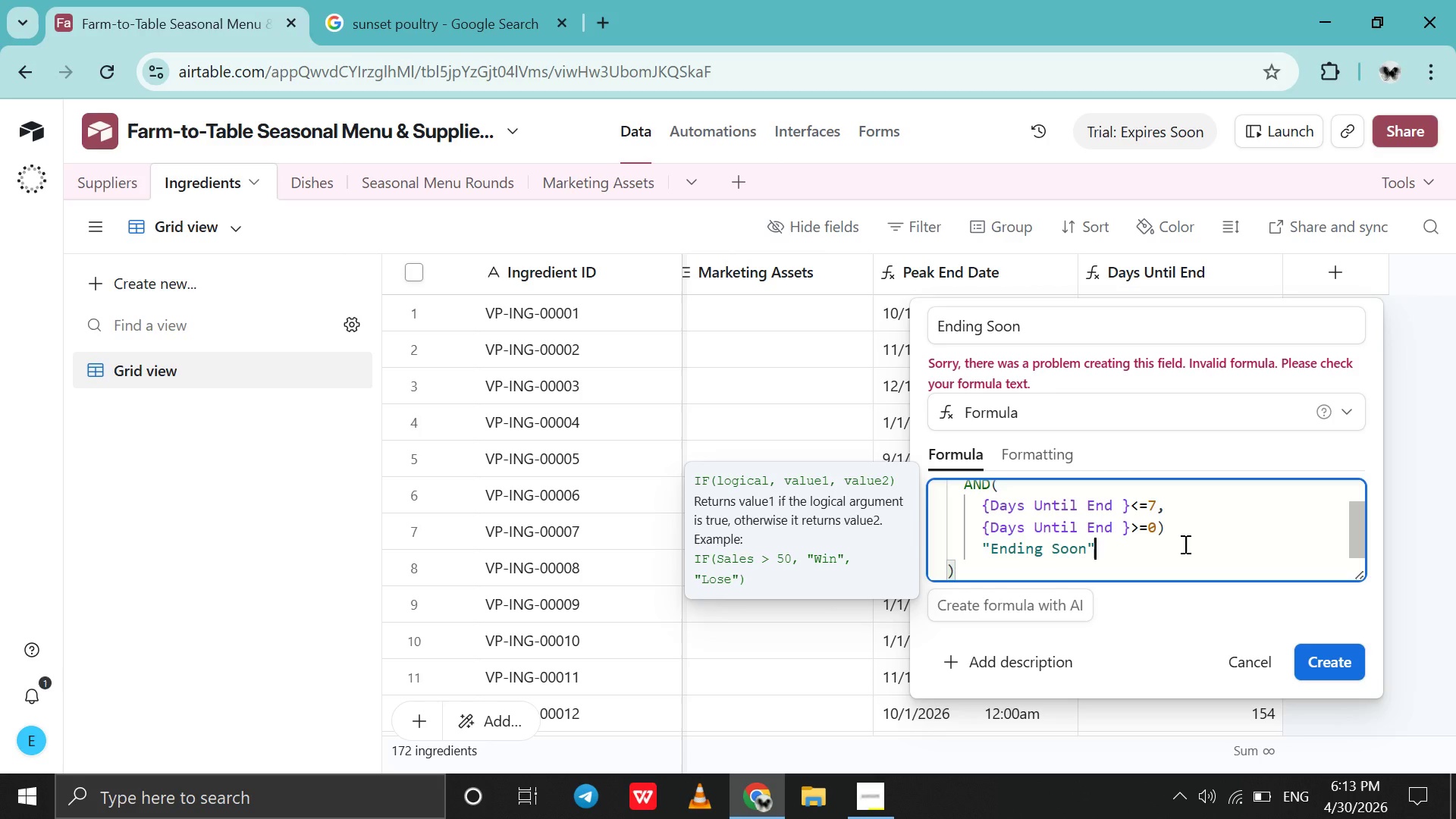 
key(Comma)
 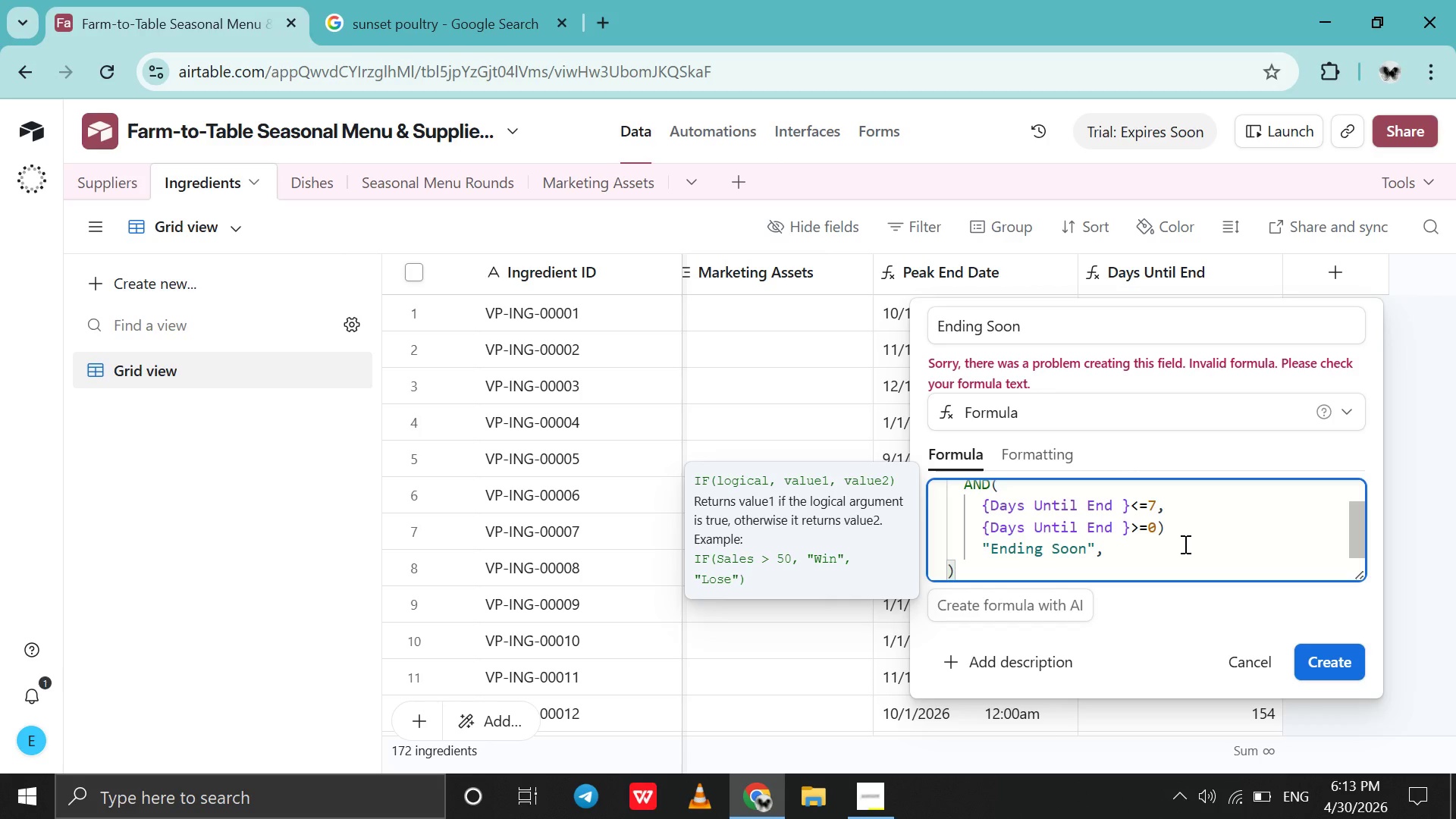 
key(Shift+Enter)
 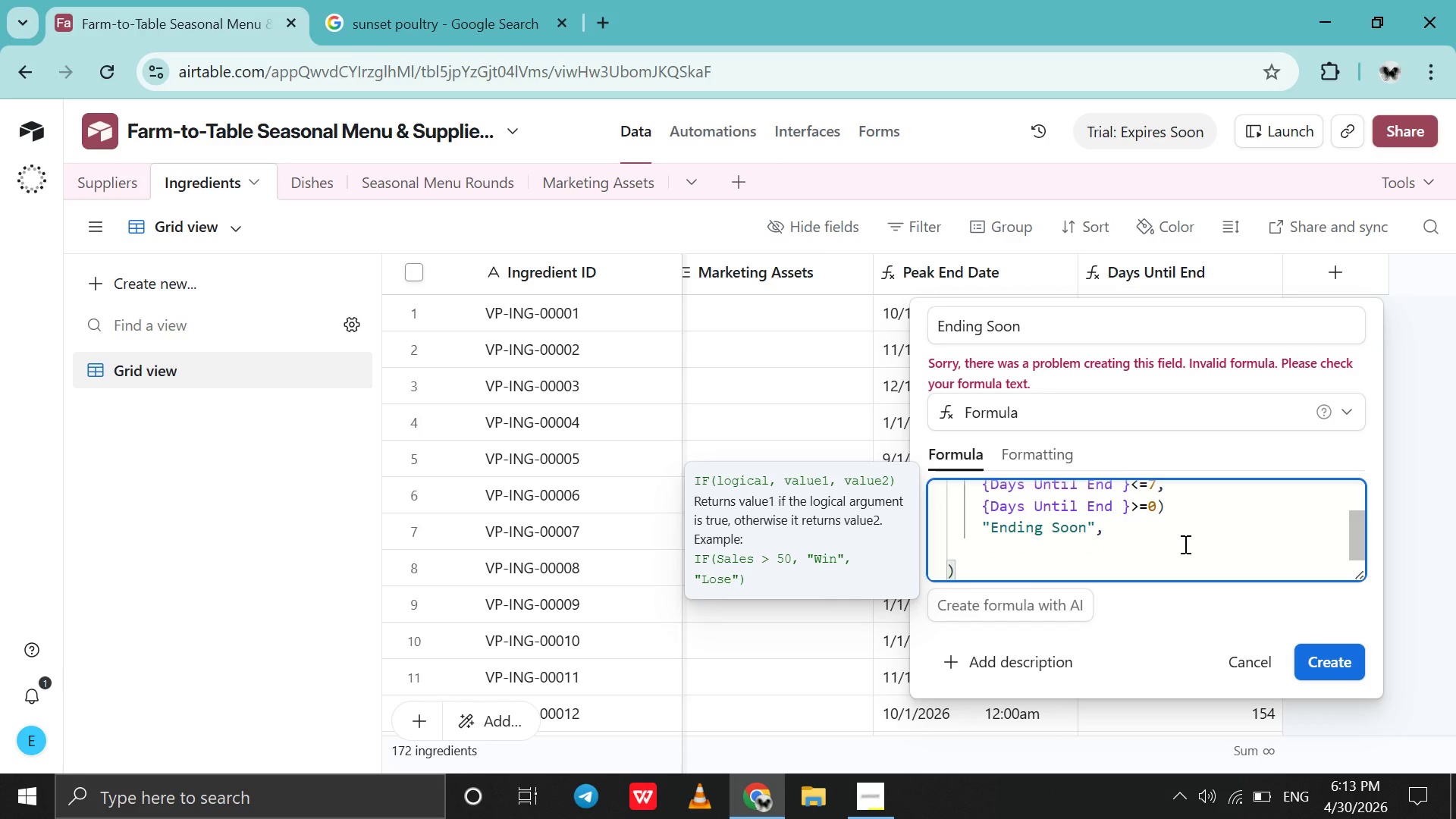 
key(Shift+Quote)
 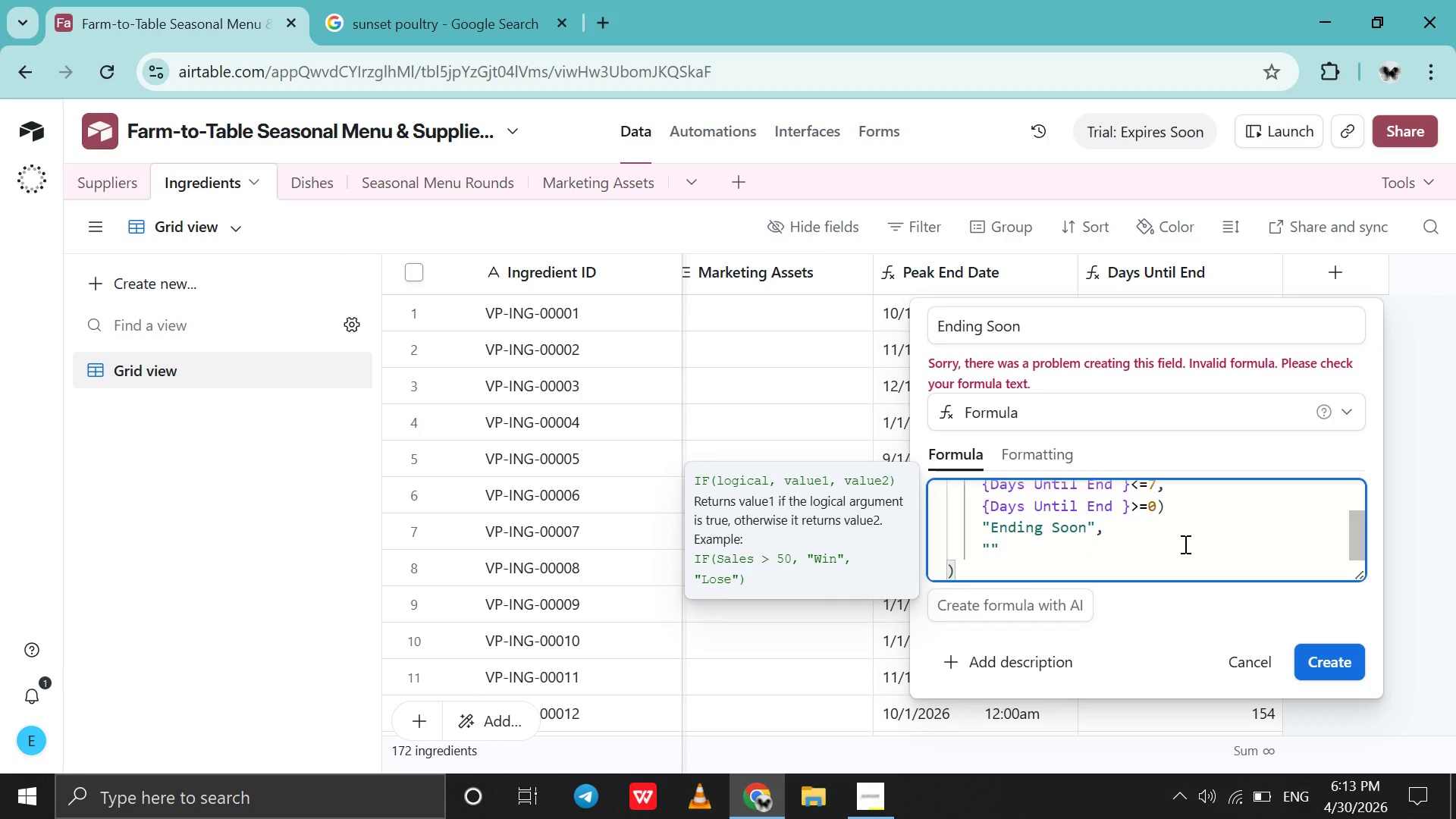 
key(Space)
 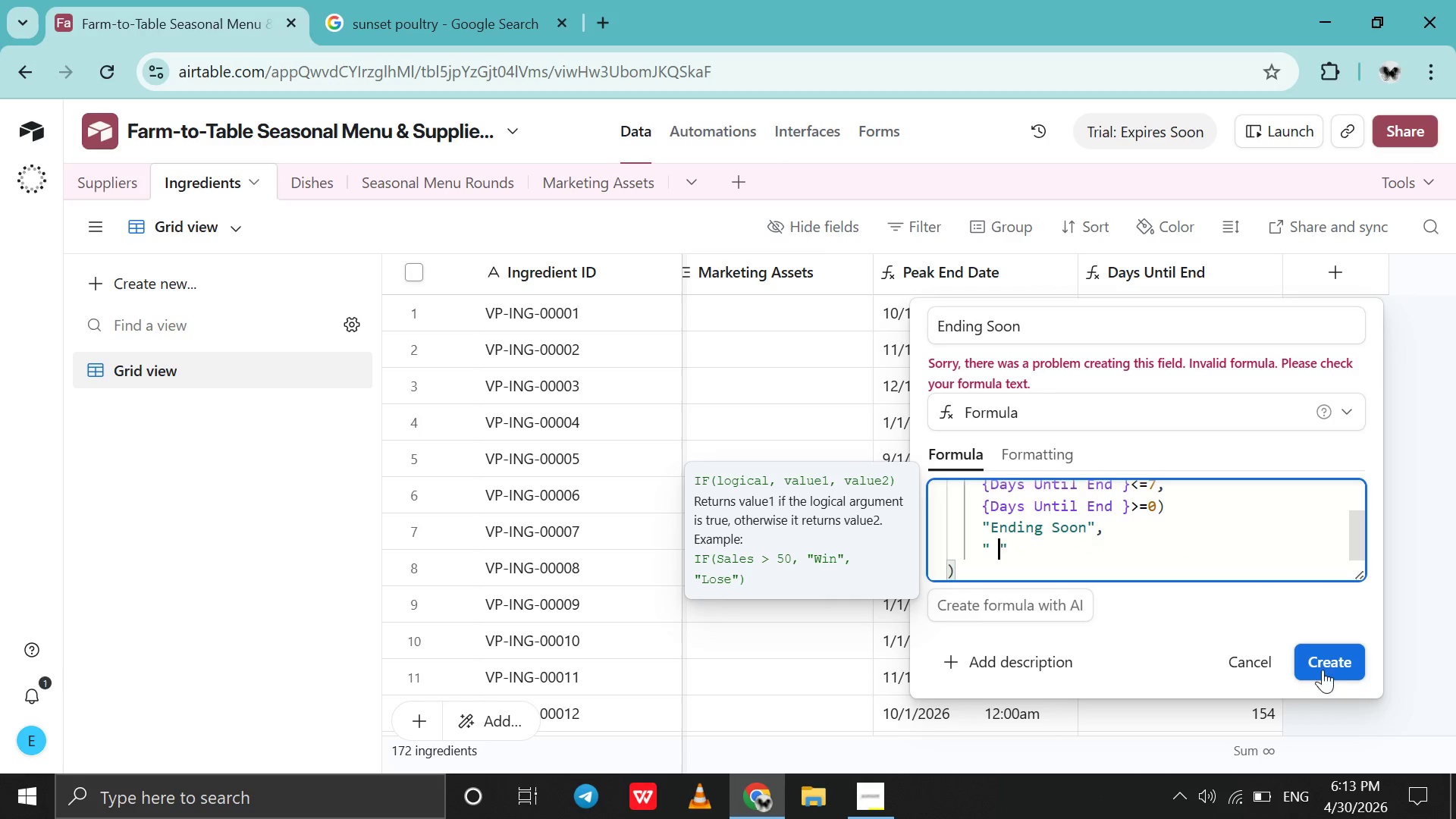 
left_click([1320, 676])
 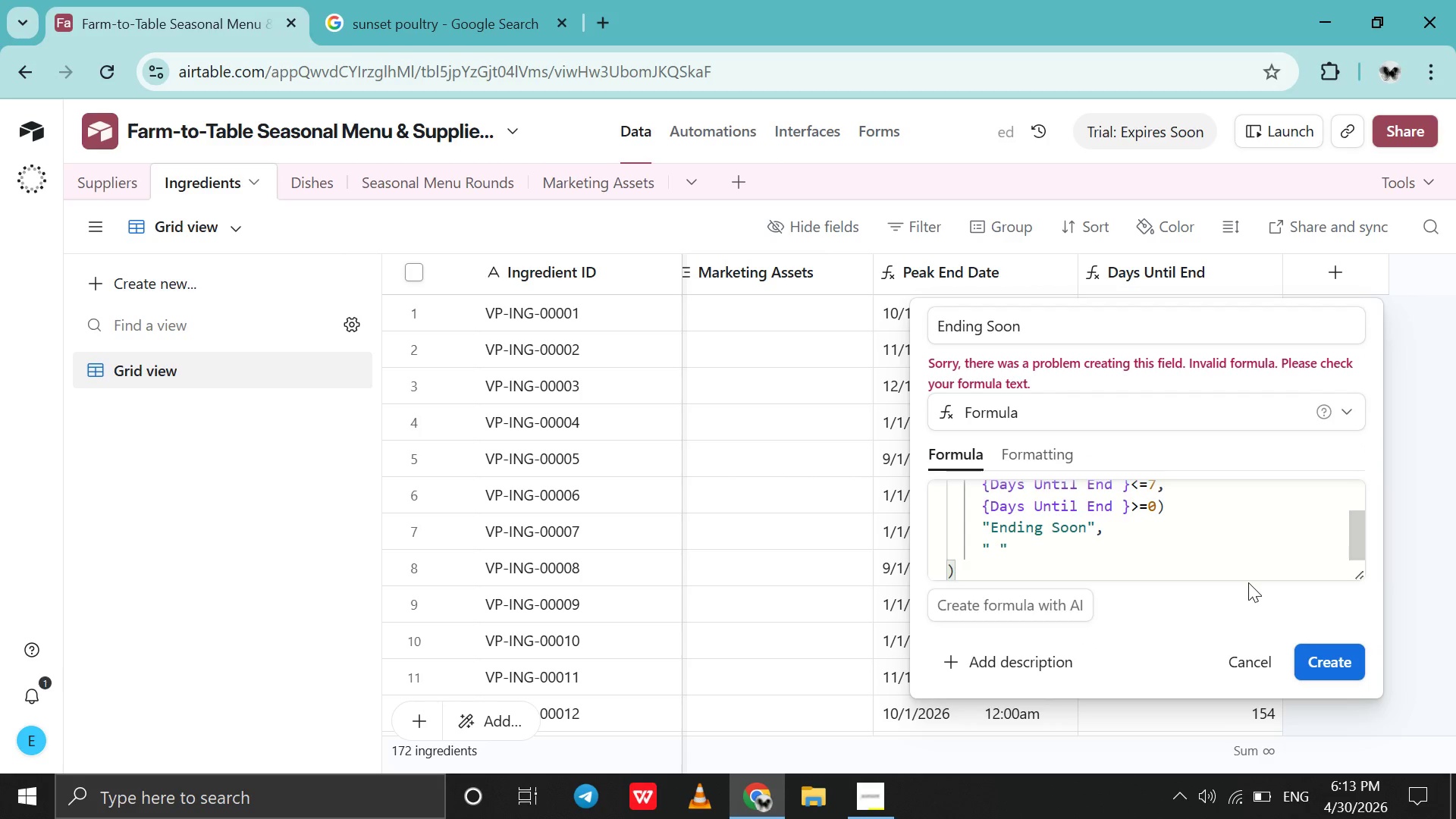 
scroll: coordinate [1145, 537], scroll_direction: up, amount: 7.0
 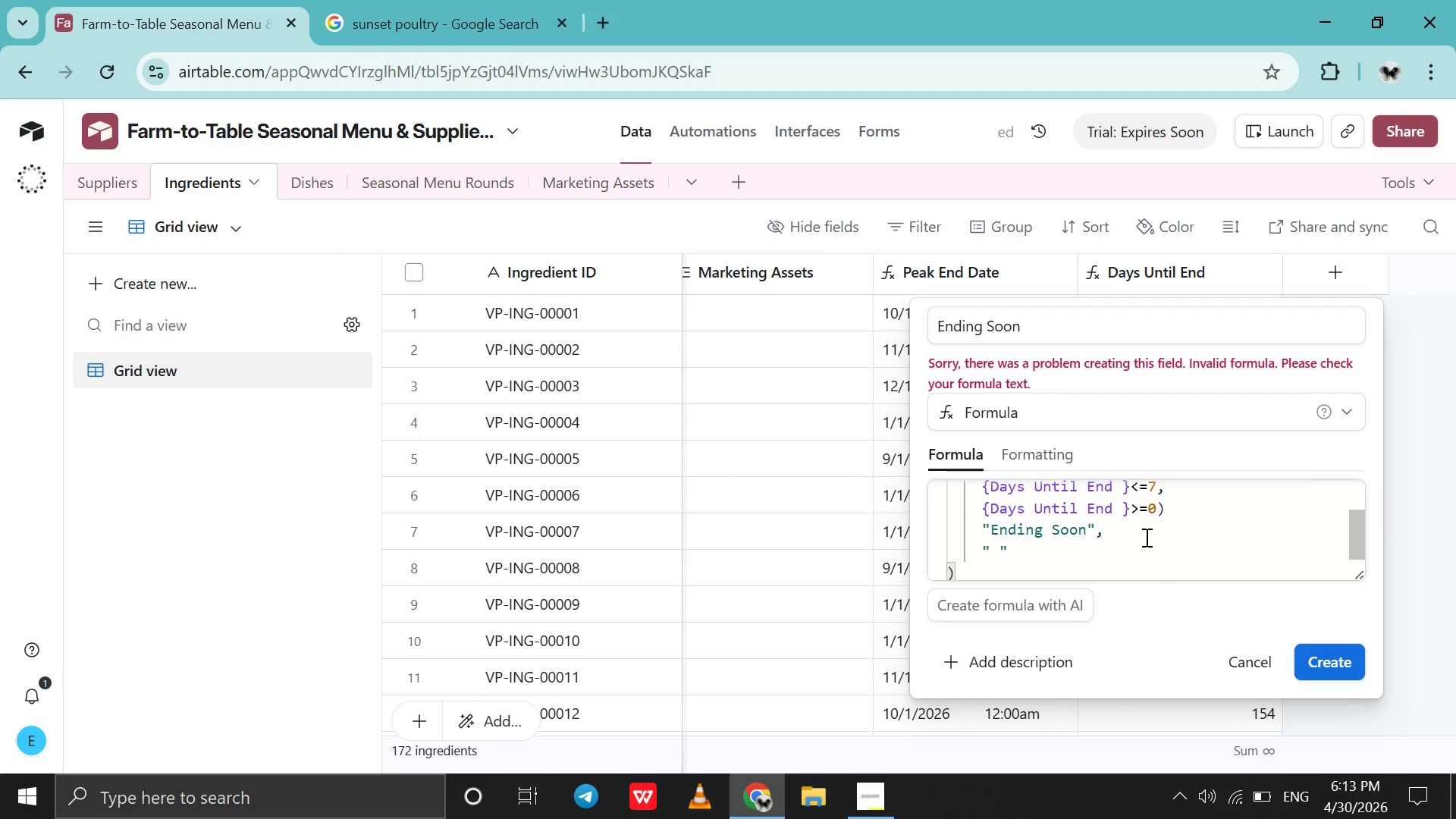 
scroll: coordinate [1145, 537], scroll_direction: none, amount: 0.0
 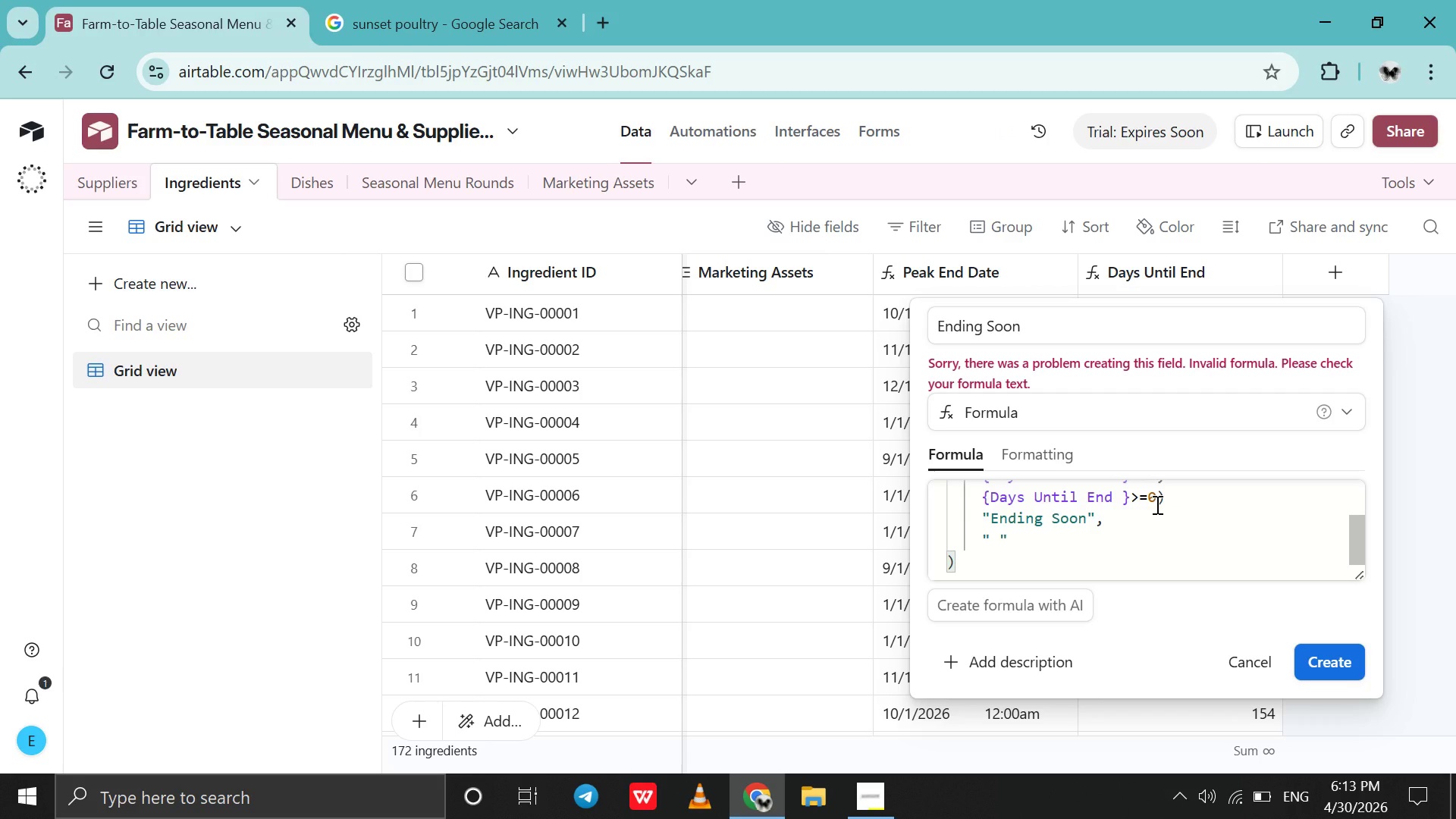 
left_click([1156, 504])
 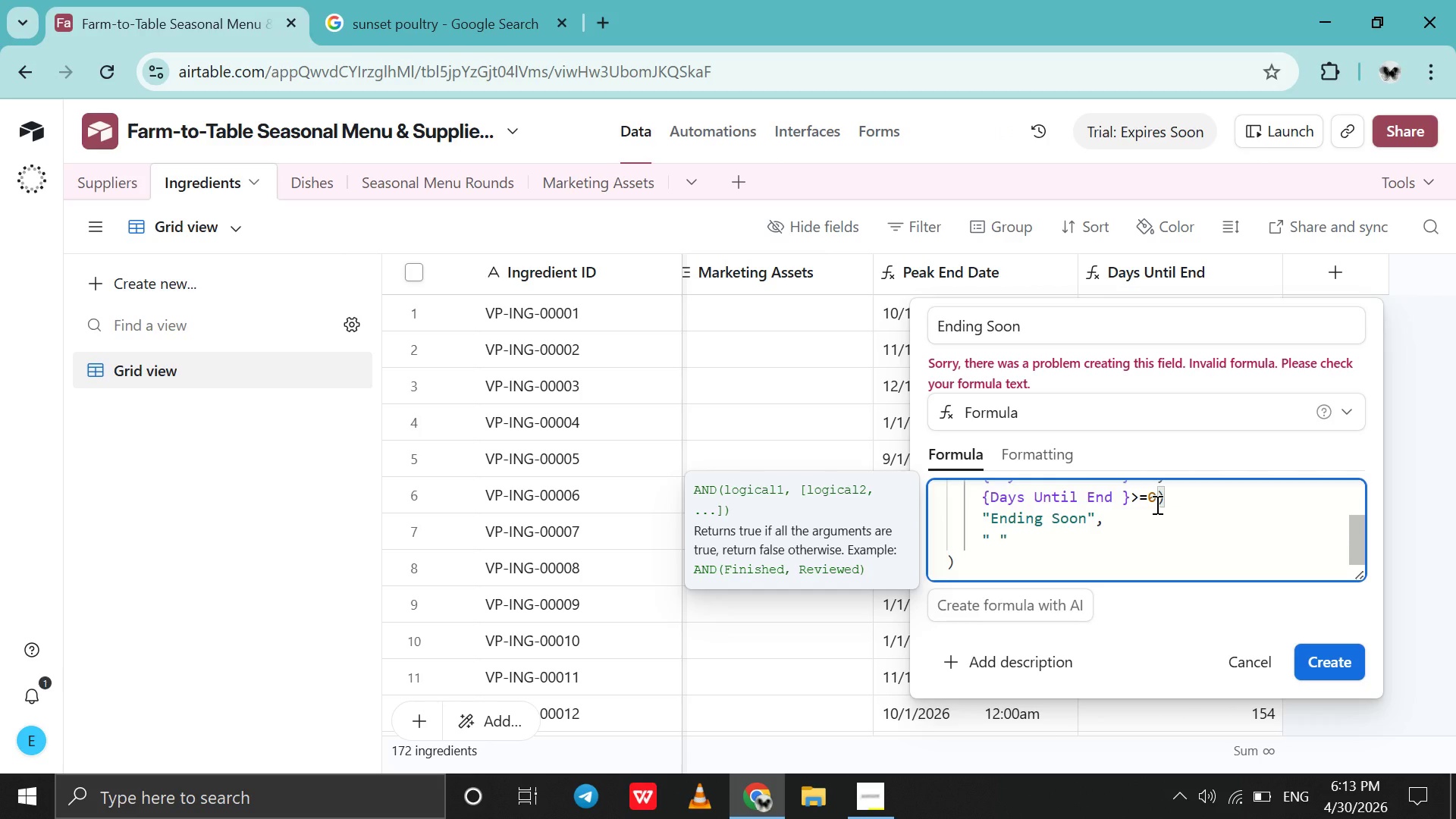 
key(Shift+Enter)
 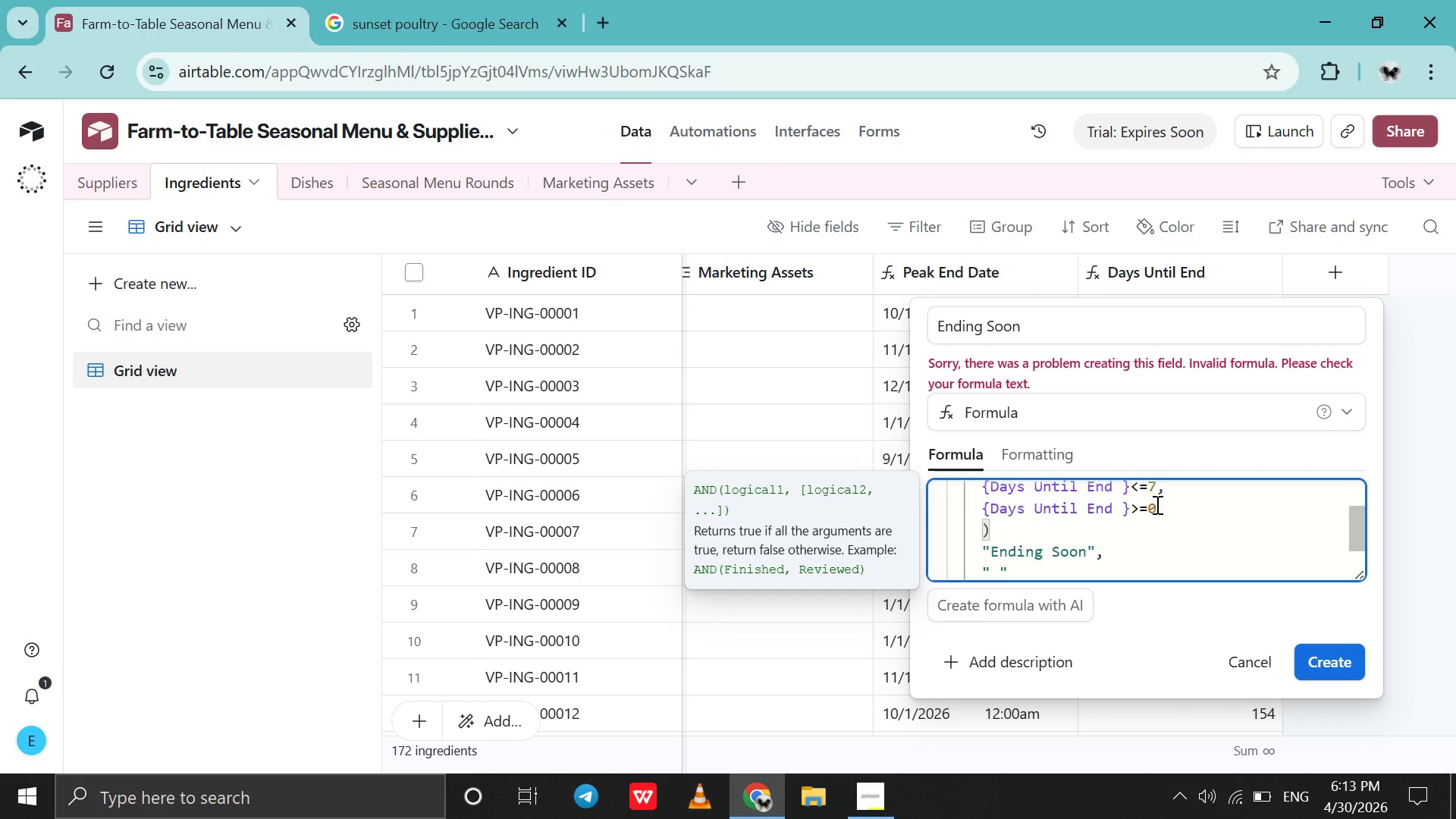 
scroll: coordinate [1156, 504], scroll_direction: none, amount: 0.0
 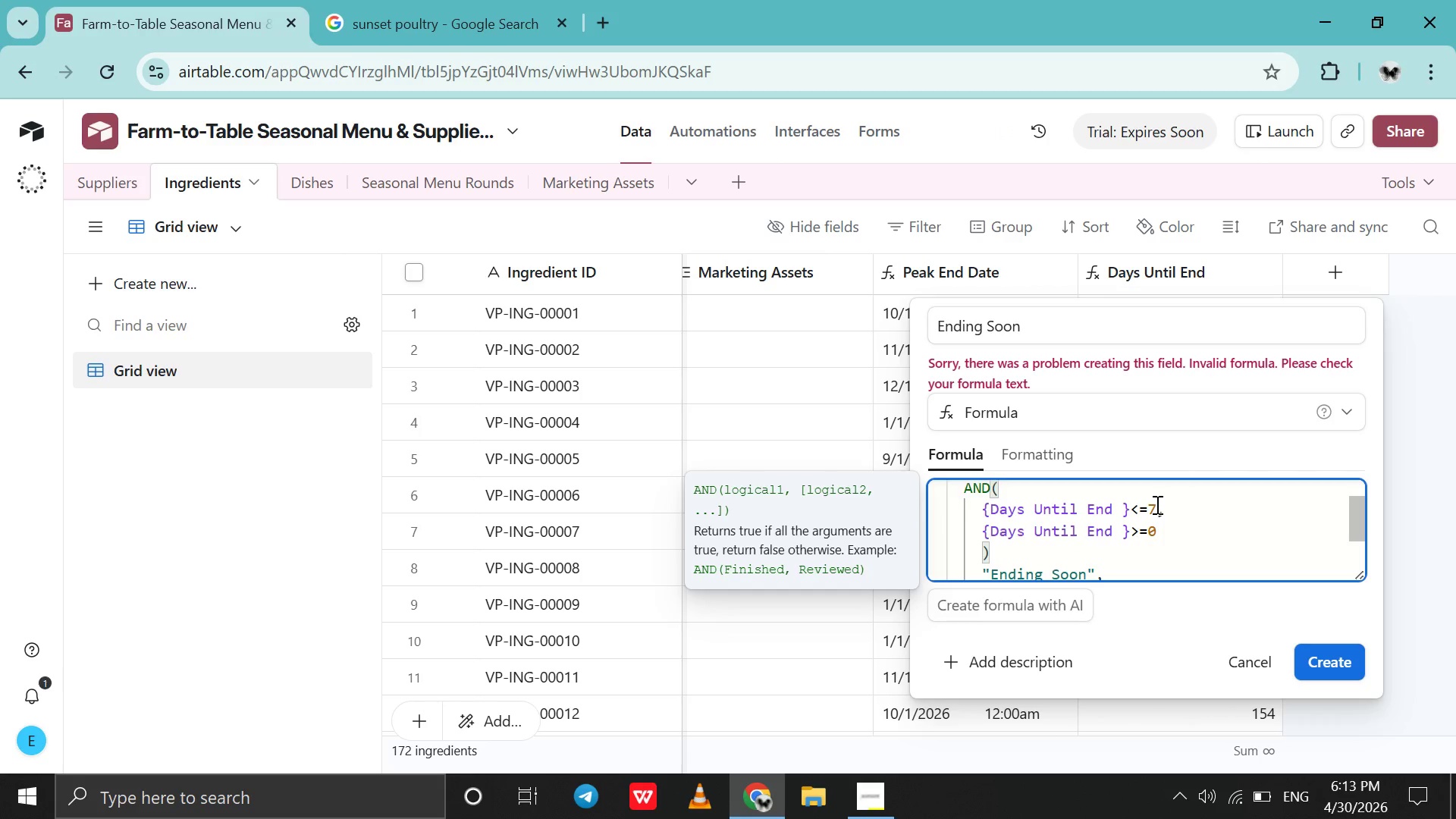 
scroll: coordinate [1156, 504], scroll_direction: up, amount: 1.0
 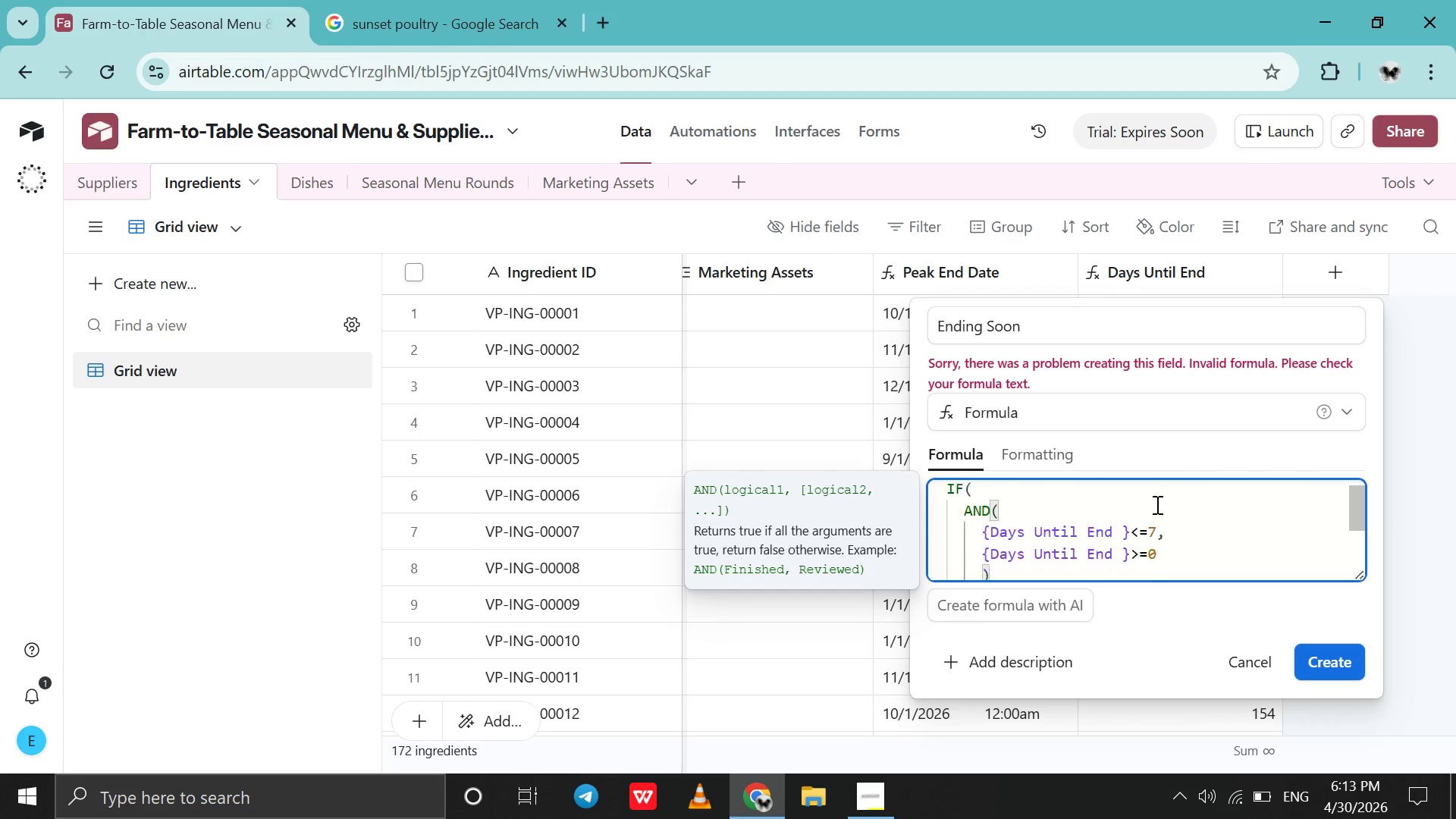 
scroll: coordinate [1156, 504], scroll_direction: down, amount: 1.0
 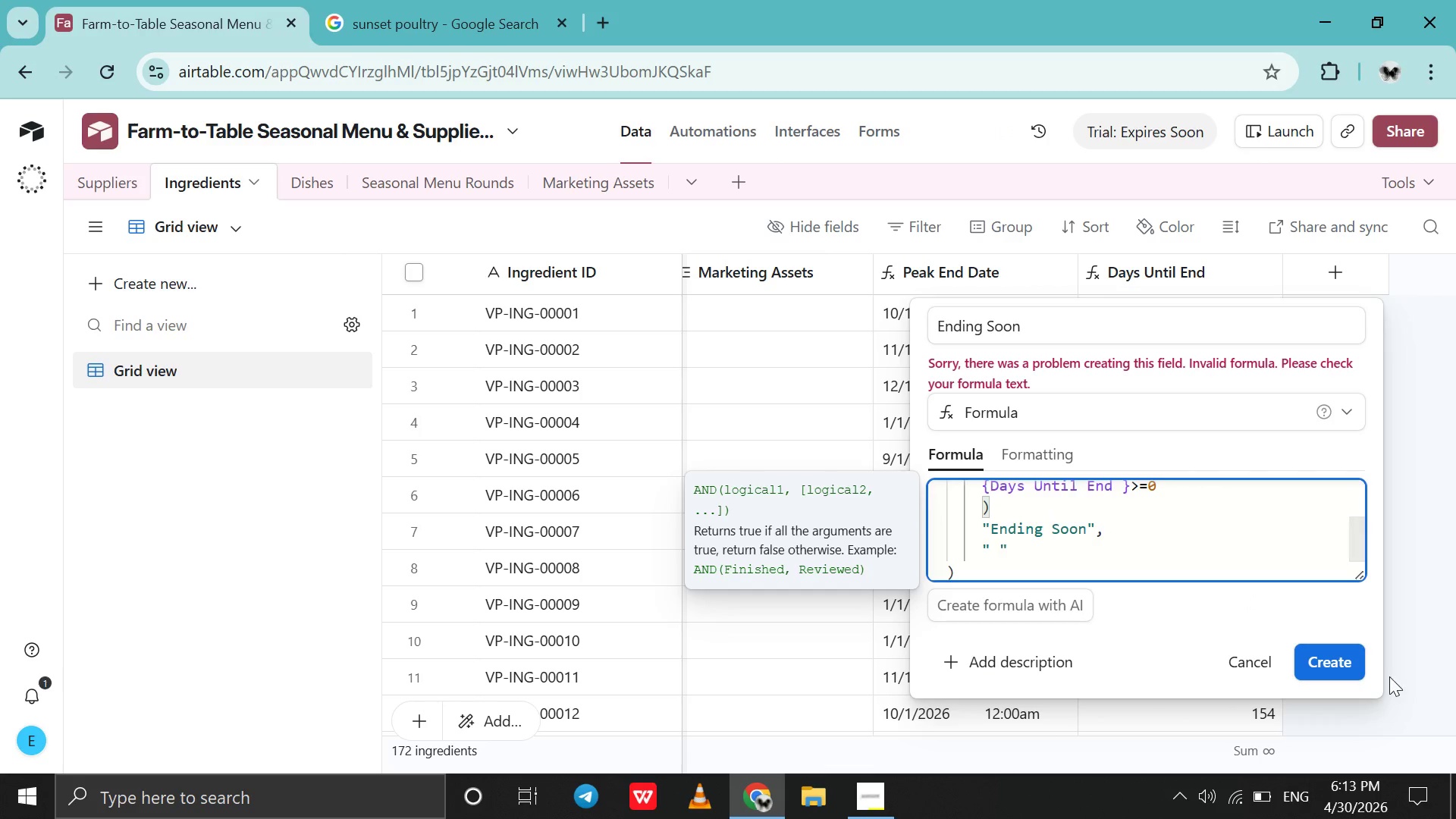 
left_click([1329, 645])
 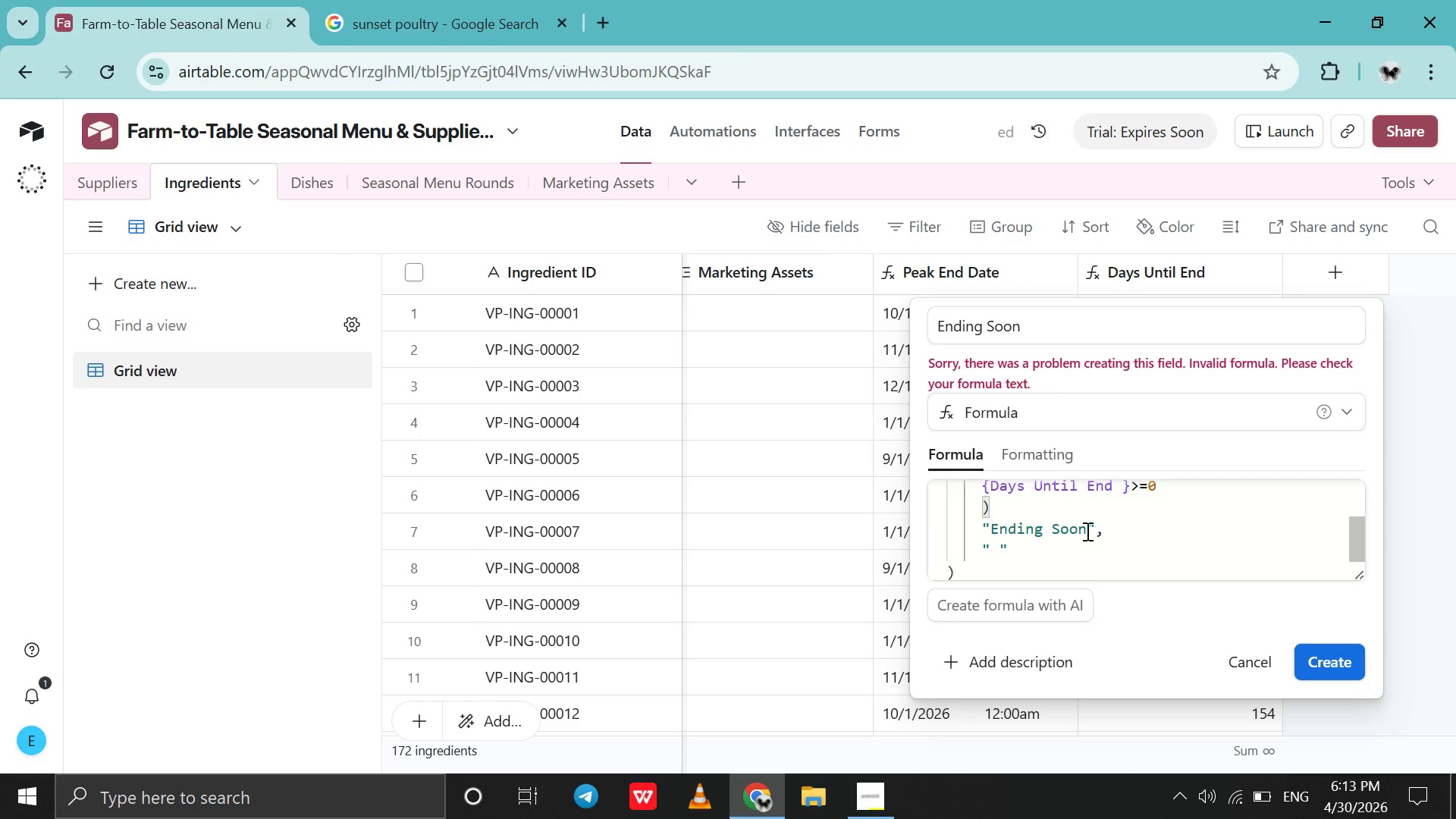 
scroll: coordinate [1073, 516], scroll_direction: up, amount: 3.0
 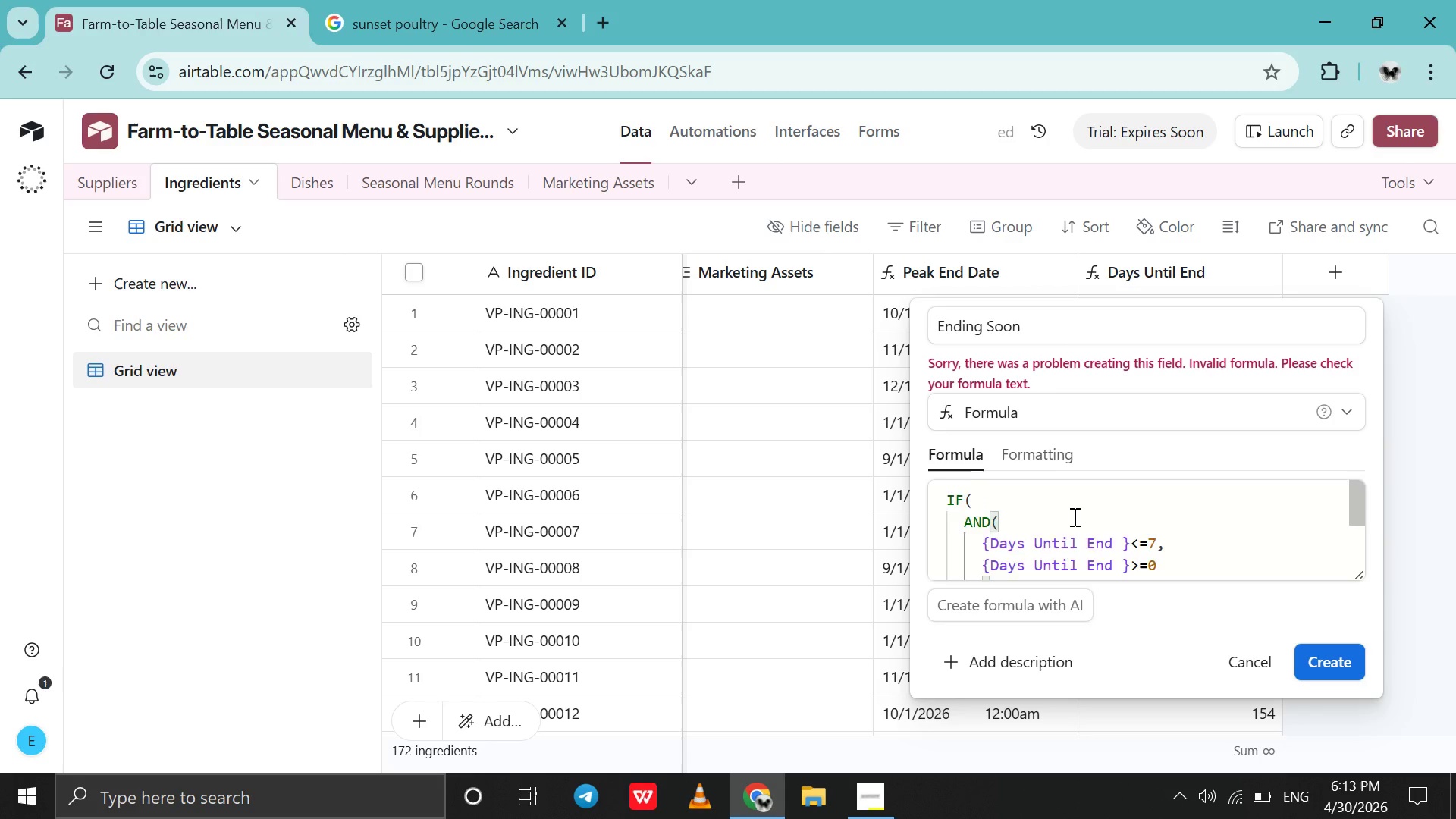 
scroll: coordinate [1073, 516], scroll_direction: none, amount: 0.0
 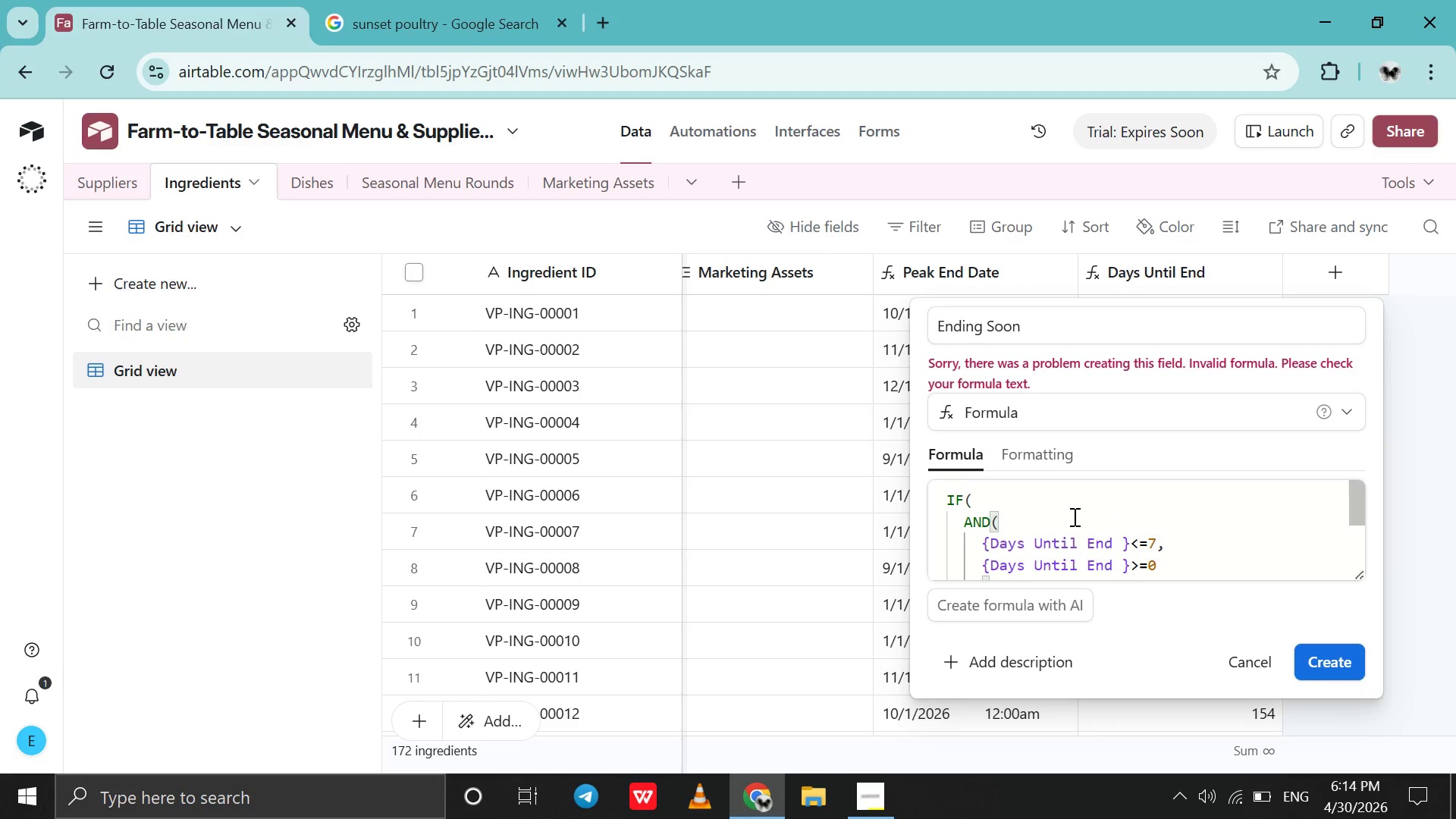 
scroll: coordinate [1036, 533], scroll_direction: down, amount: 1.0
 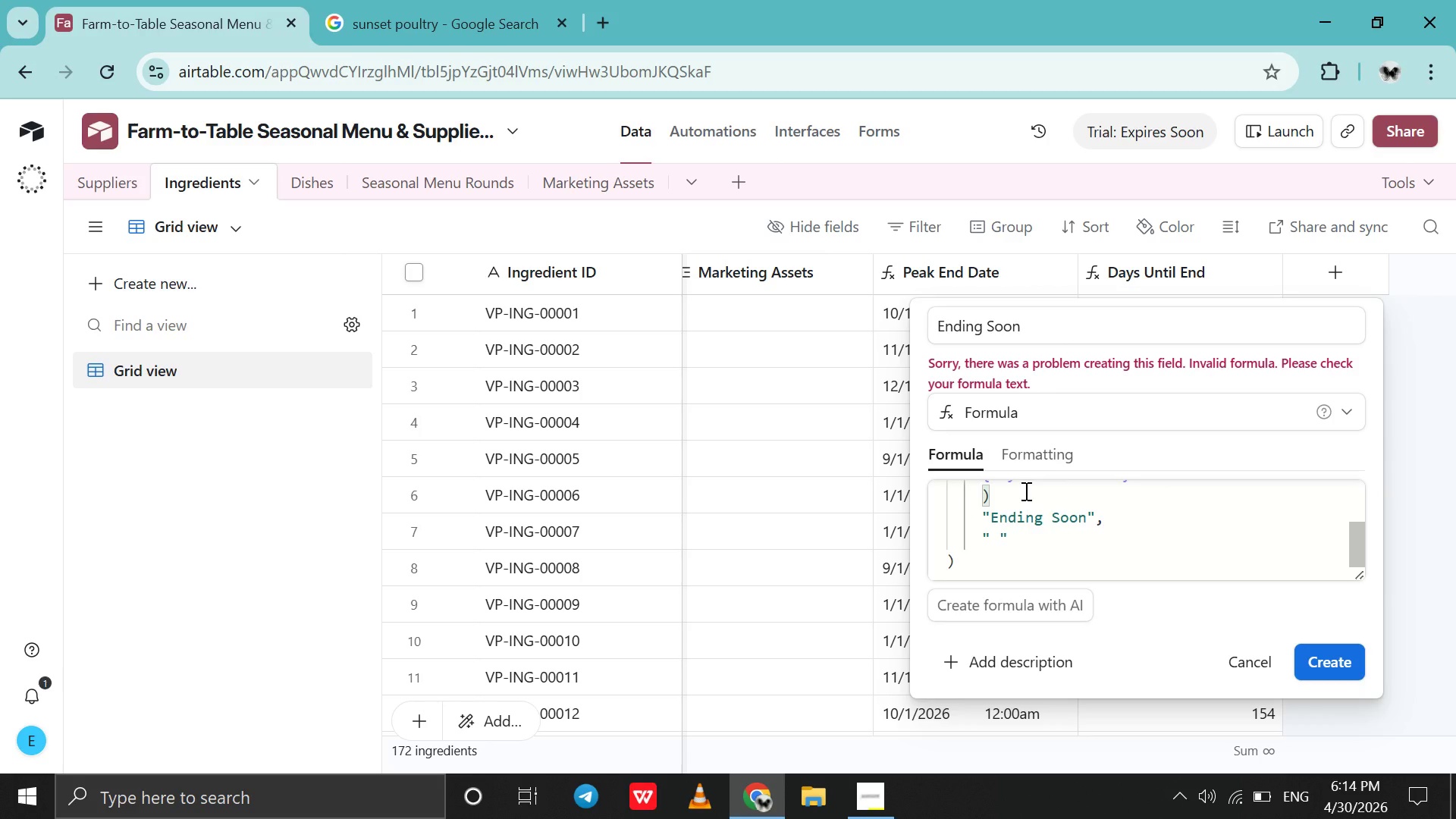 
left_click([1025, 491])
 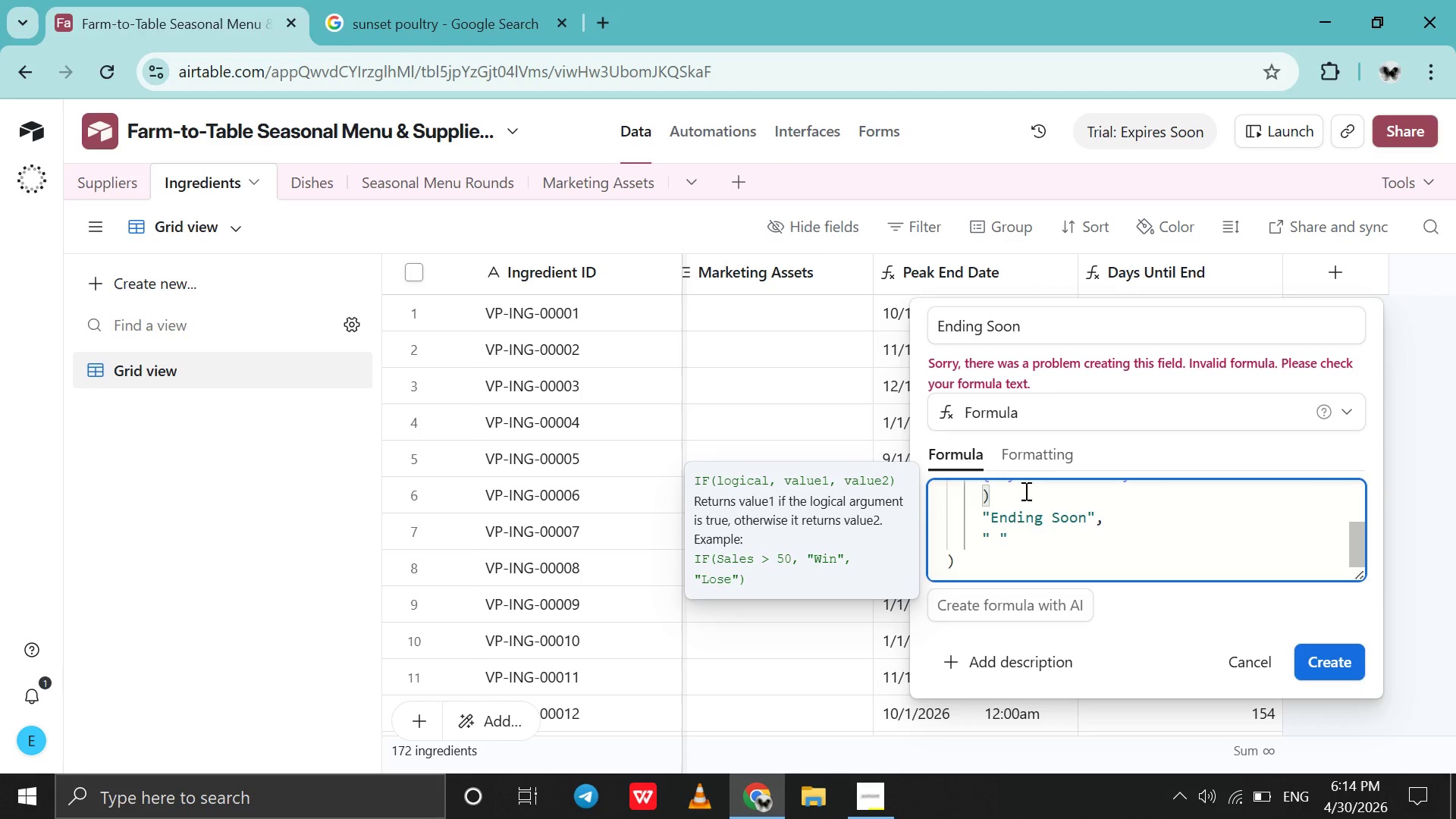 
key(Comma)
 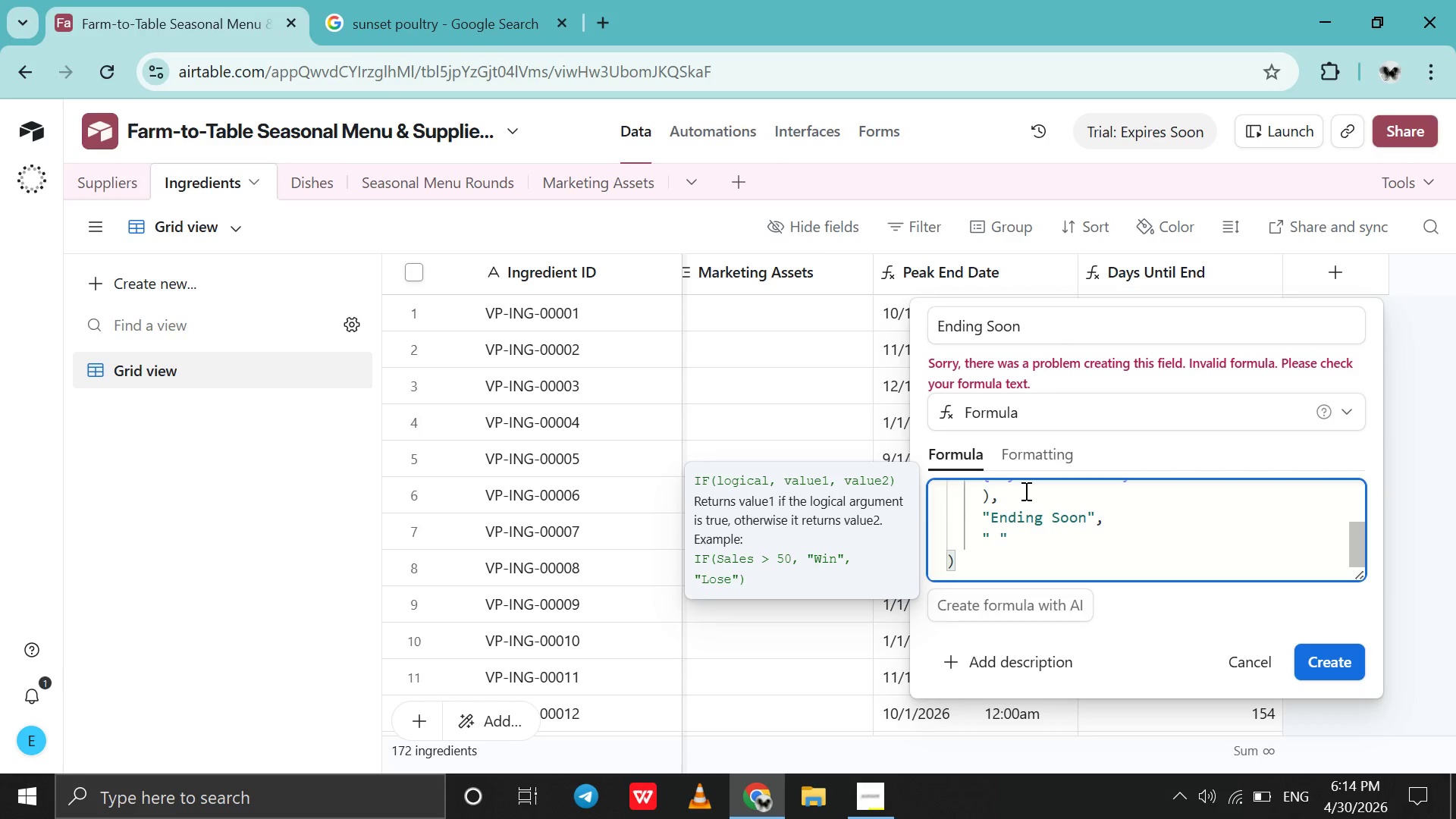 
key(ArrowDown)
 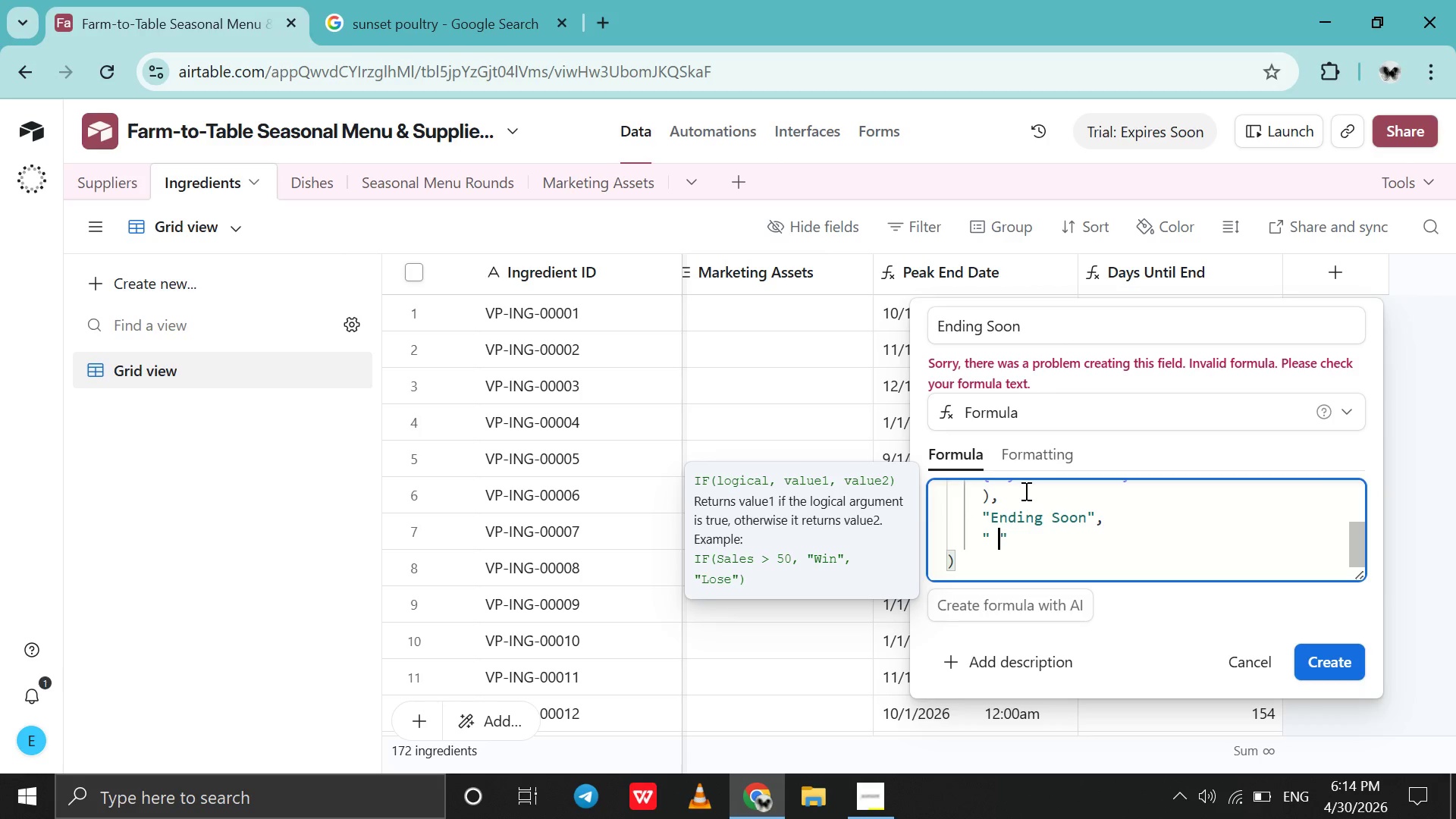 
key(ArrowDown)
 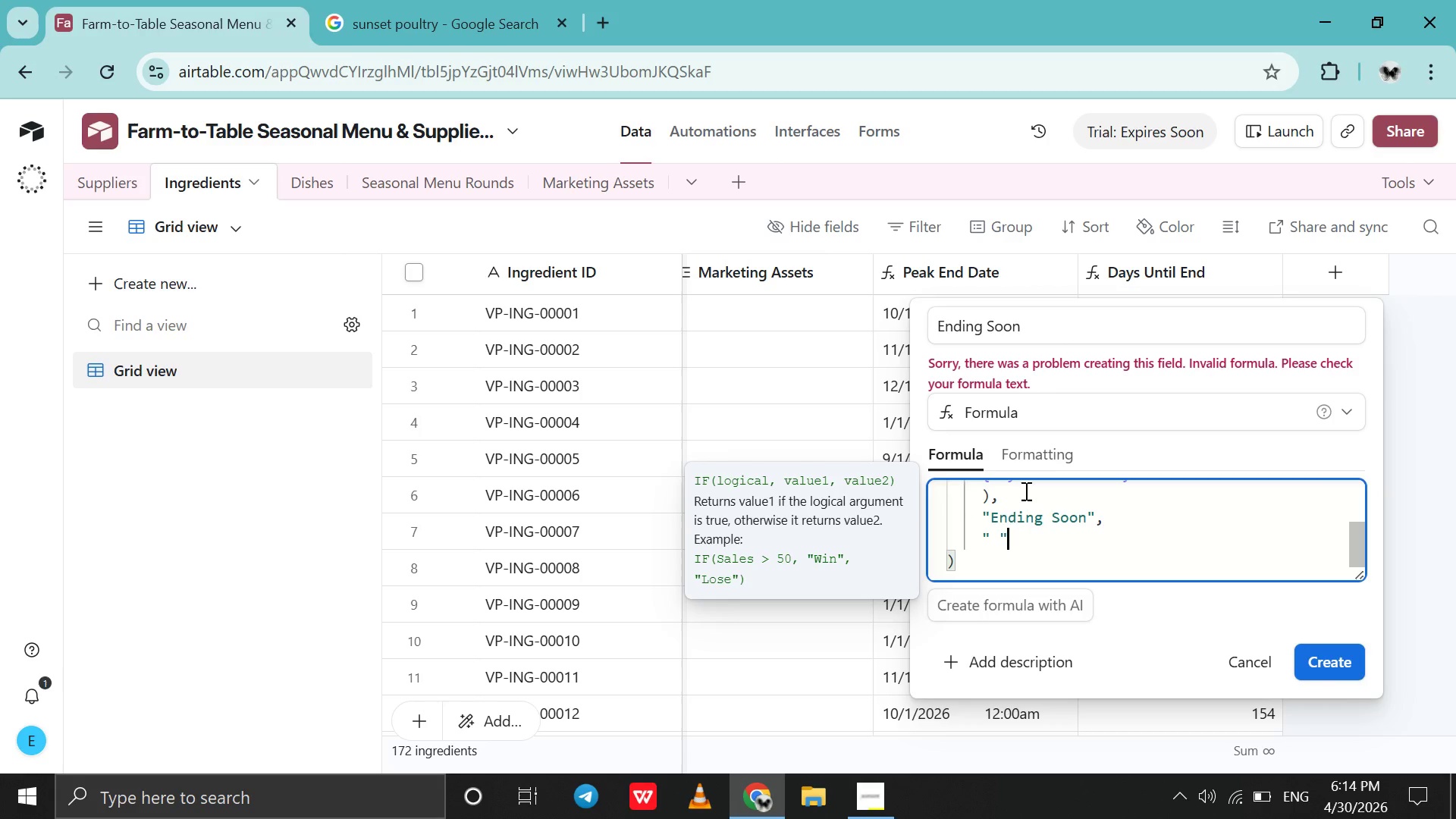 
key(ArrowRight)
 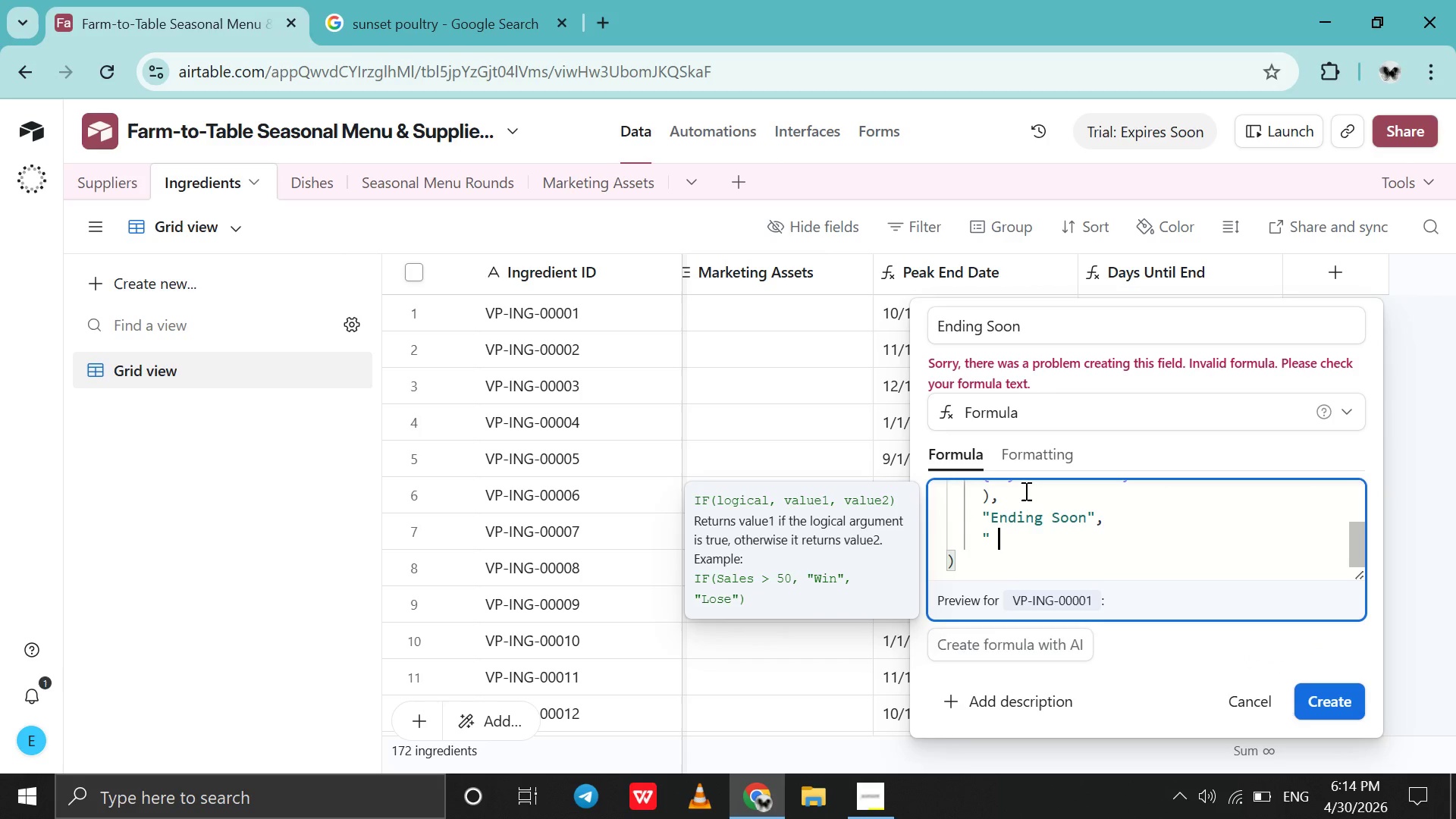 
key(Backspace)
 